 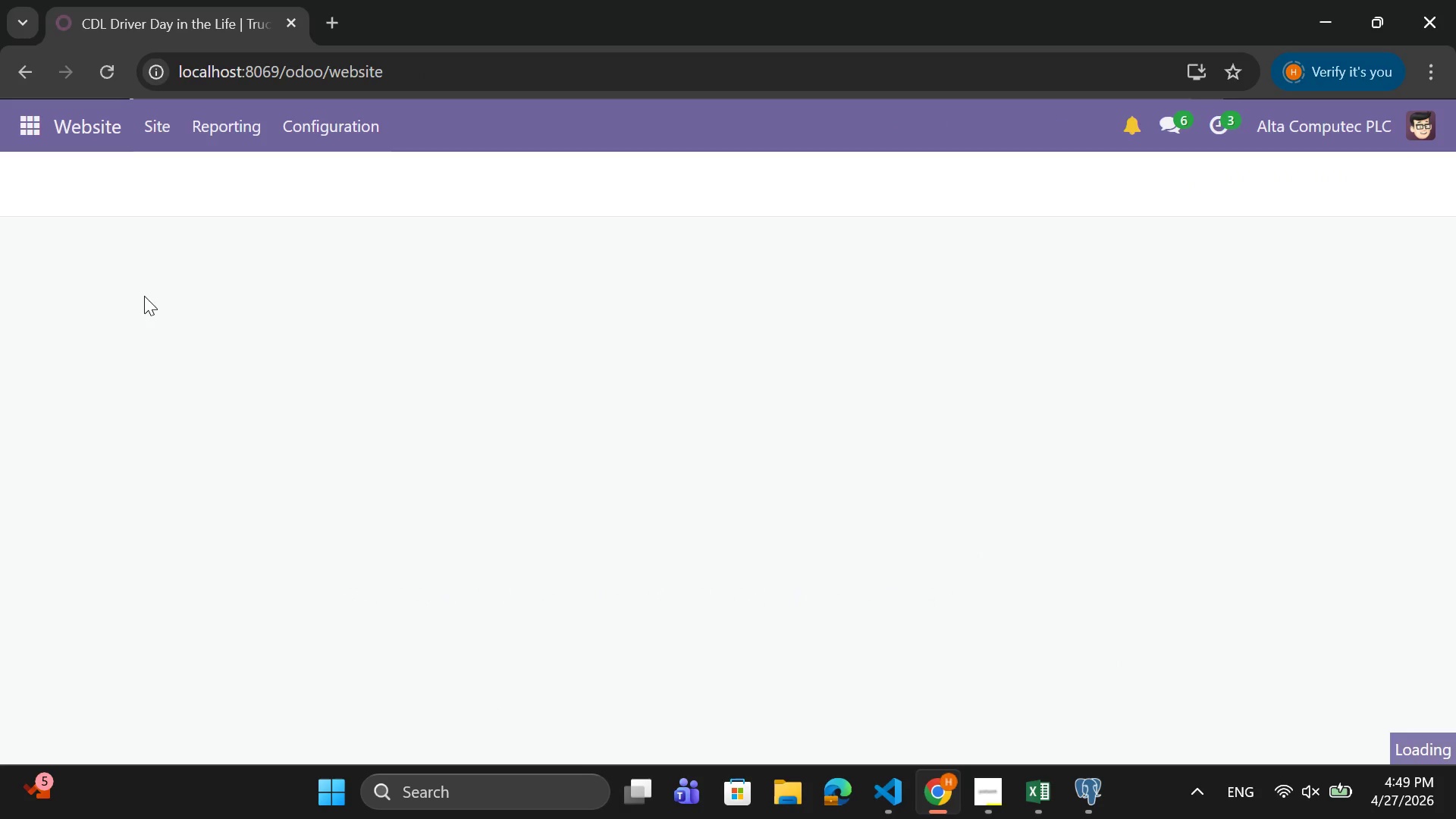 
mouse_move([231, 589])
 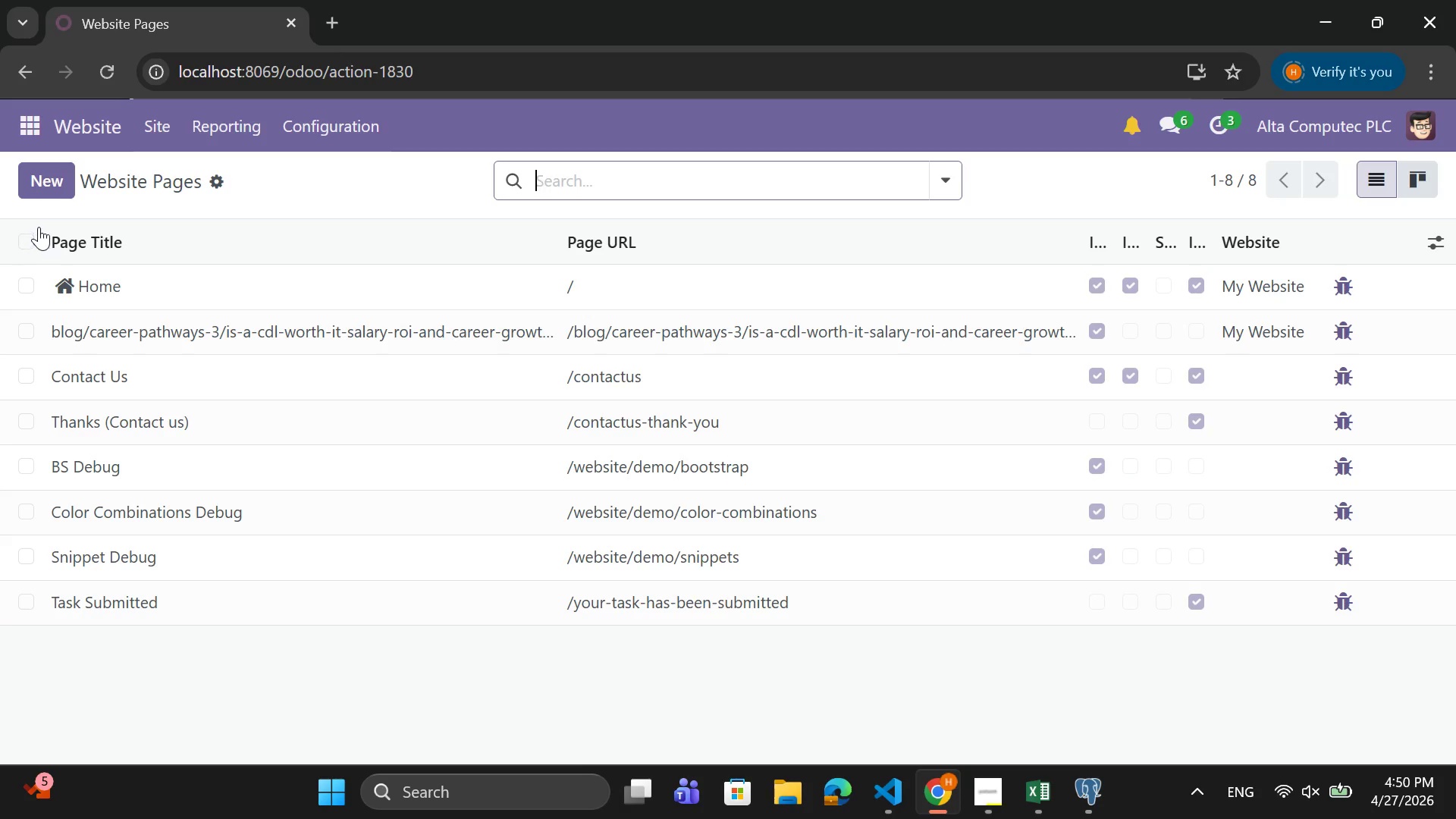 
left_click([46, 180])
 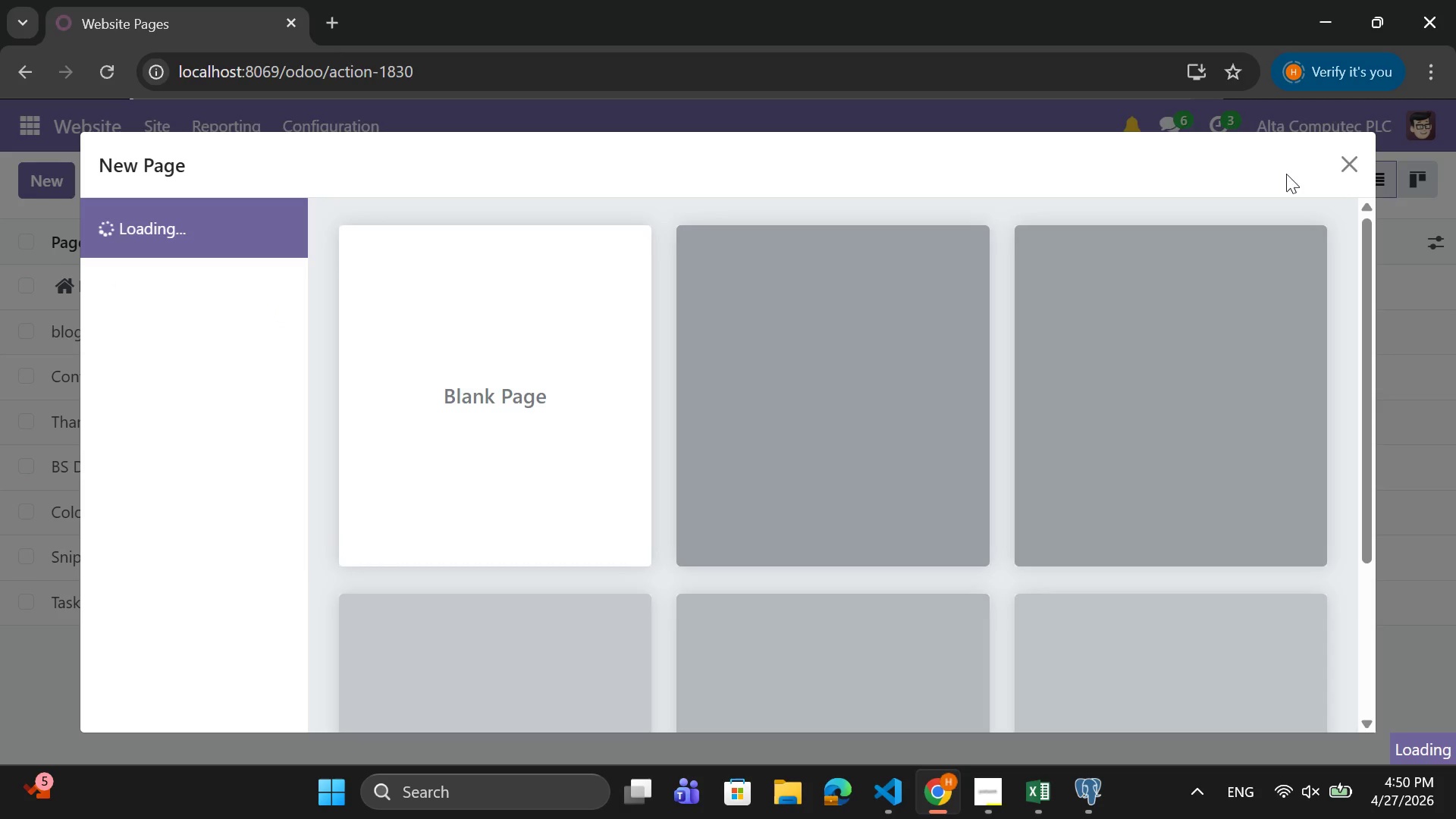 
left_click([1339, 164])
 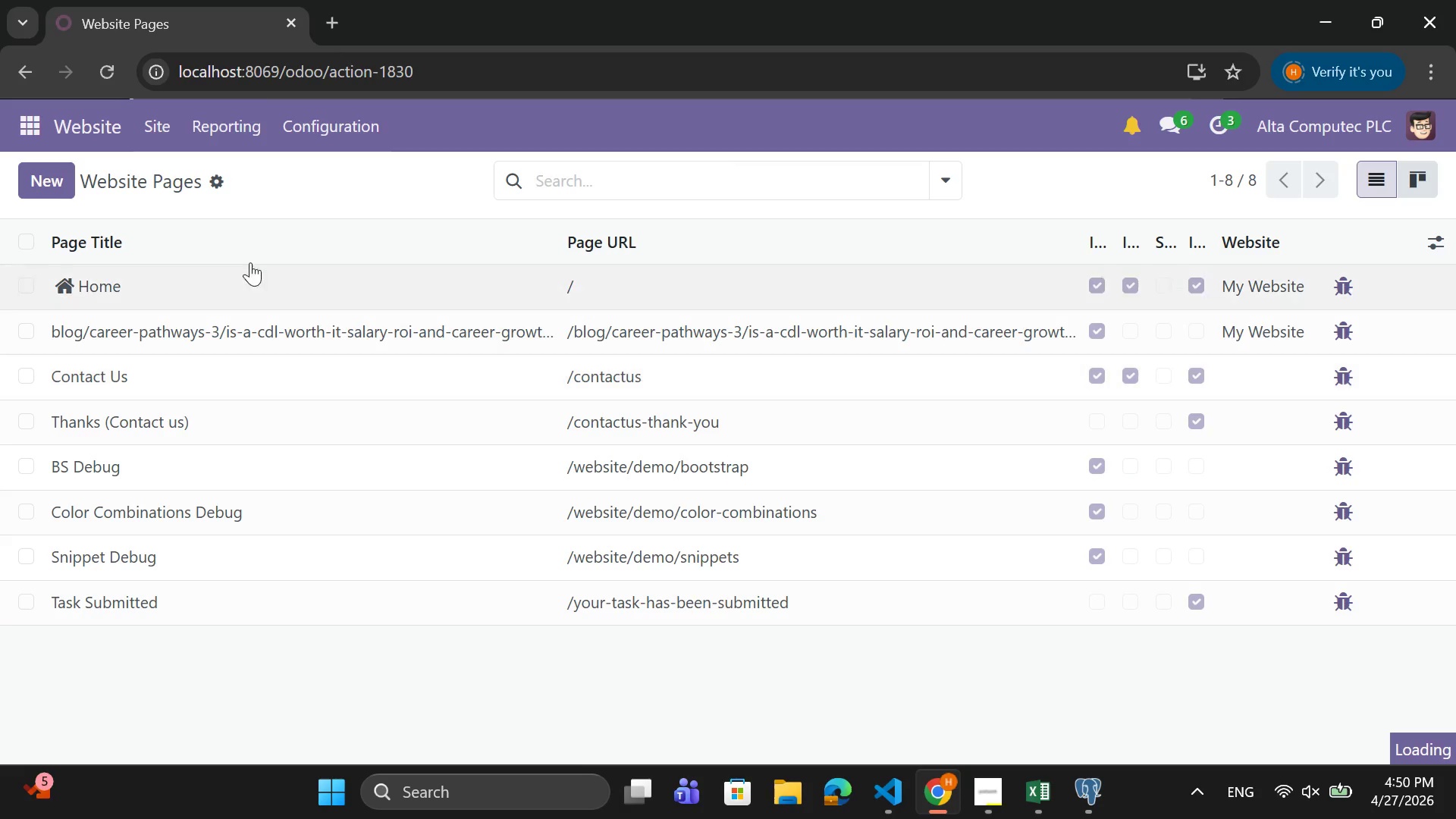 
left_click([134, 111])
 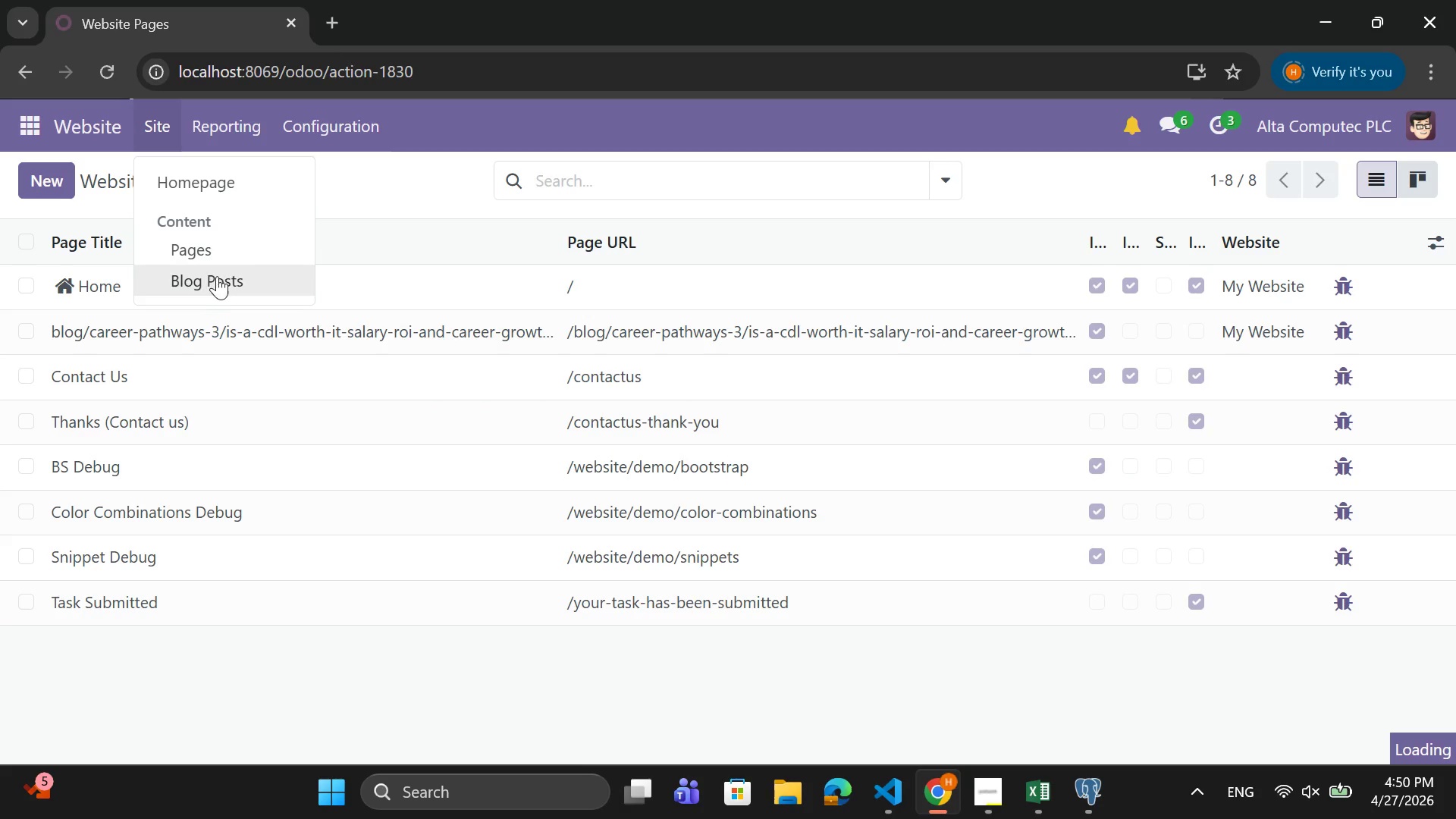 
left_click([217, 274])
 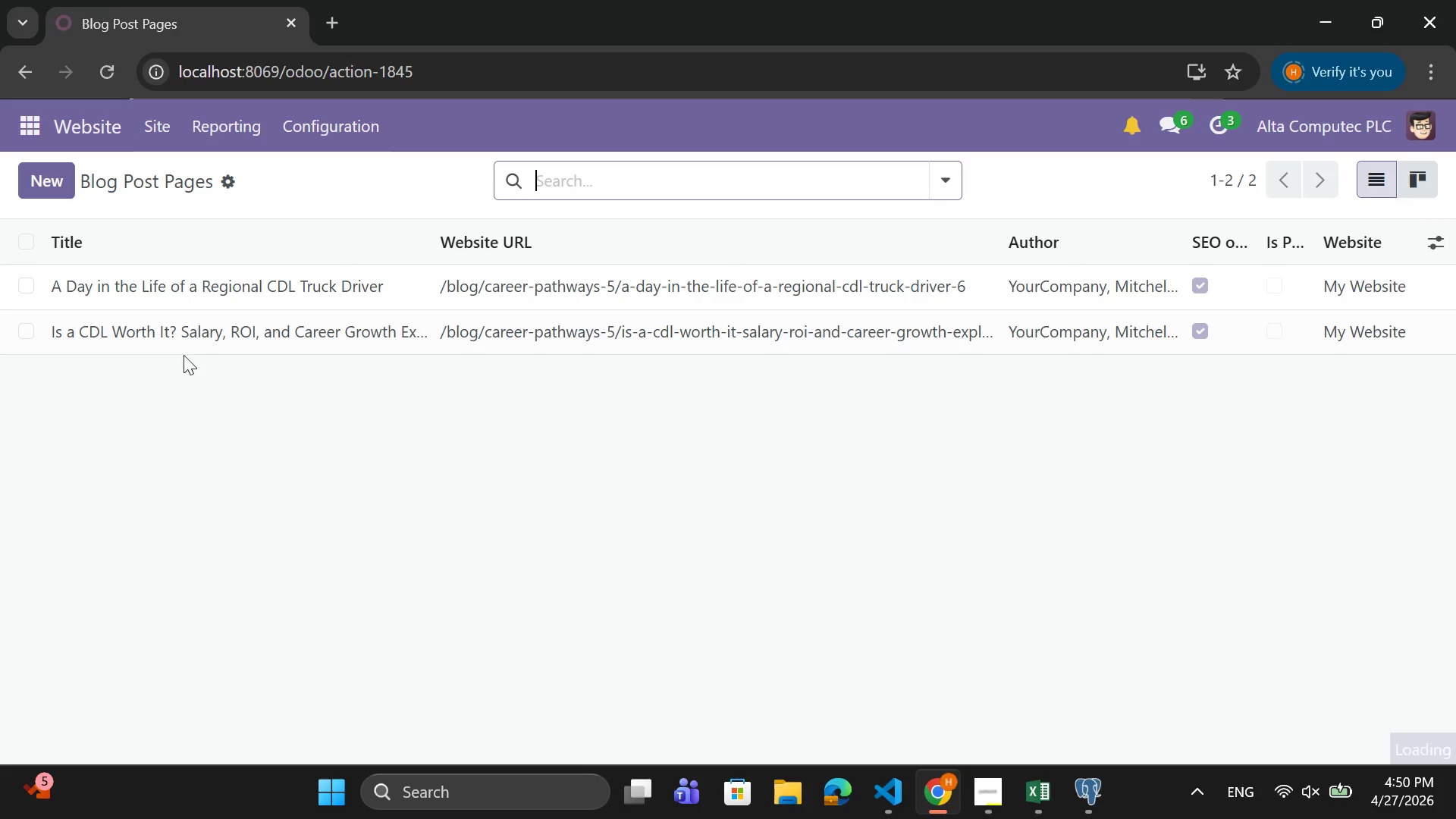 
left_click([44, 173])
 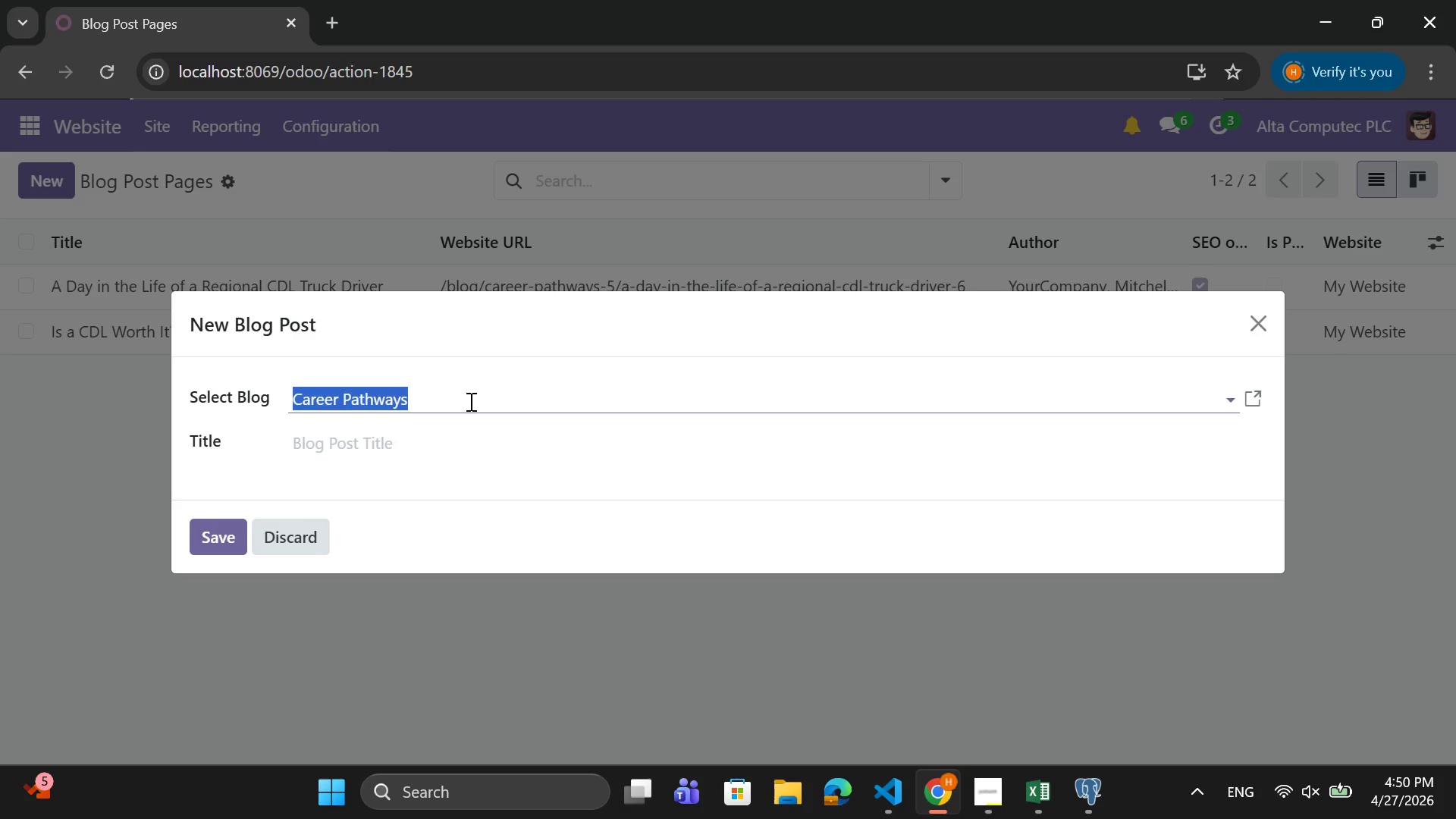 
left_click([419, 444])
 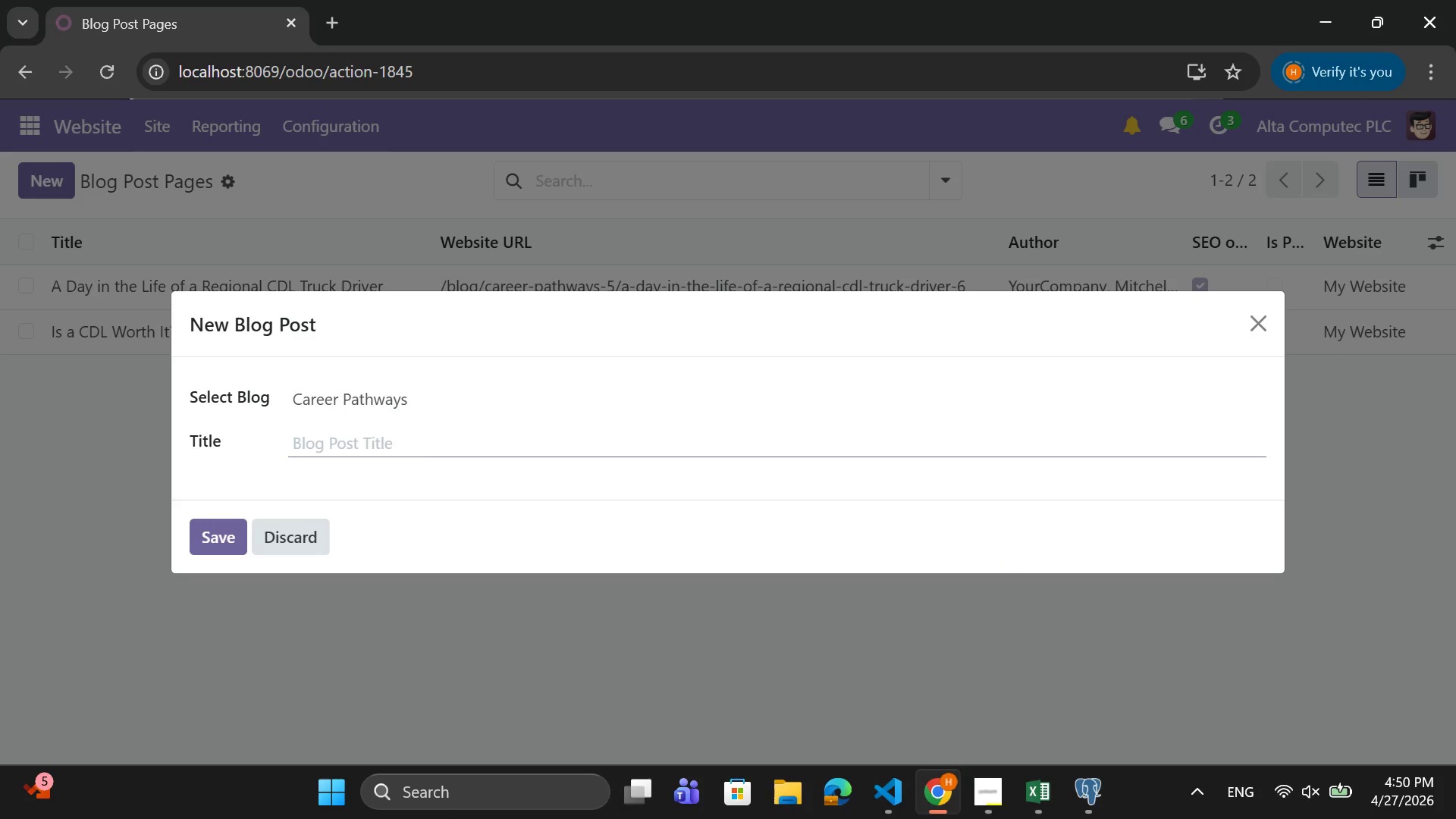 
wait(31.08)
 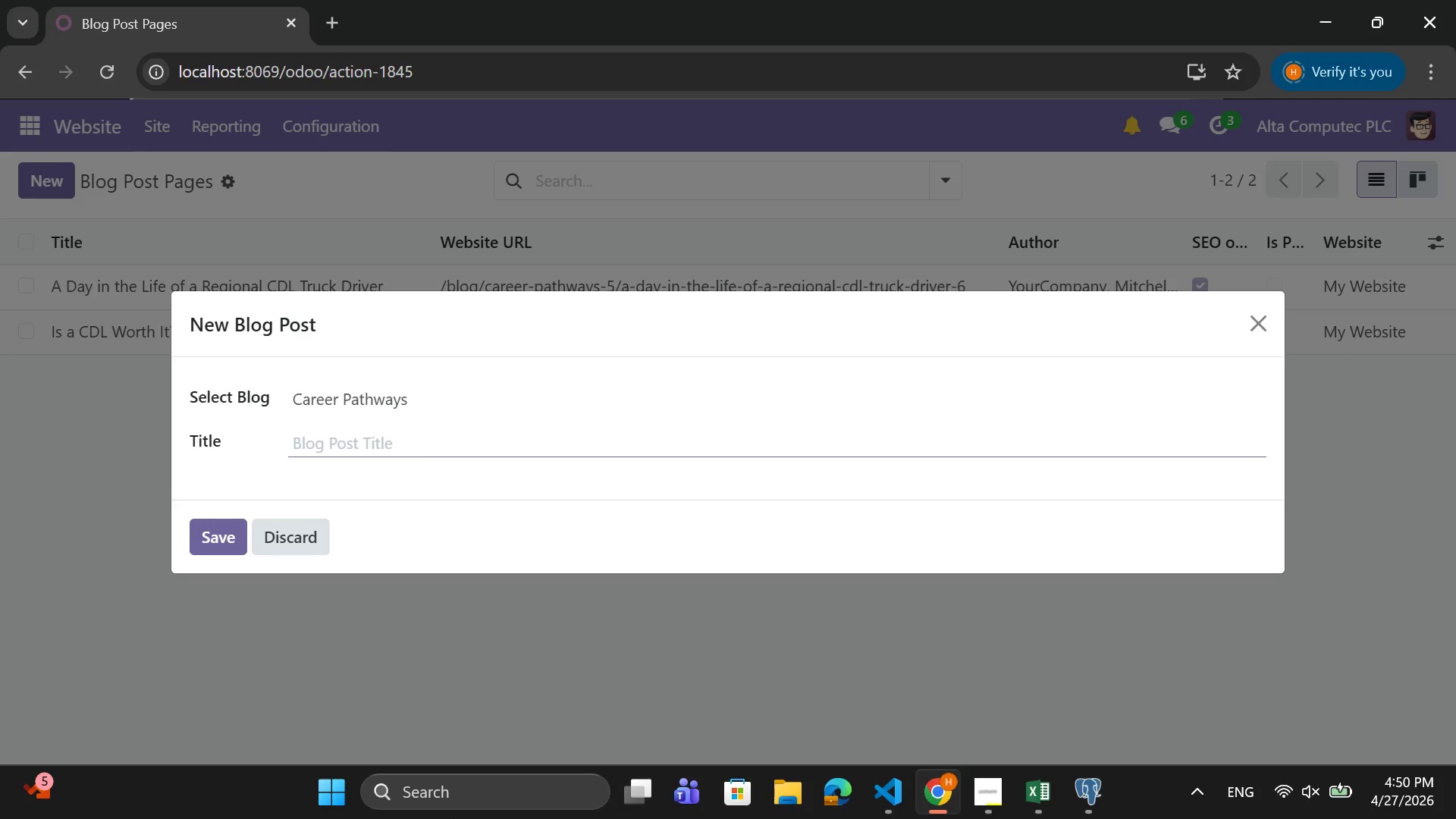 
left_click([472, 438])
 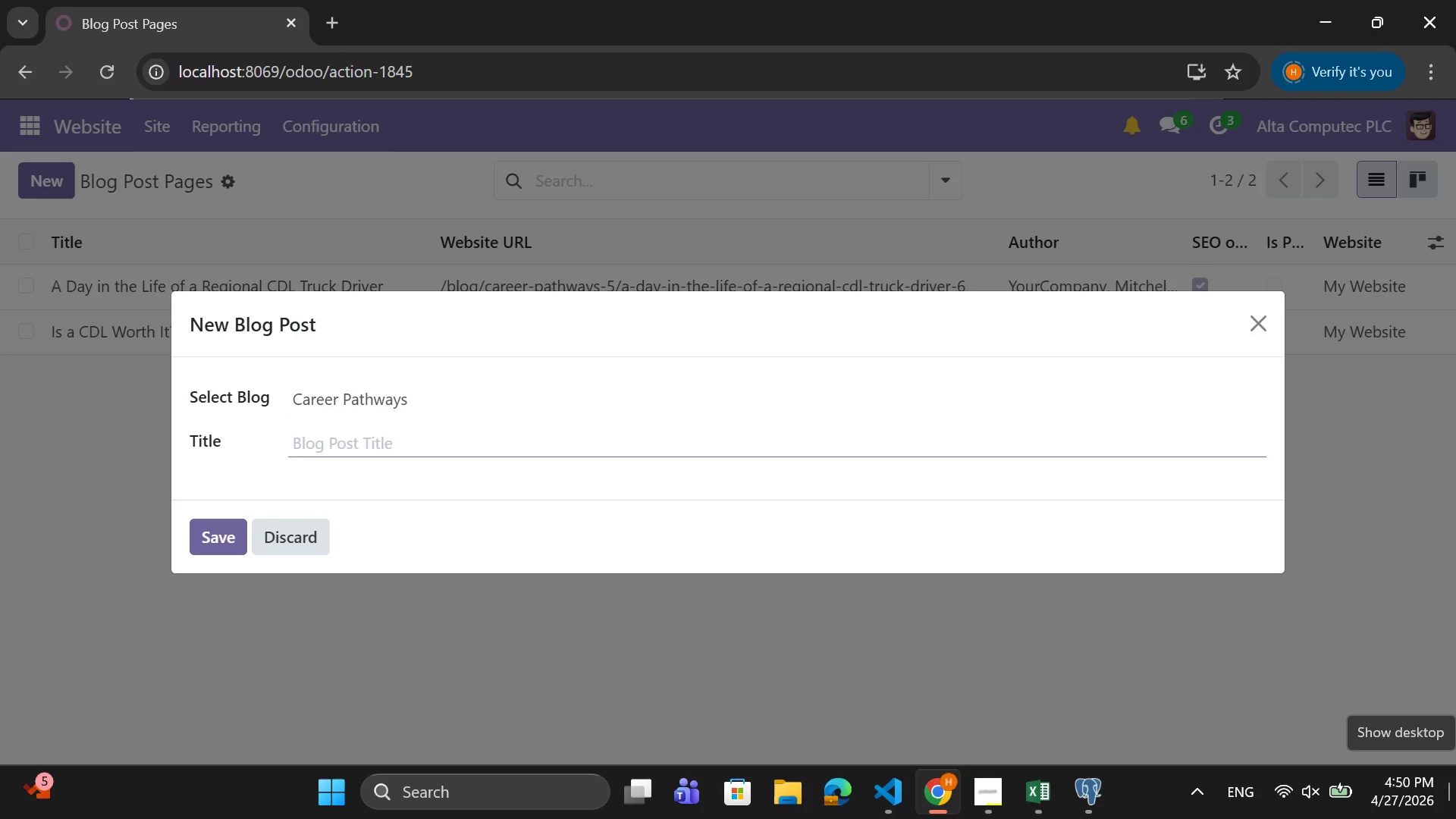 
type(How to Pay for CDL t)
key(Backspace)
type(Trainign)
key(Backspace)
key(Backspace)
type(ng )
key(Backspace)
type(:Grant)
 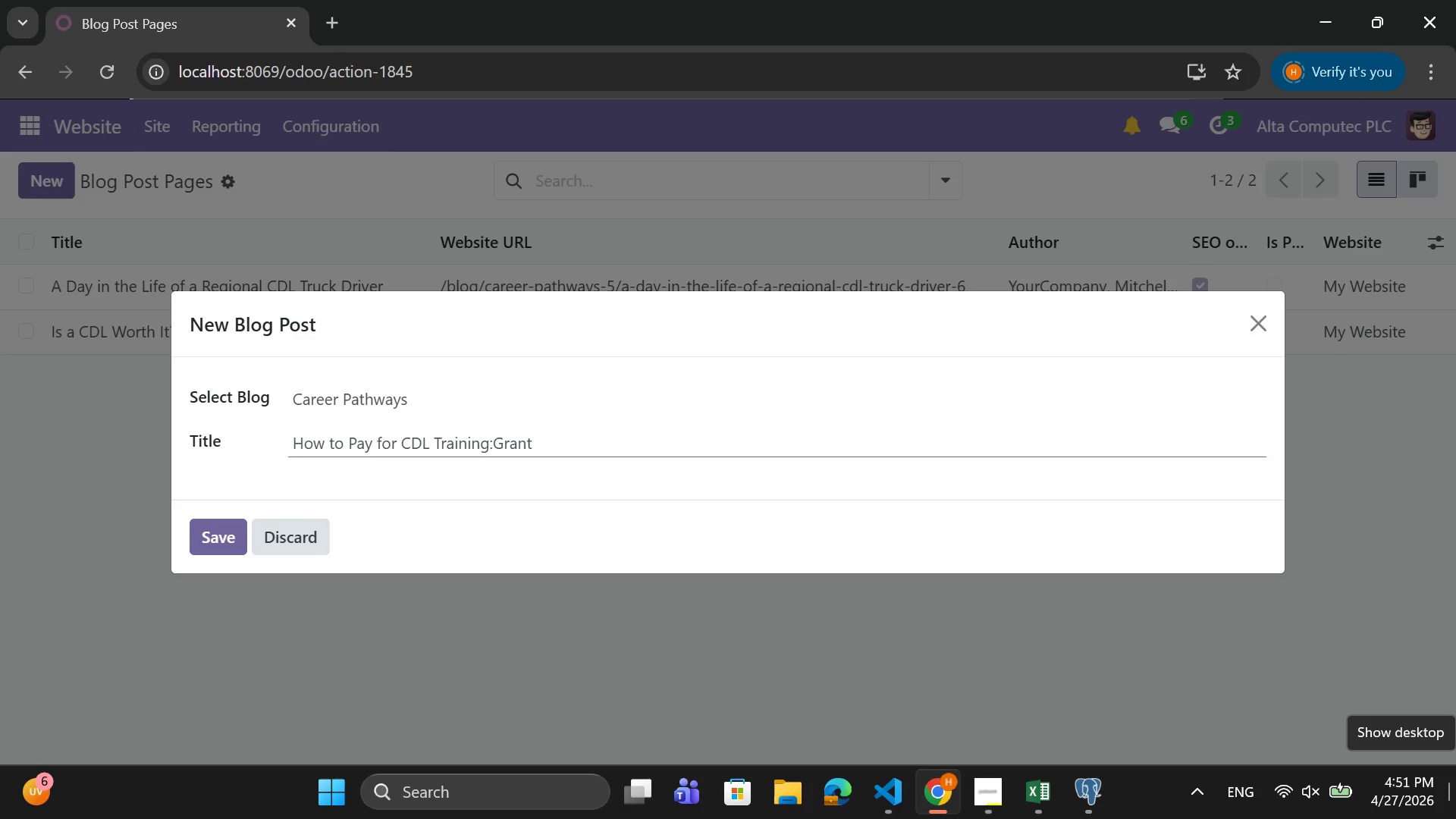 
wait(10.42)
 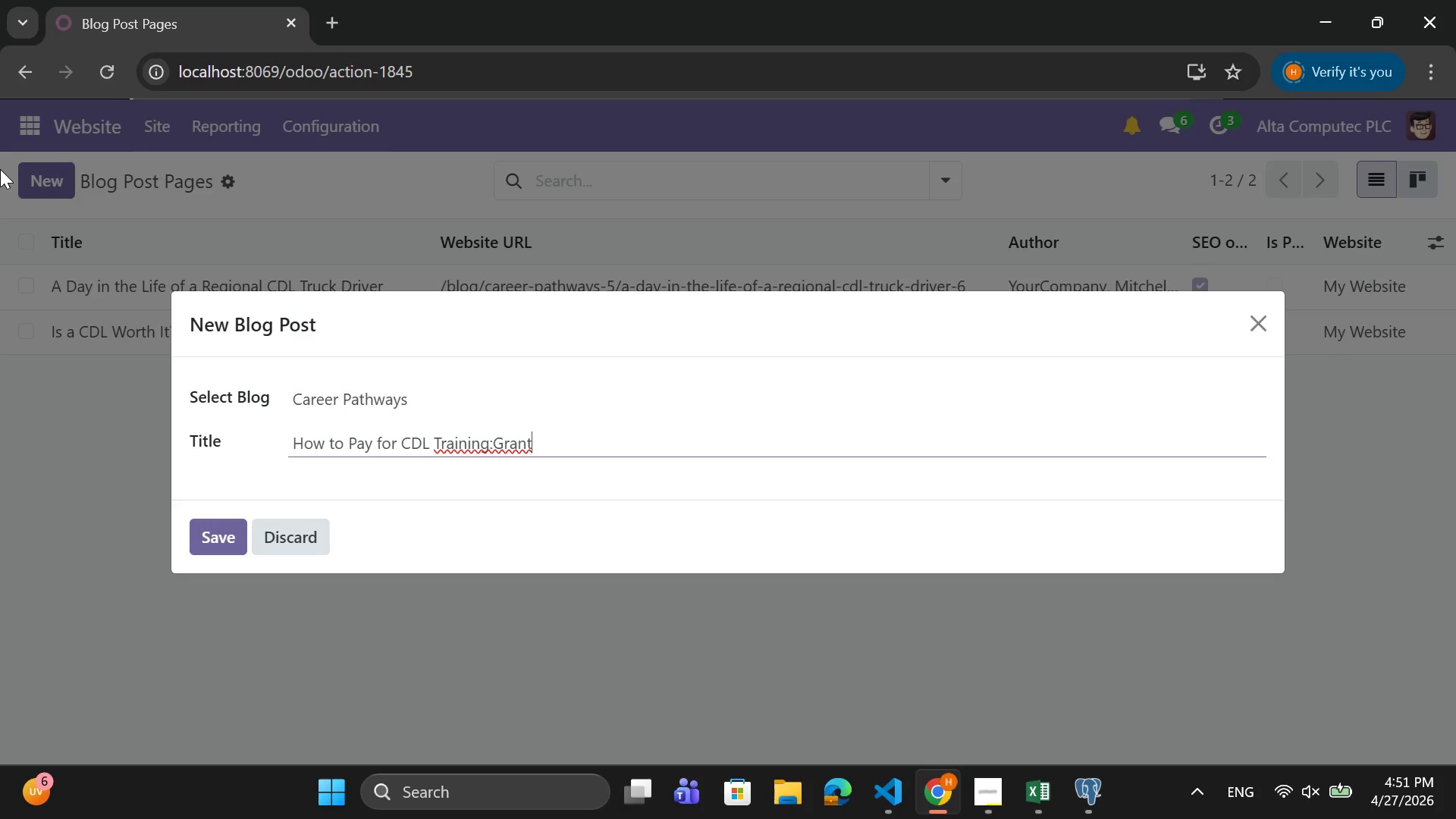 
key(ArrowLeft)
 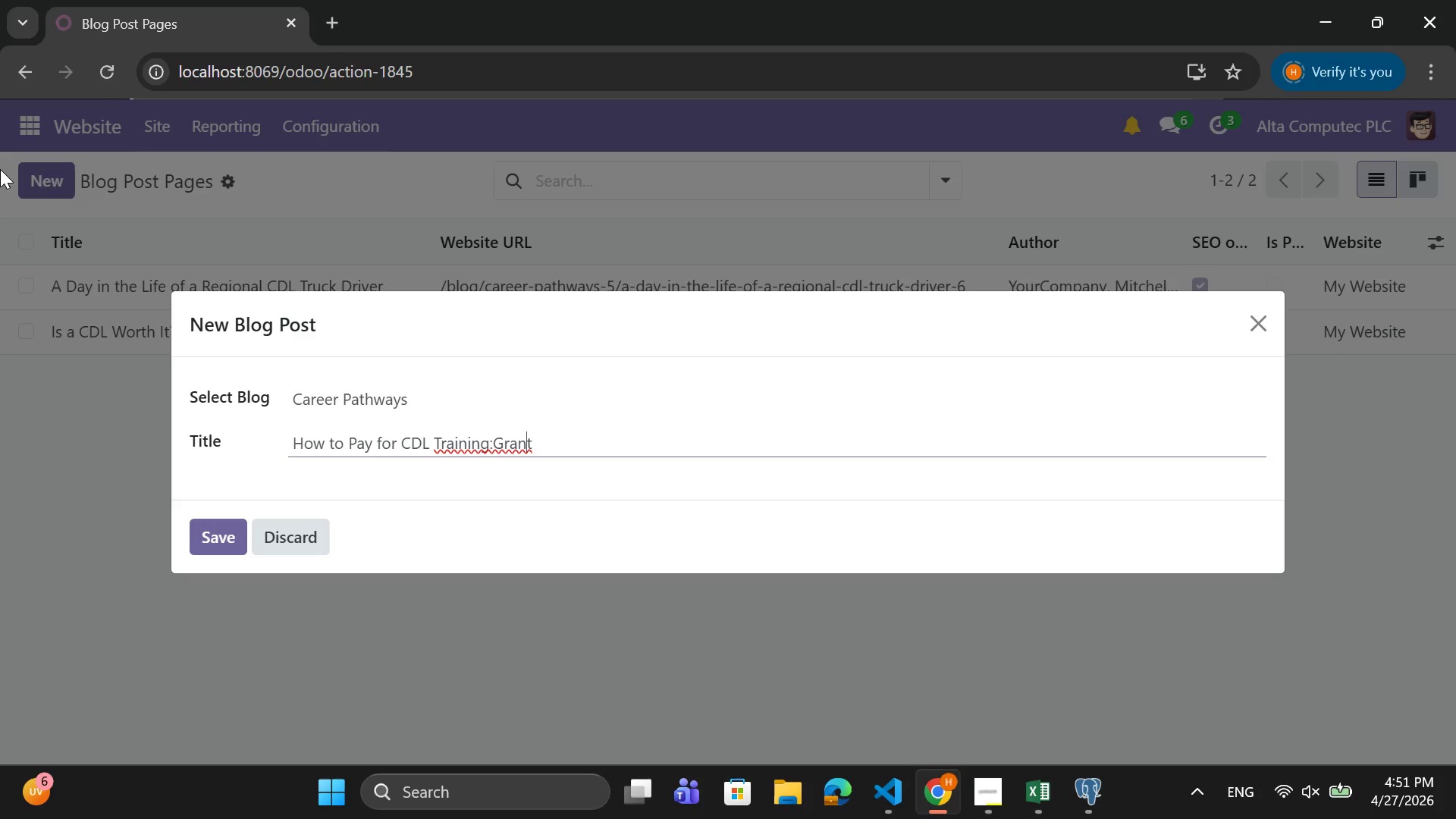 
key(ArrowLeft)
 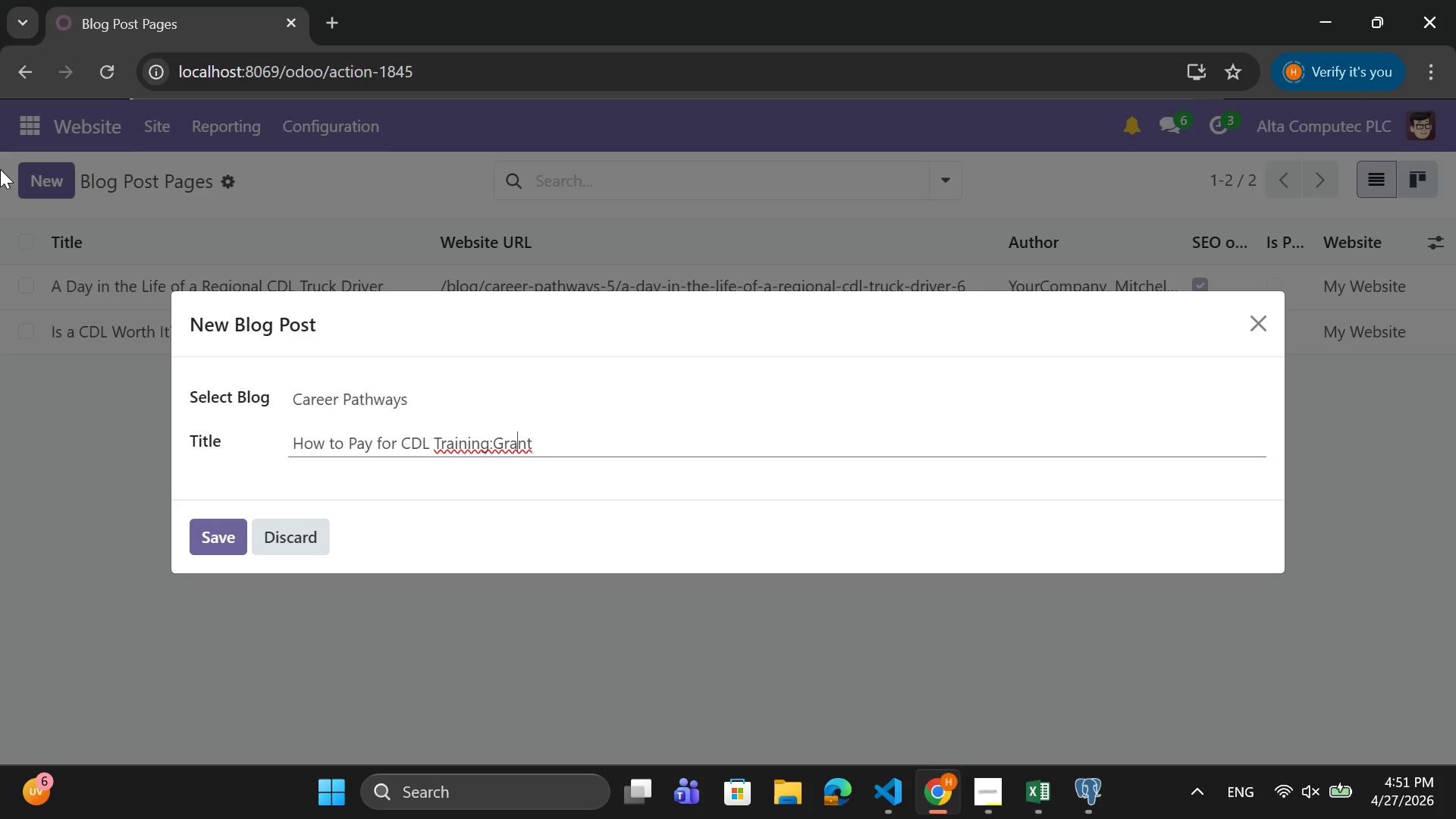 
key(ArrowLeft)
 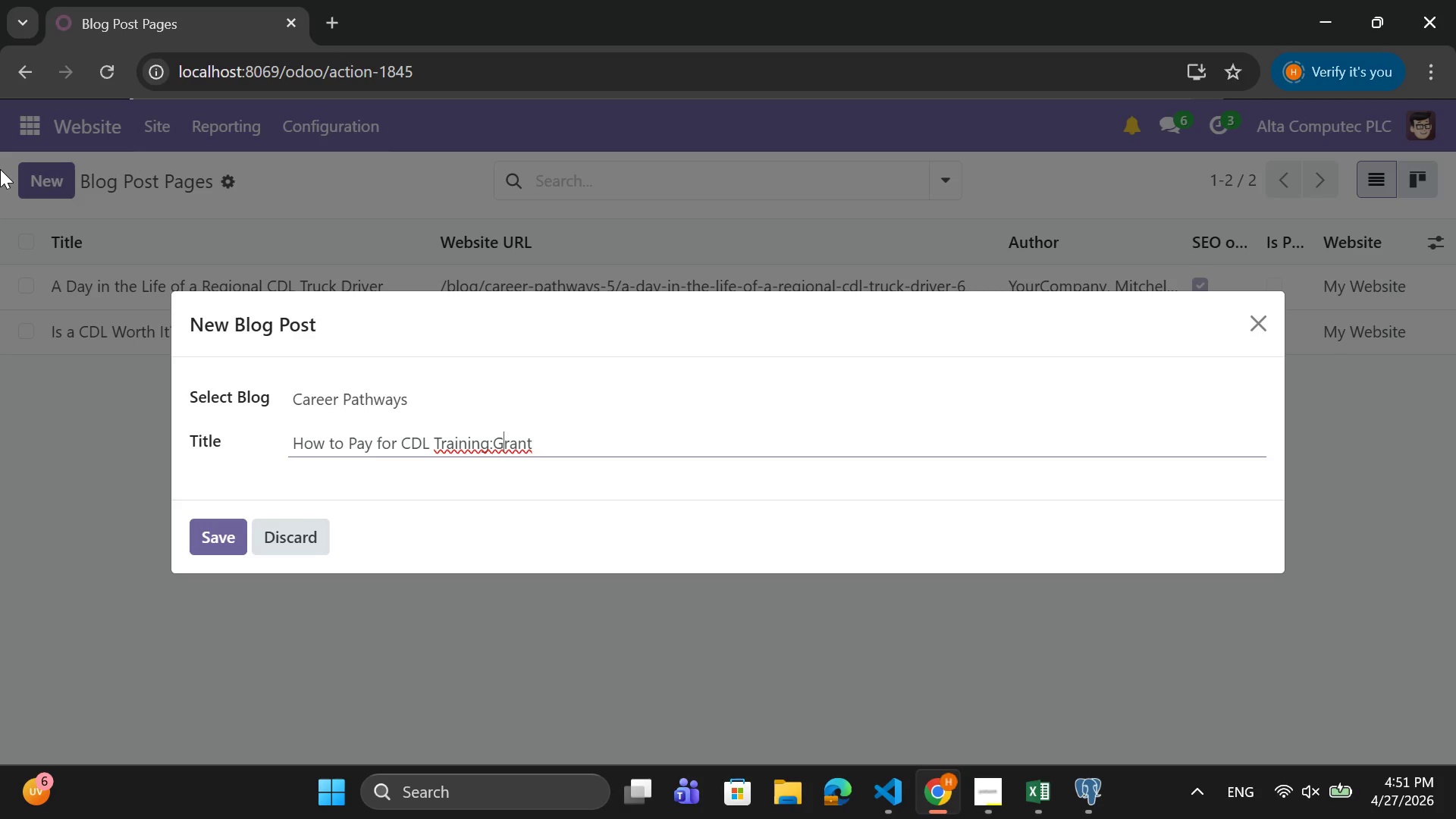 
key(ArrowLeft)
 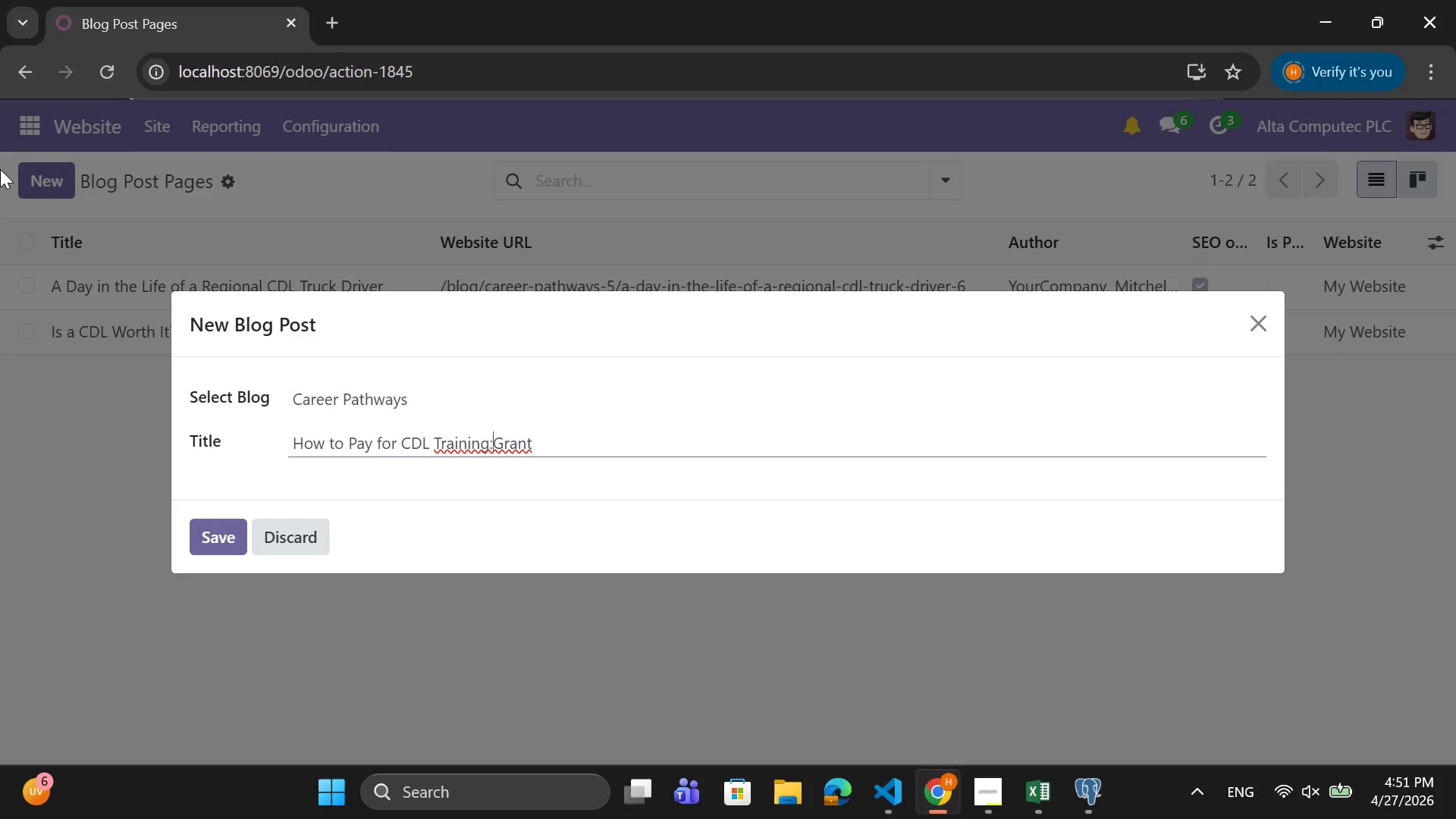 
key(ArrowLeft)
 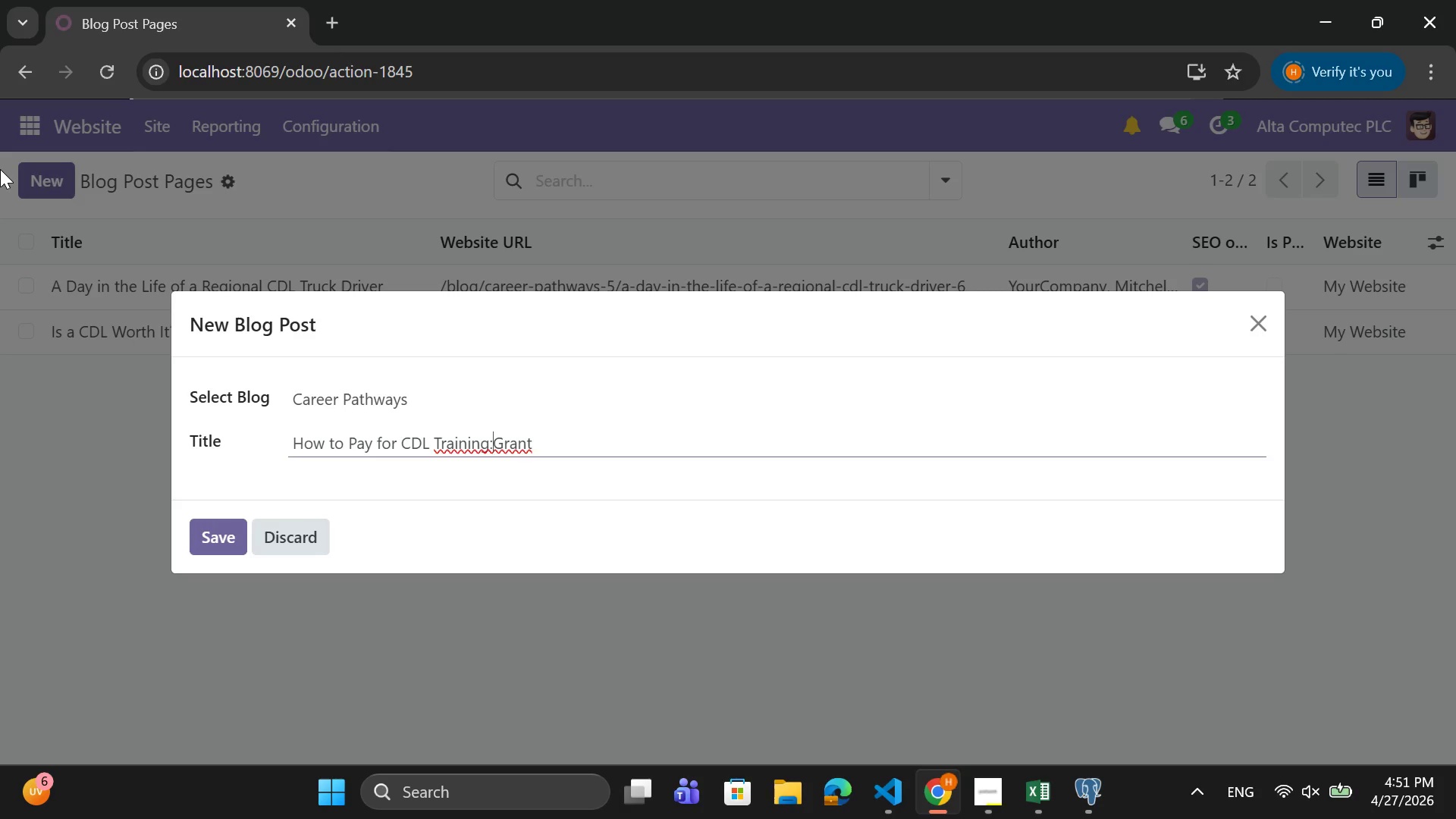 
key(Space)
 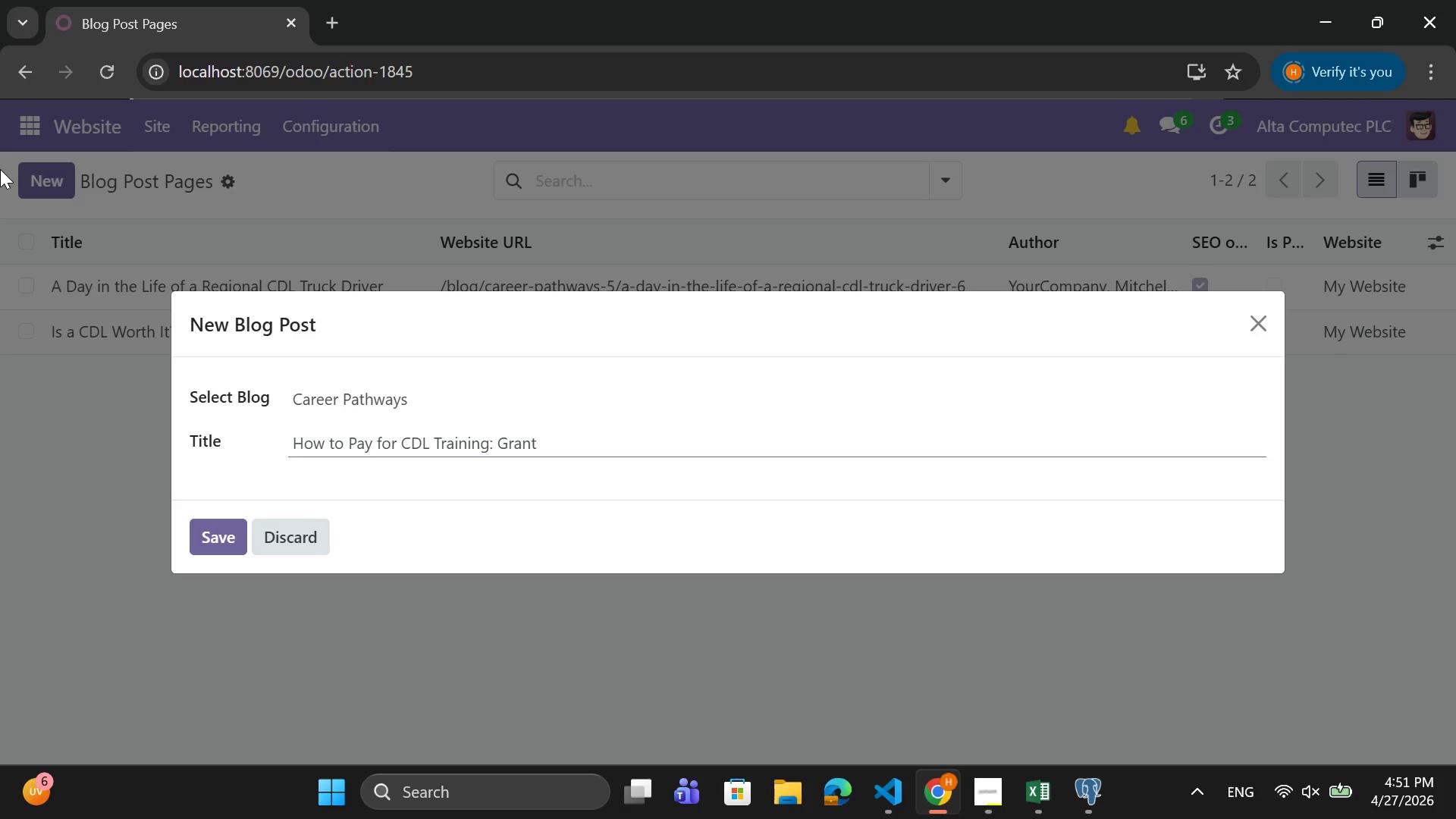 
key(ArrowRight)
 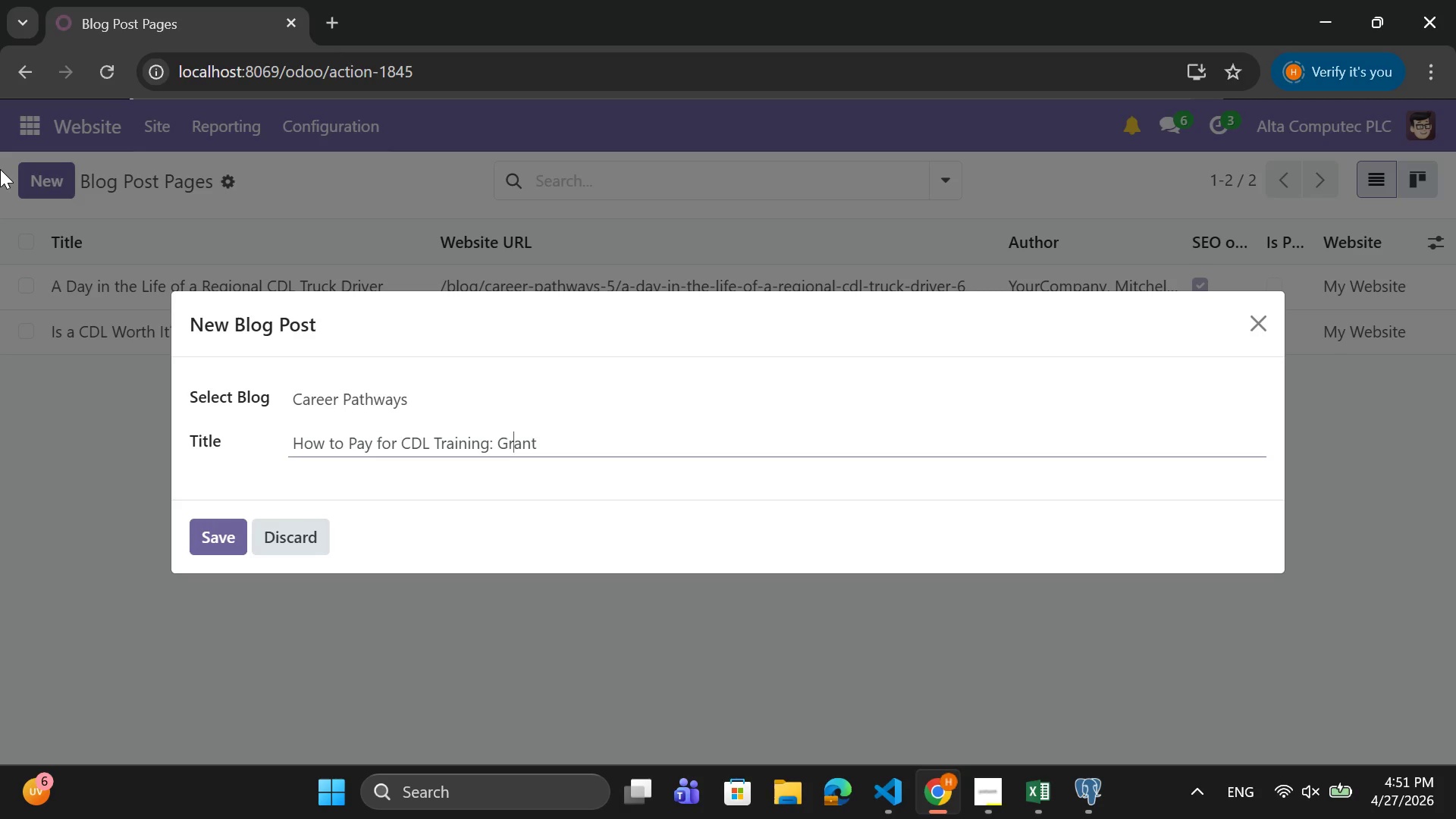 
key(ArrowRight)
 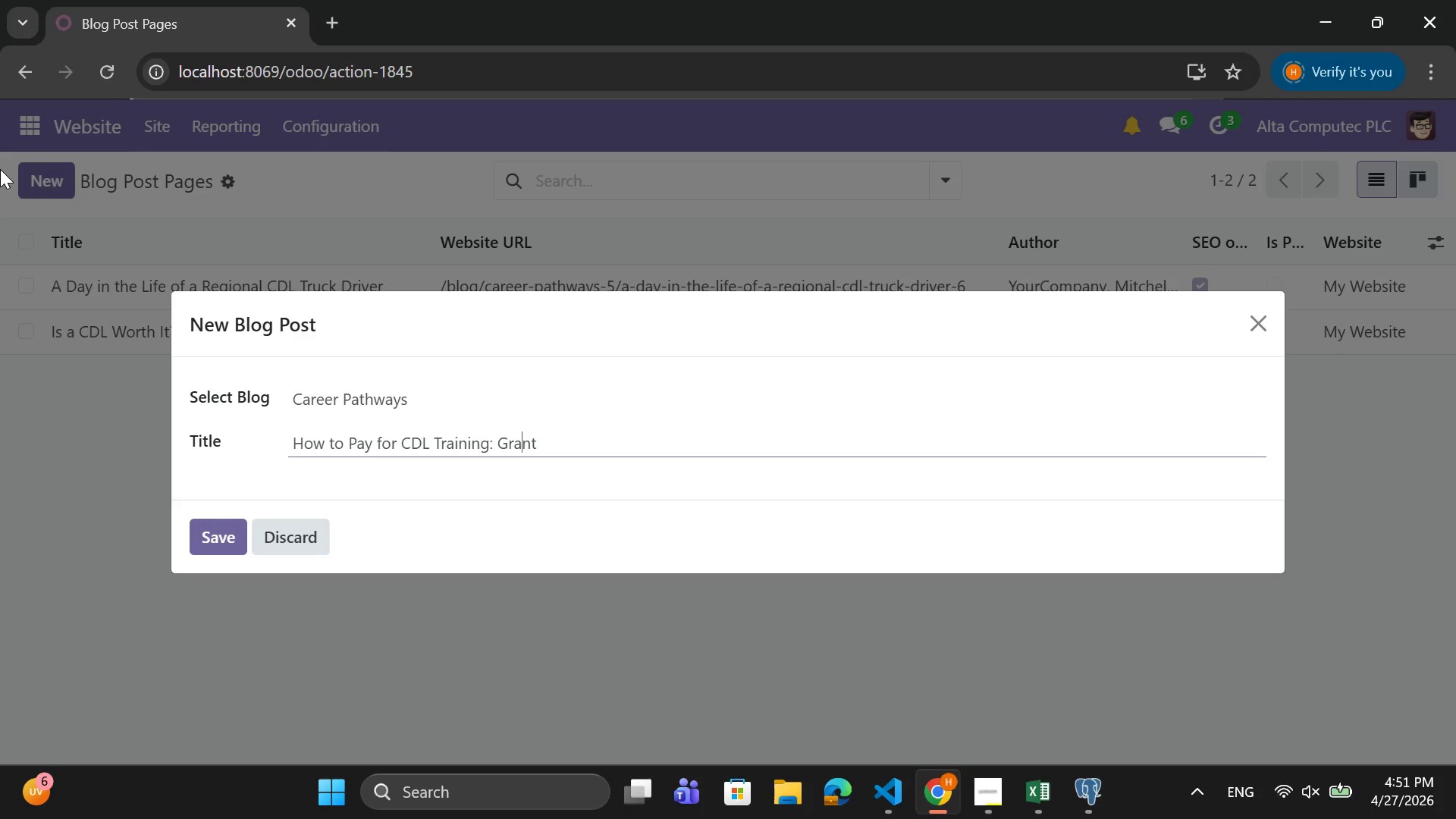 
key(ArrowRight)
 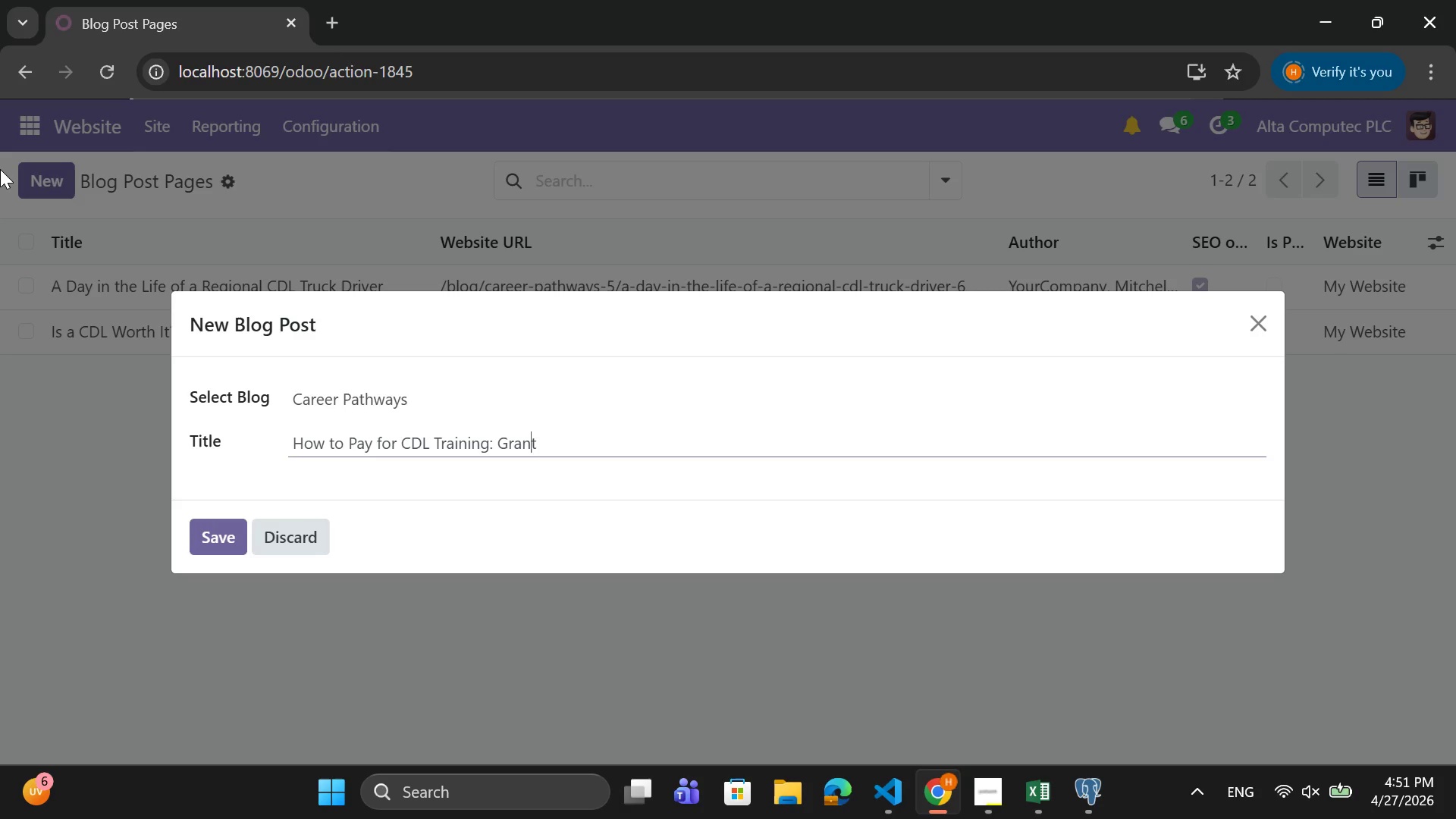 
key(ArrowRight)
 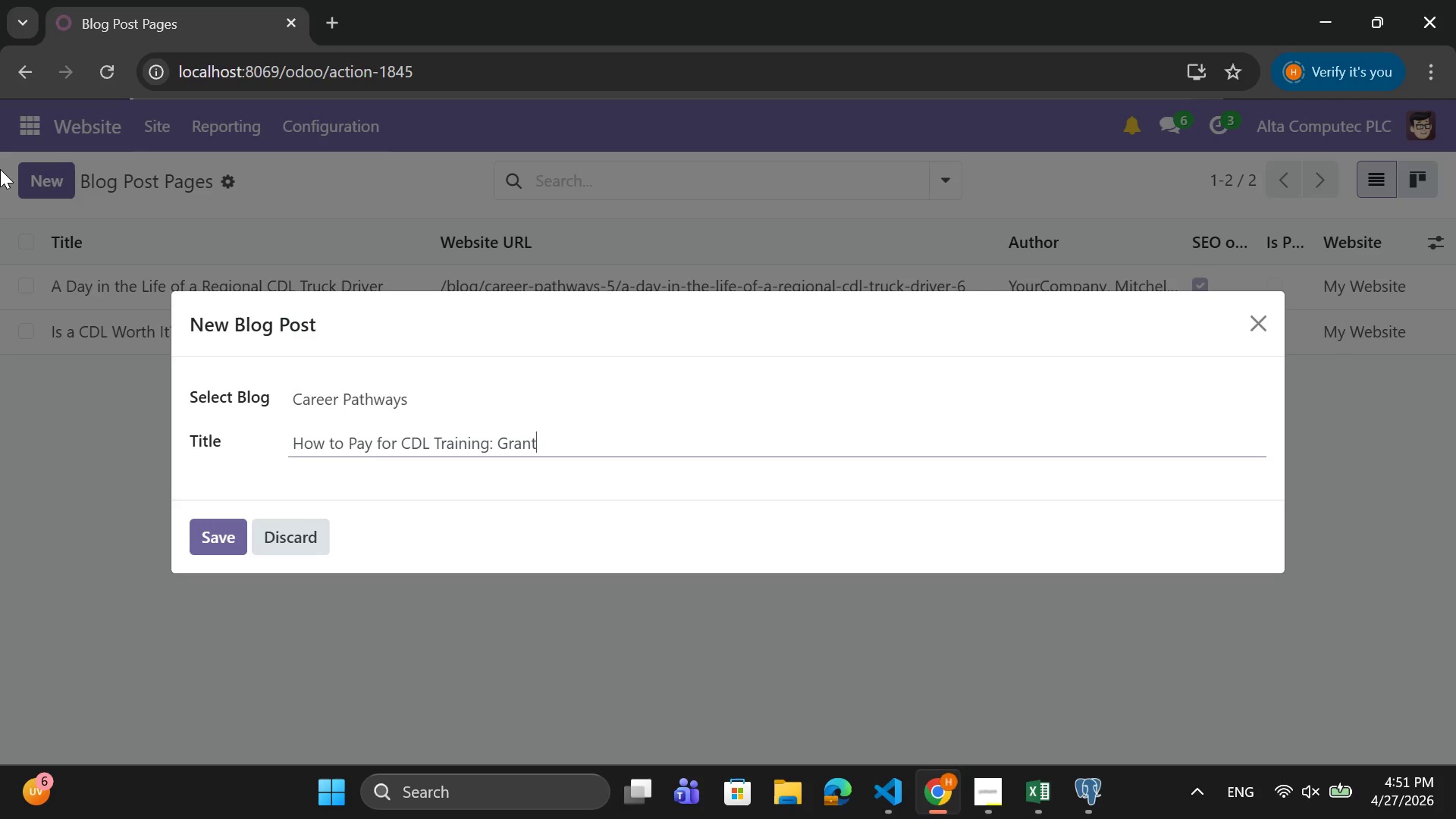 
key(ArrowRight)
 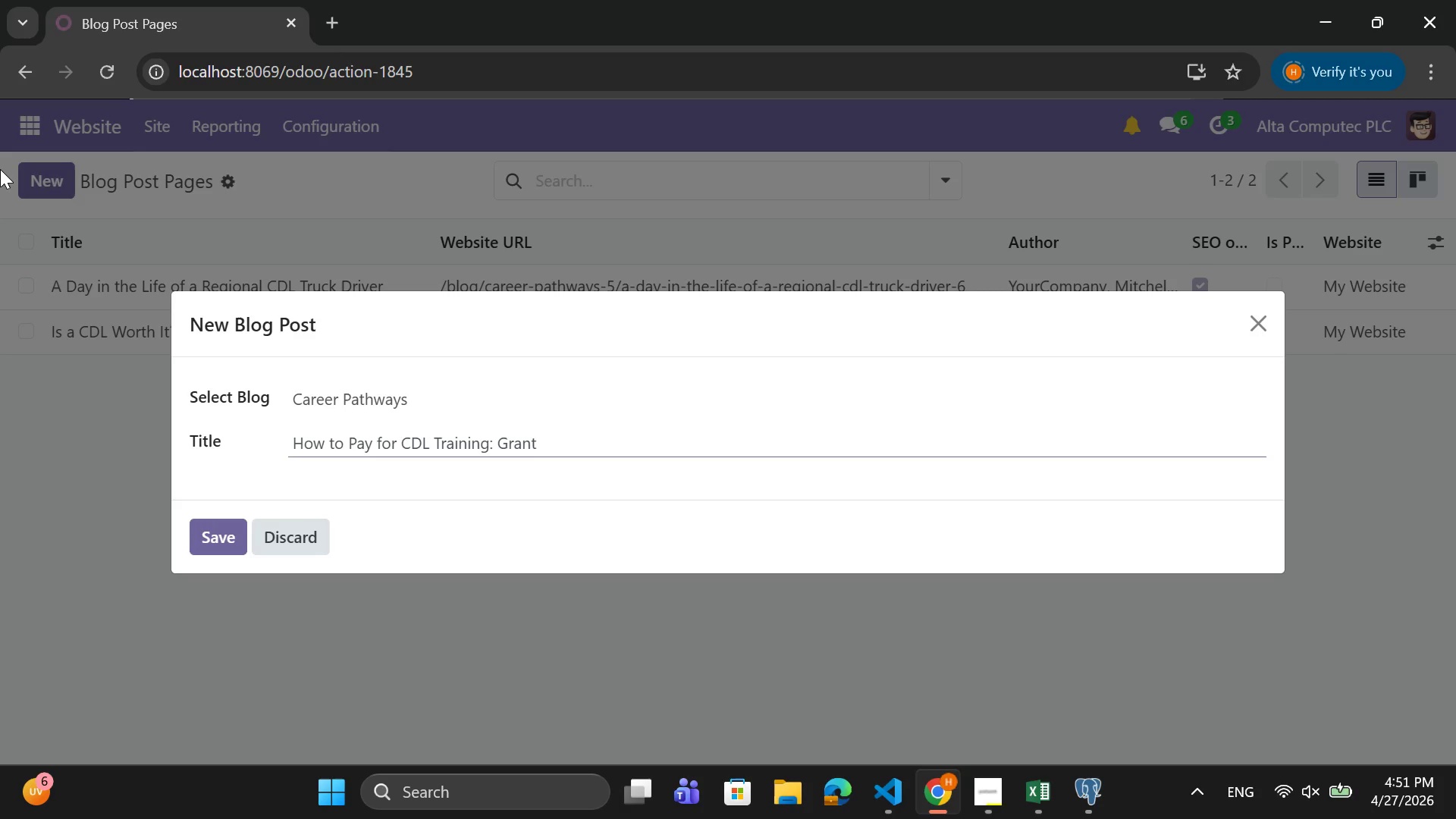 
type(s )
key(Backspace)
type(, Loanss)
key(Backspace)
type(, )
 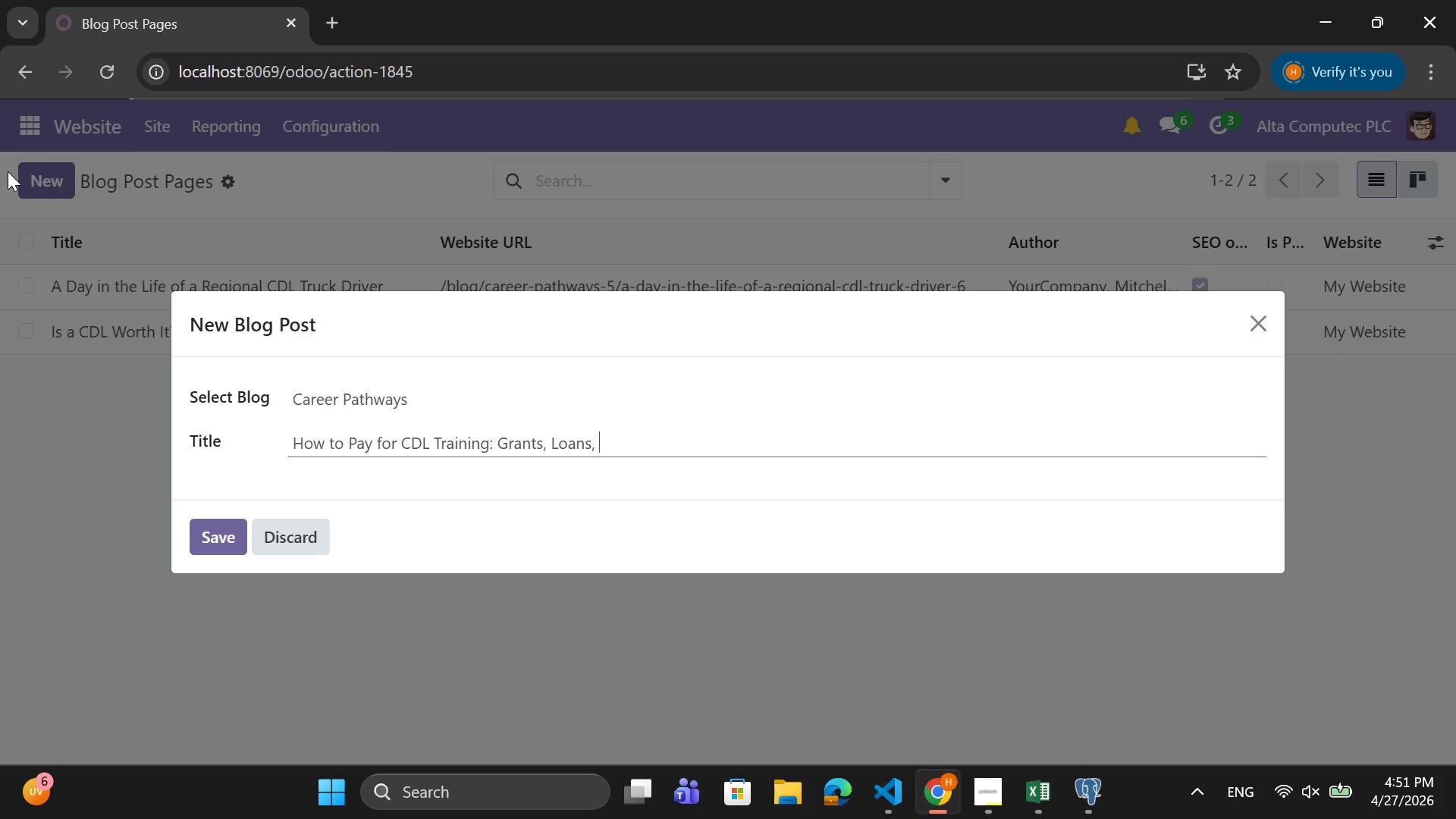 
key(Backspace)
key(Backspace)
type( and Financila)
key(Backspace)
key(Backspace)
type(al Aid Options)
 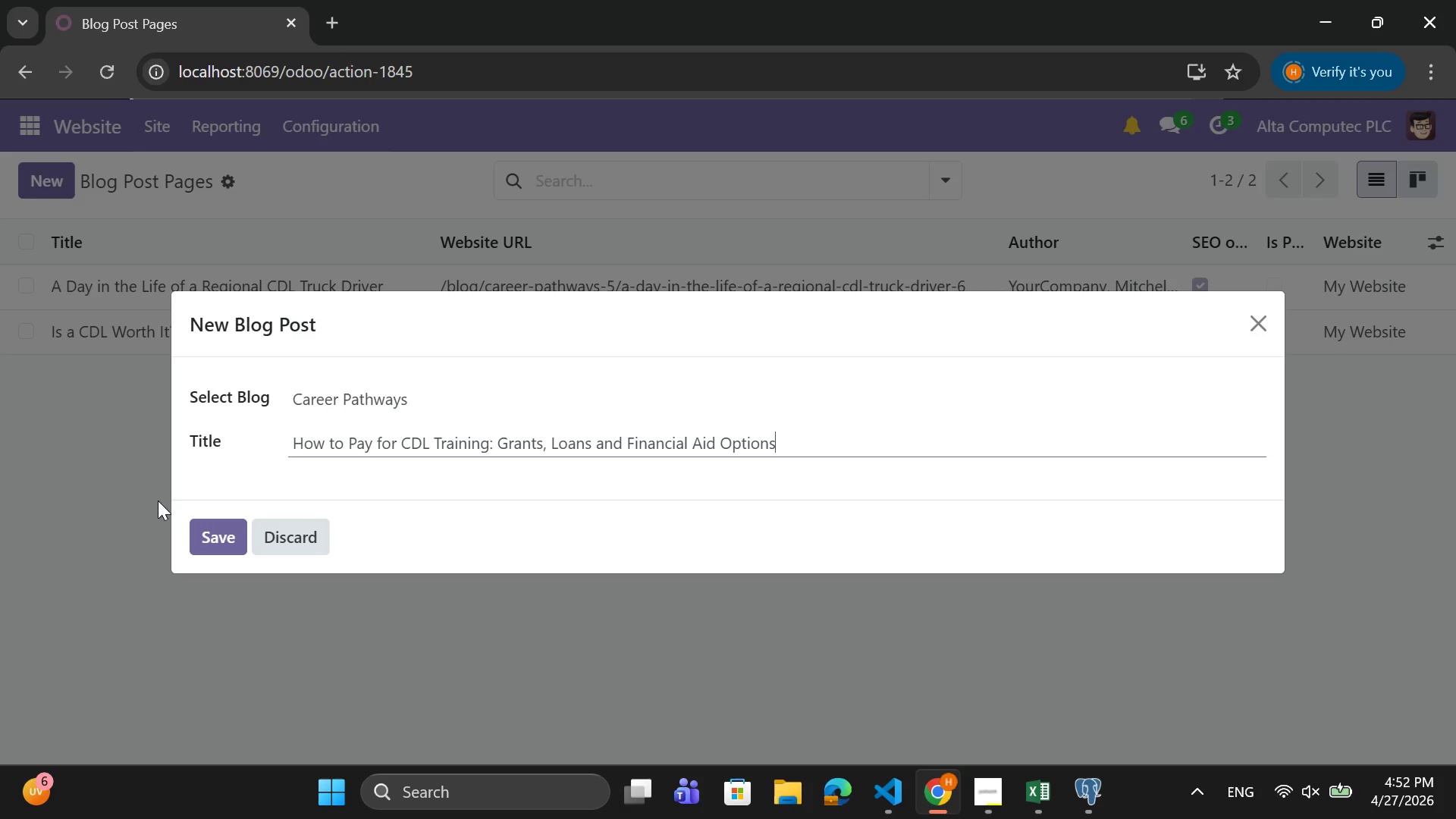 
left_click([225, 544])
 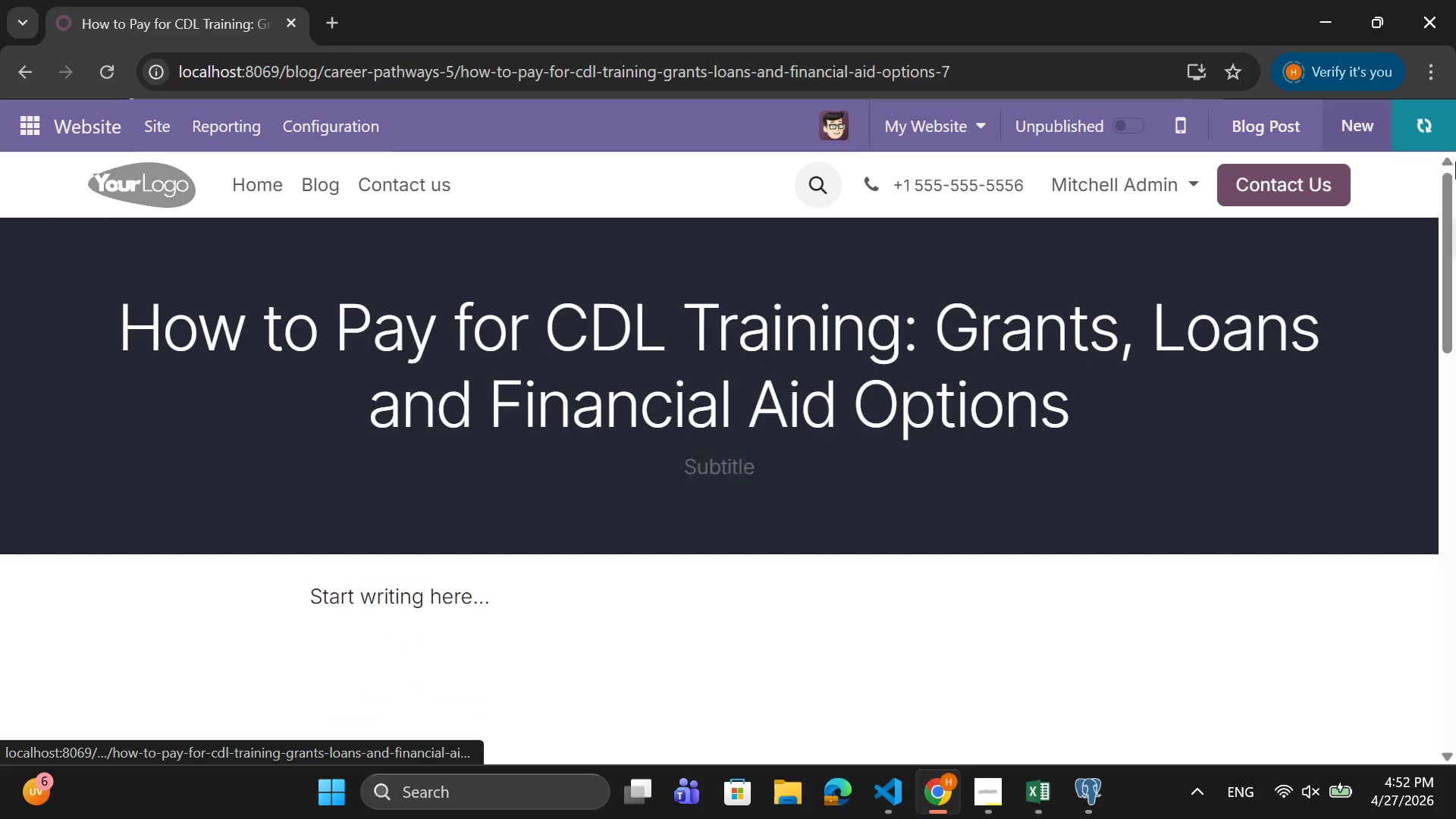 
wait(10.69)
 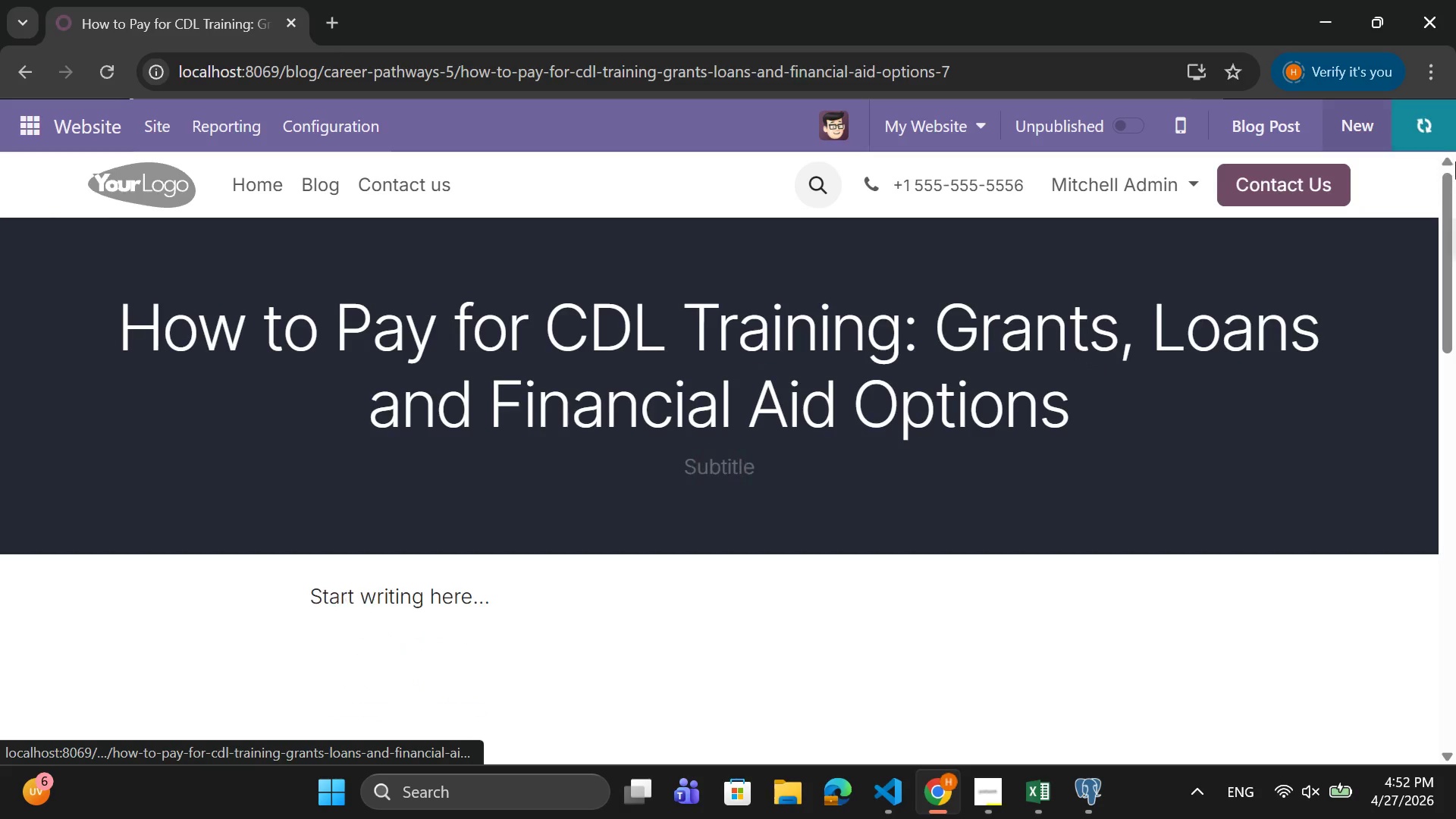 
left_click([986, 406])
 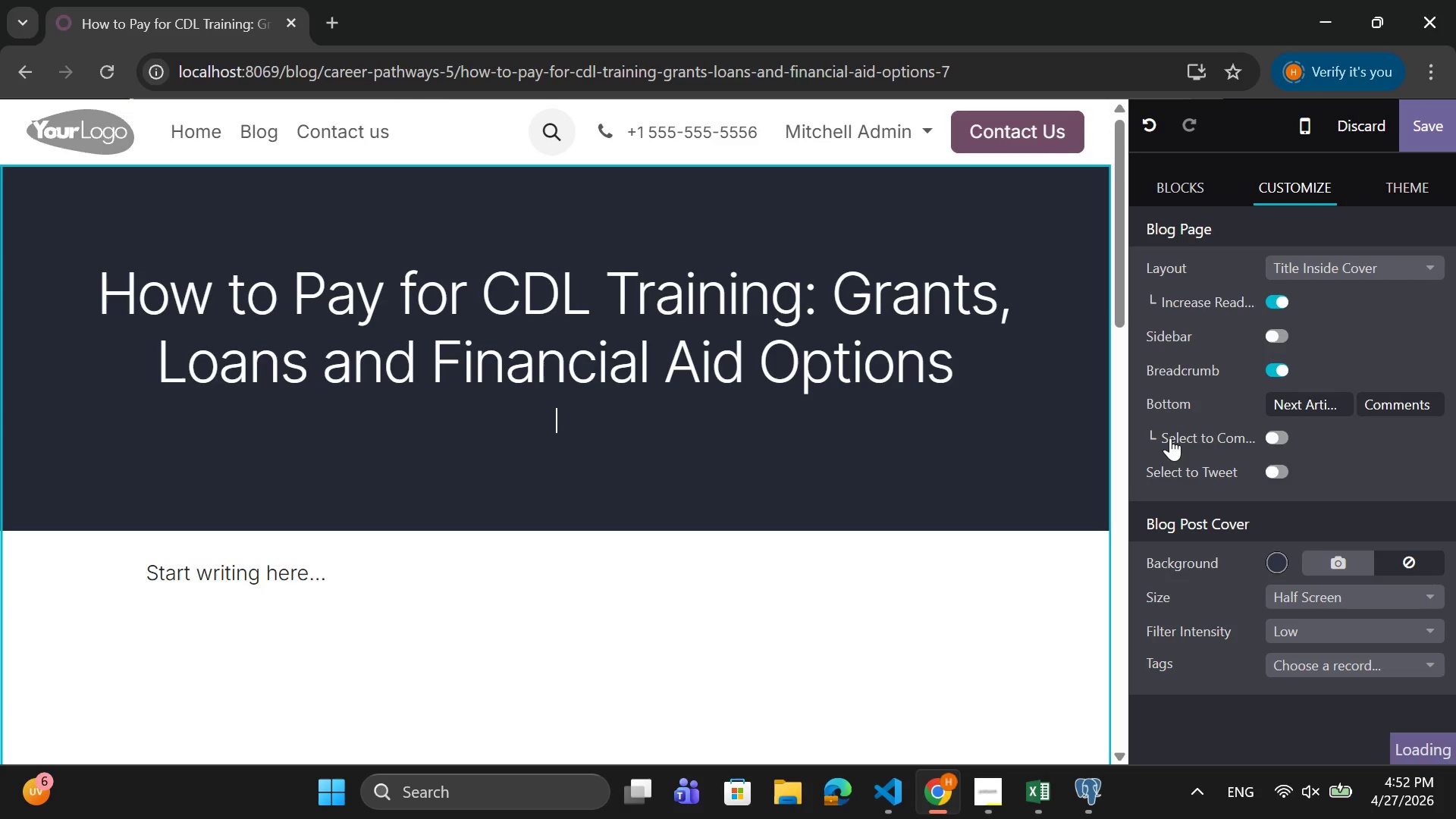 
scroll: coordinate [1229, 428], scroll_direction: down, amount: 9.0
 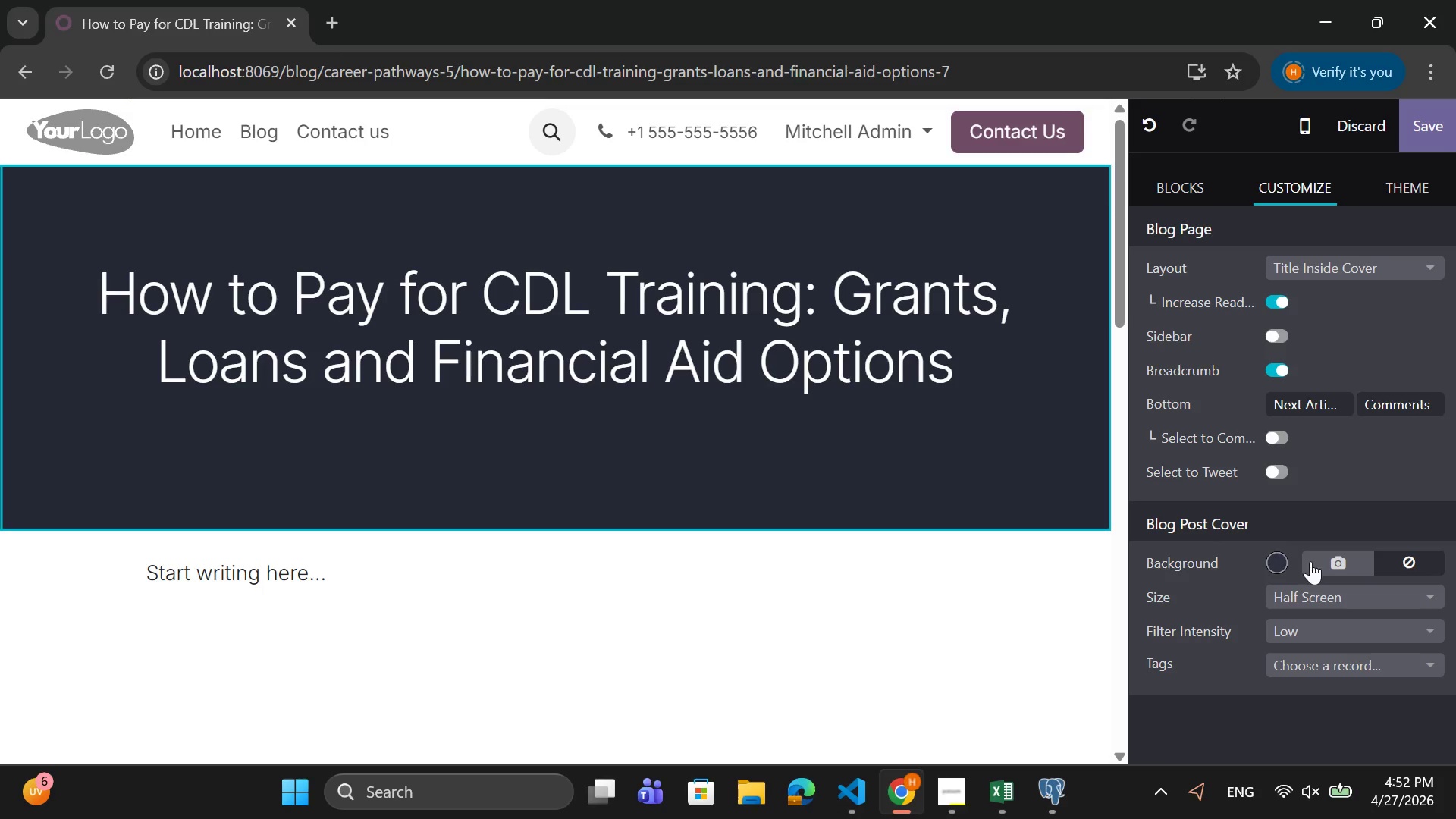 
left_click([1346, 566])
 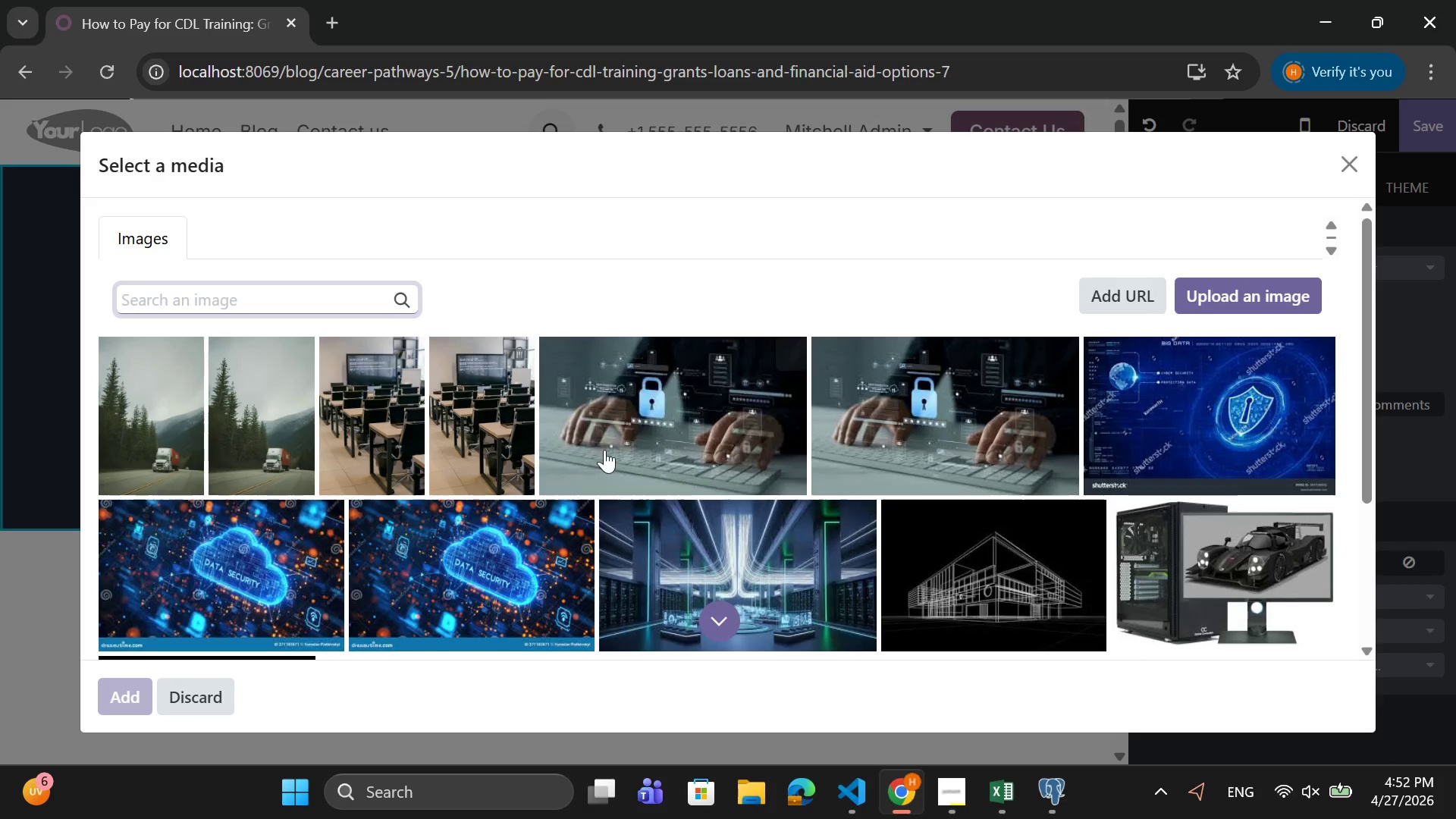 
left_click([1267, 297])
 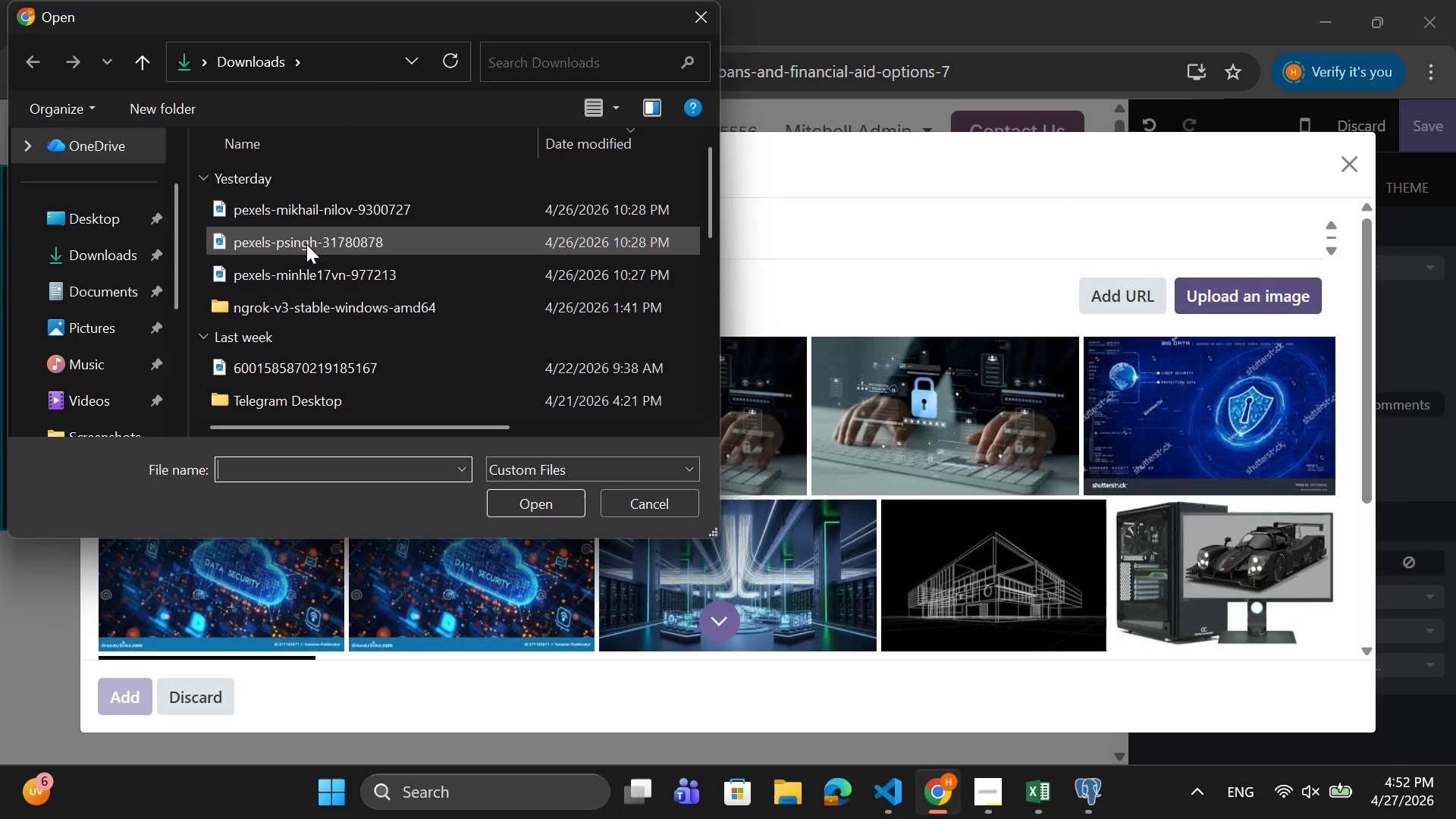 
wait(5.73)
 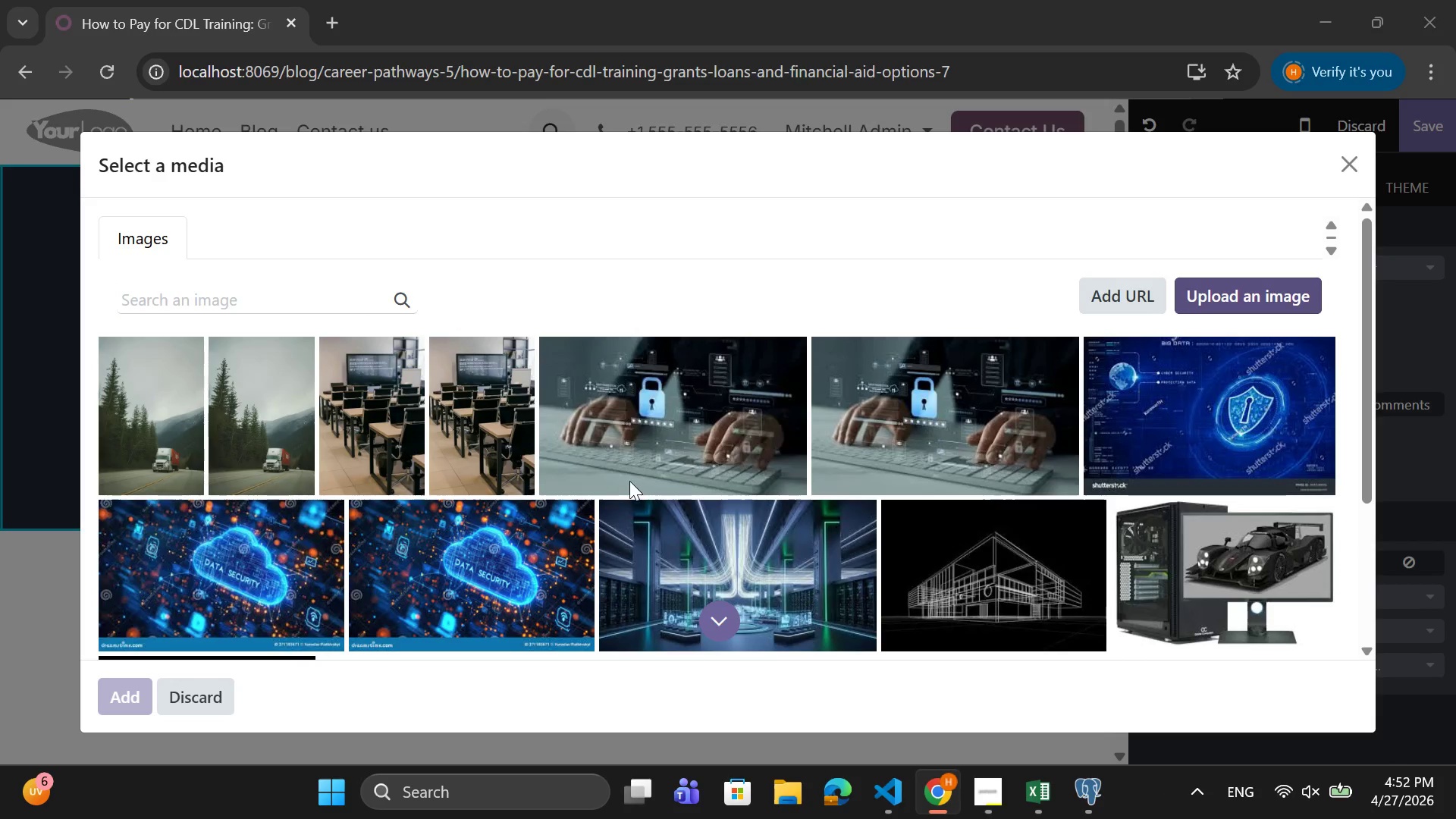 
left_click([312, 278])
 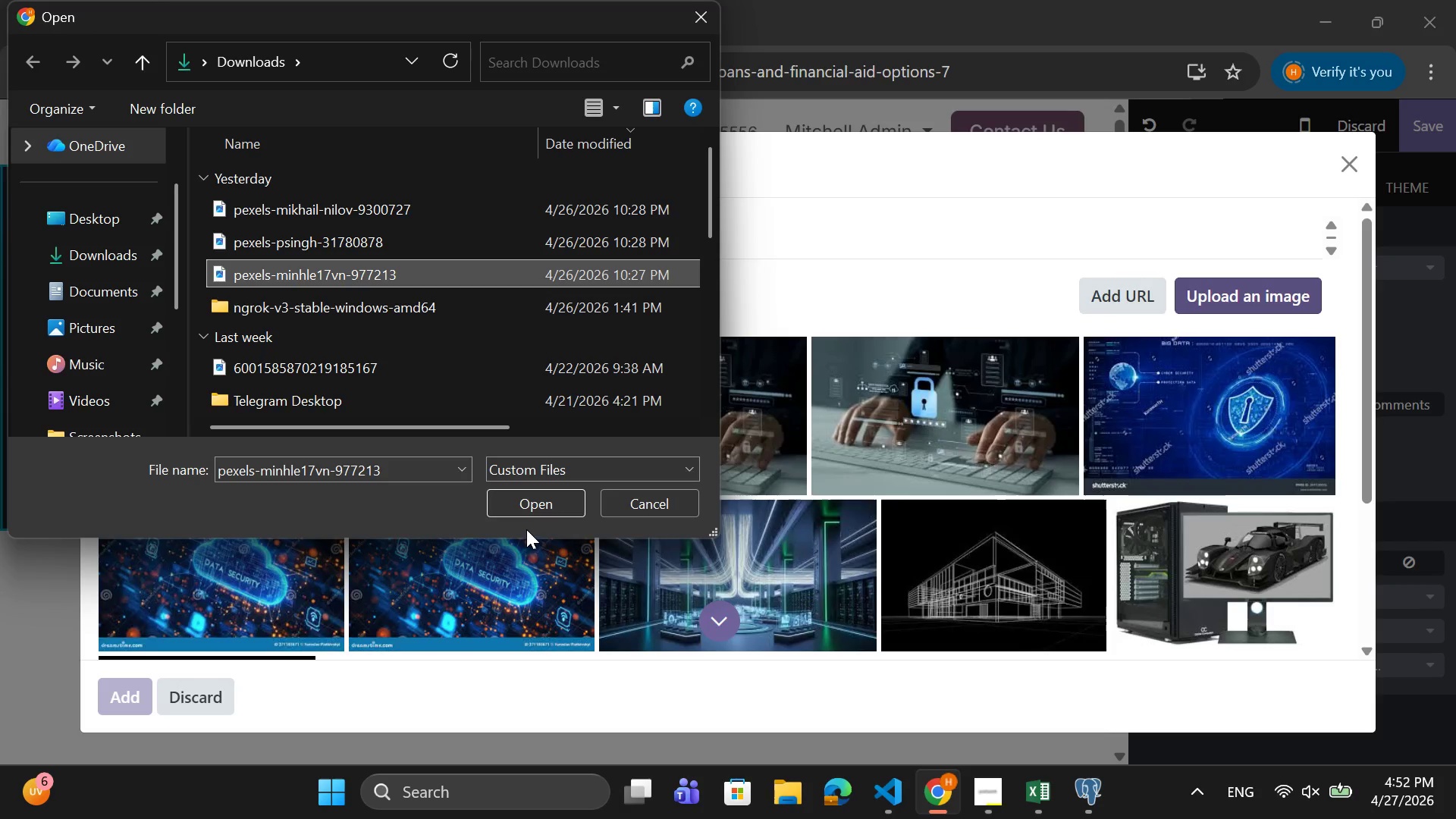 
left_click([535, 504])
 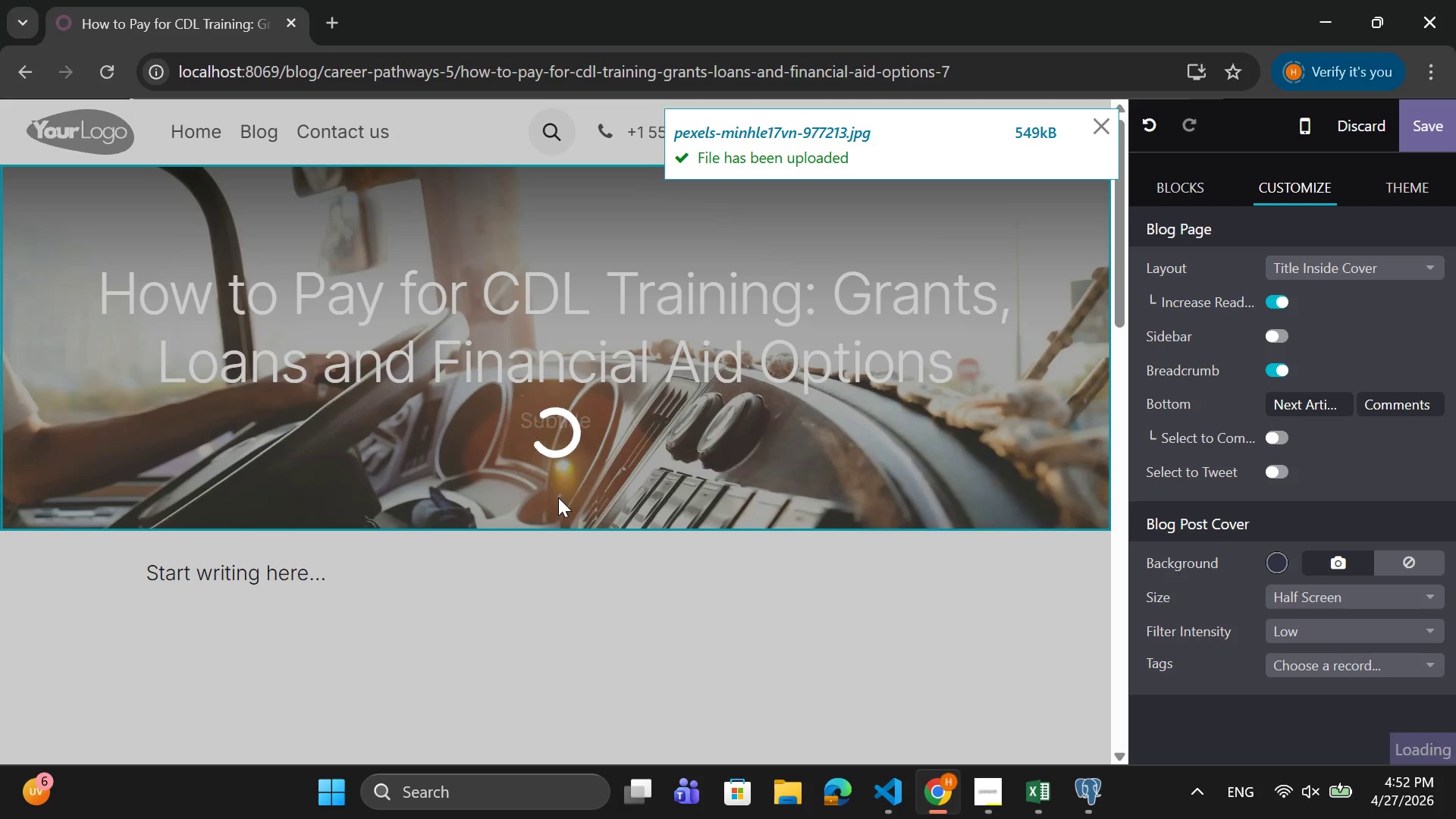 
wait(9.59)
 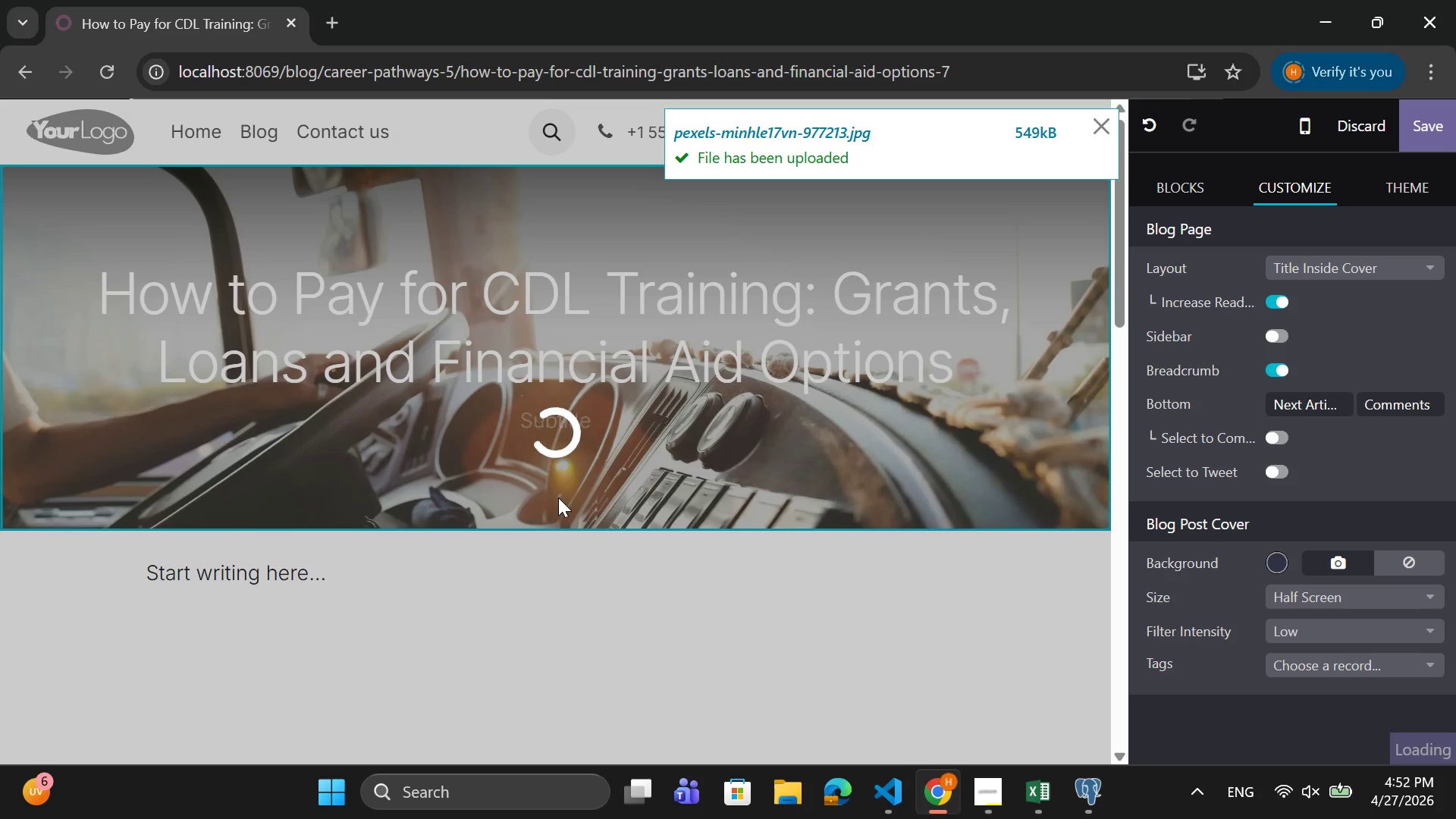 
left_click_drag(start_coordinate=[359, 576], to_coordinate=[143, 596])
 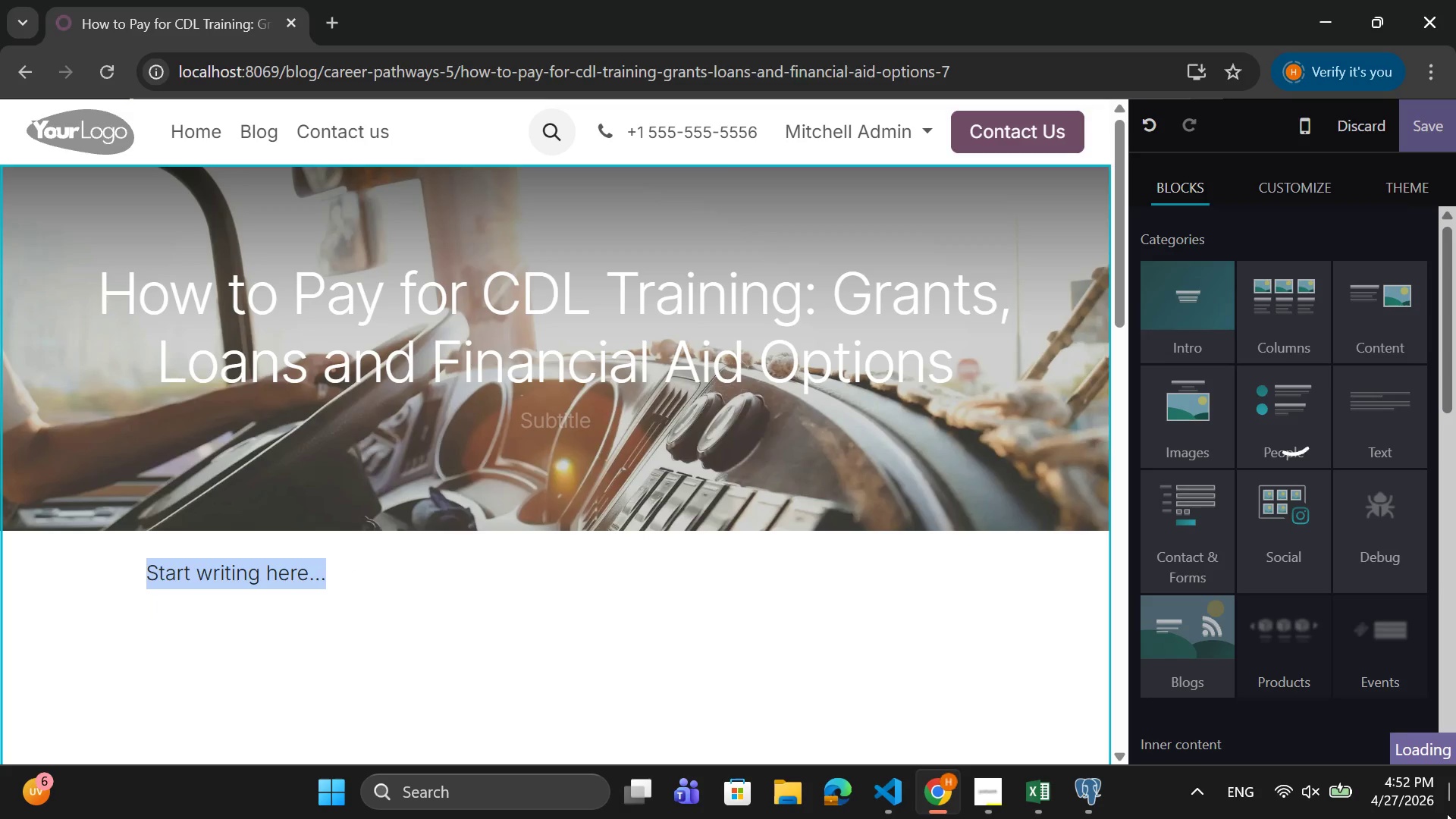 
key(Backspace)
 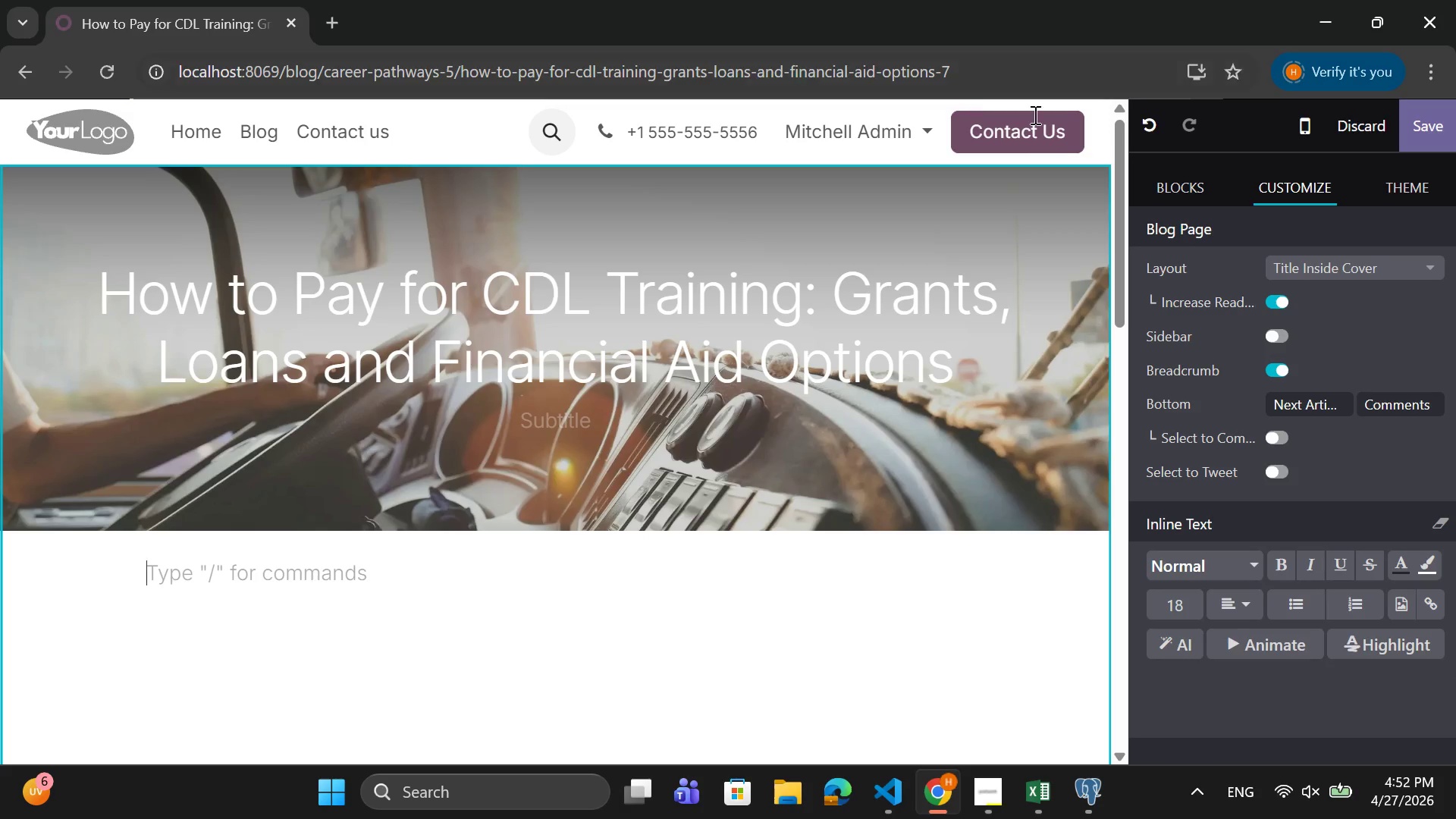 
left_click([1210, 184])
 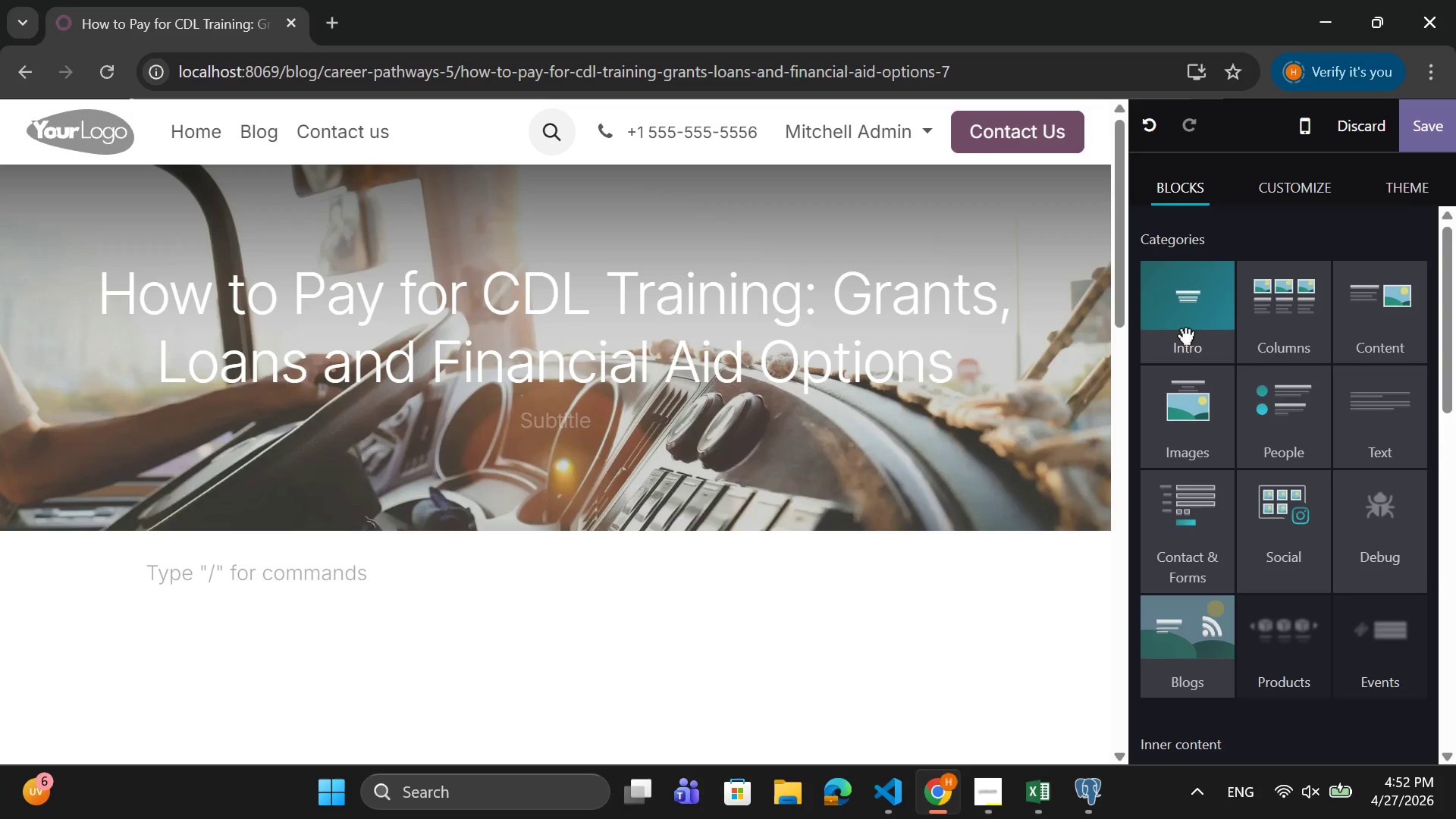 
left_click([1196, 313])
 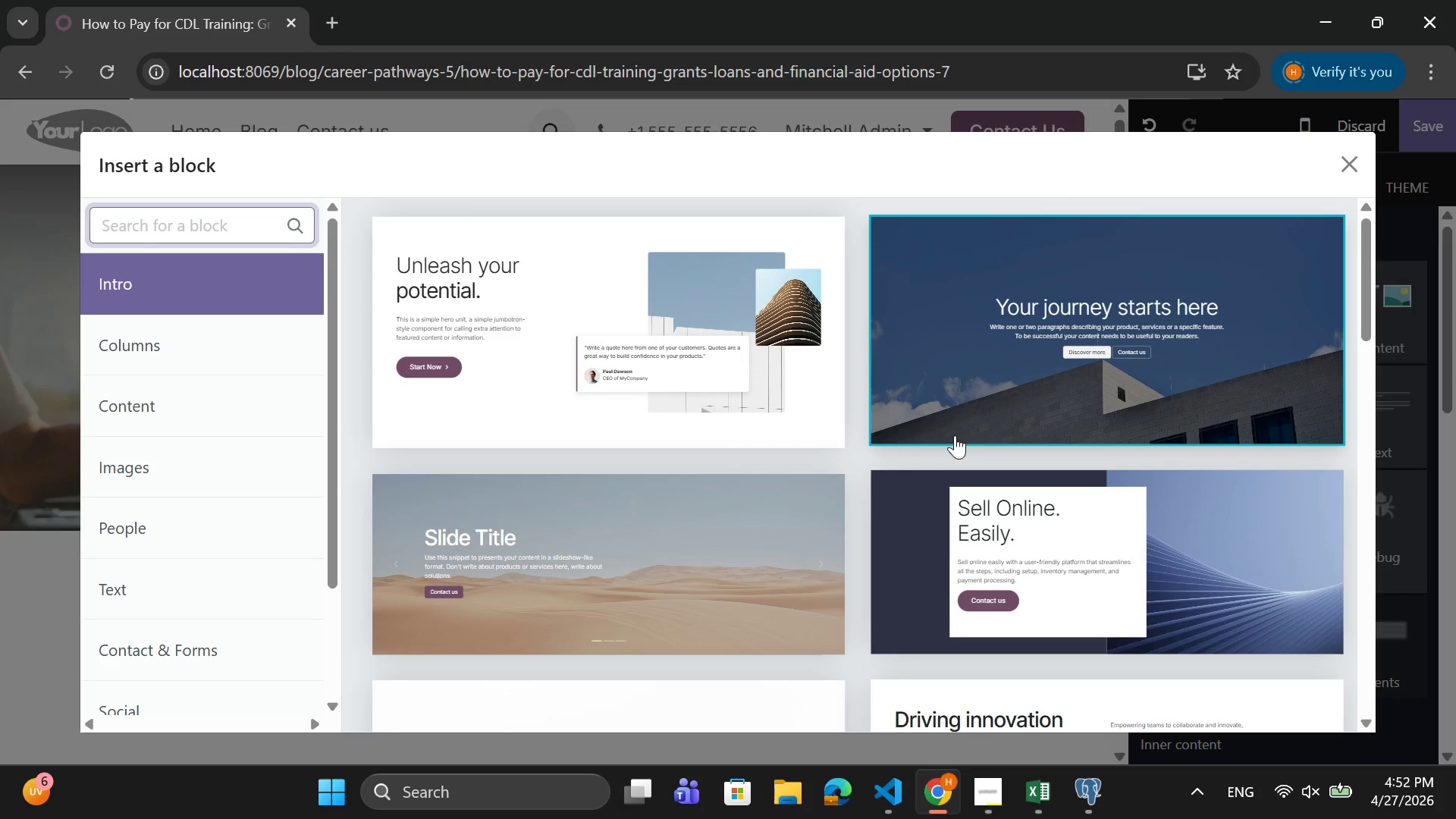 
wait(10.44)
 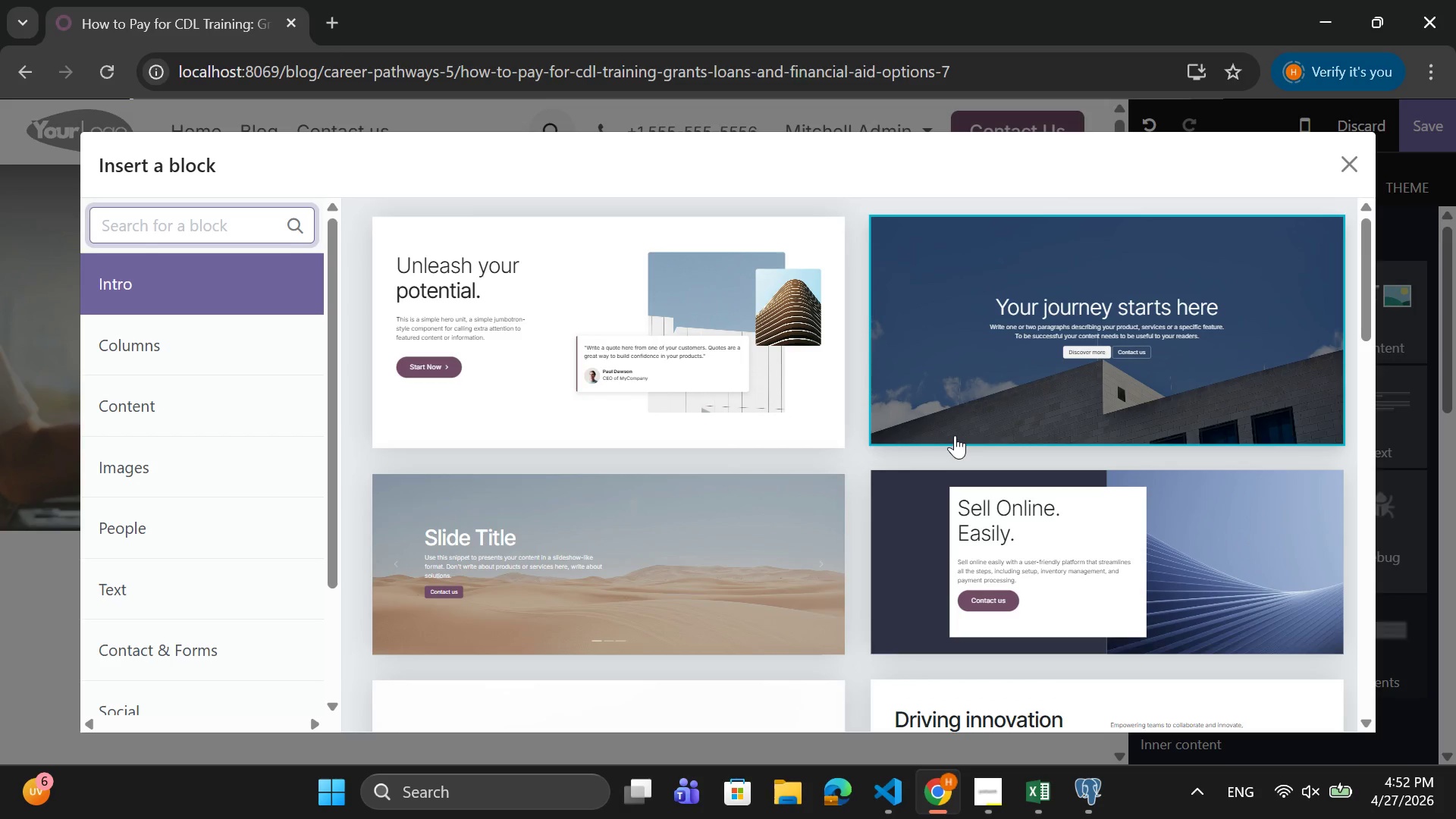 
scroll: coordinate [883, 490], scroll_direction: down, amount: 10.0
 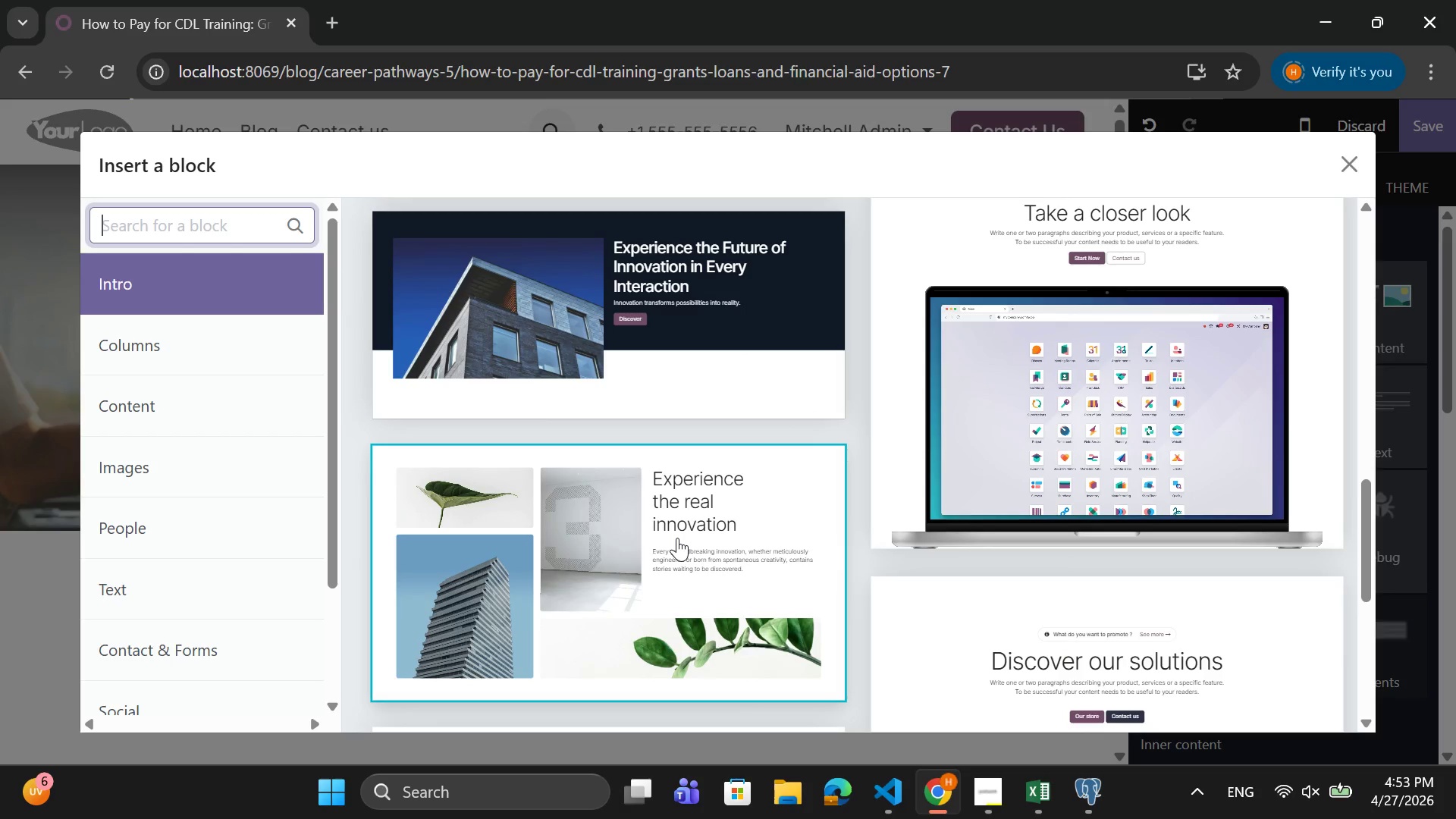 
left_click([677, 538])
 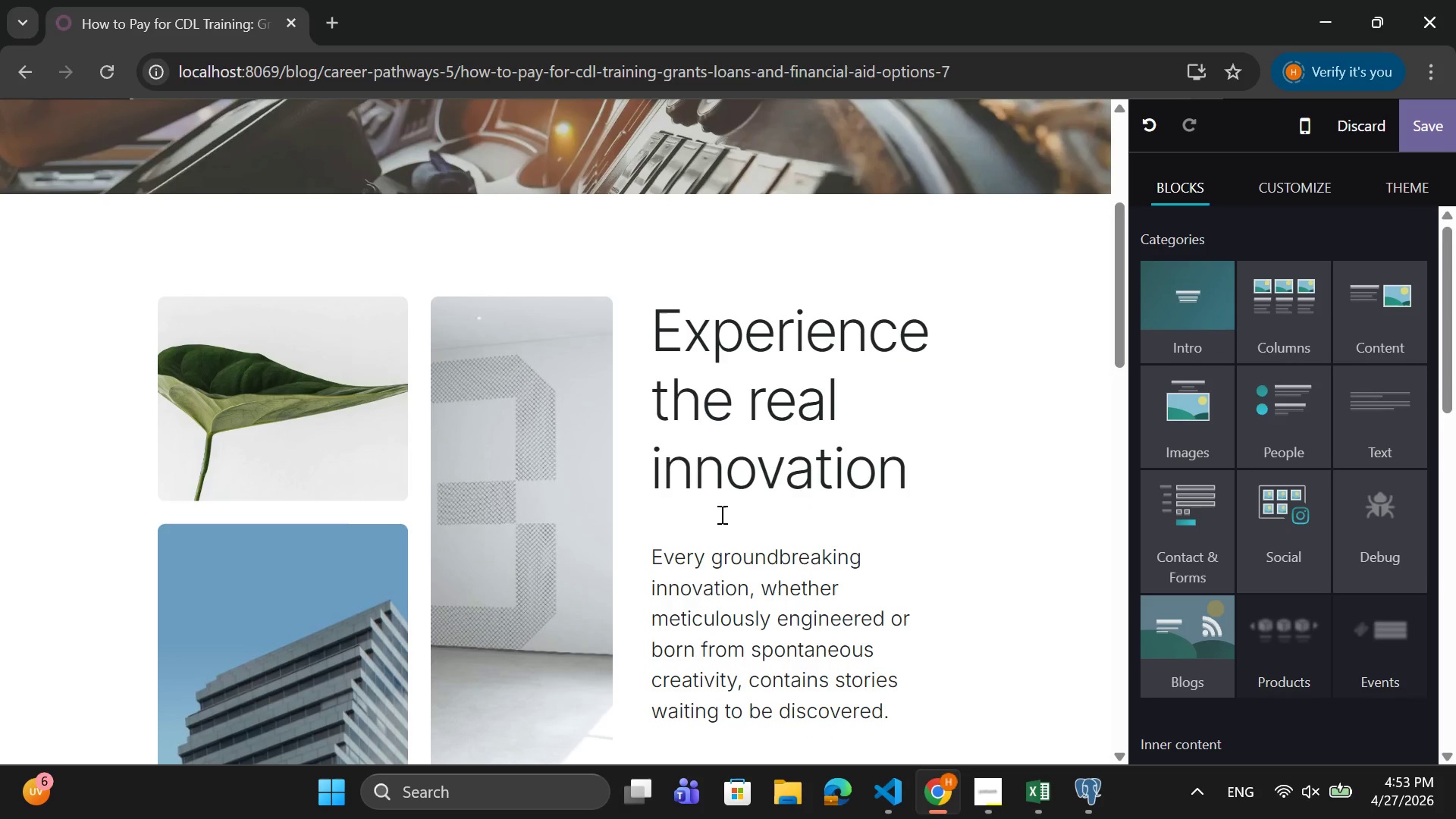 
scroll: coordinate [726, 509], scroll_direction: down, amount: 1.0
 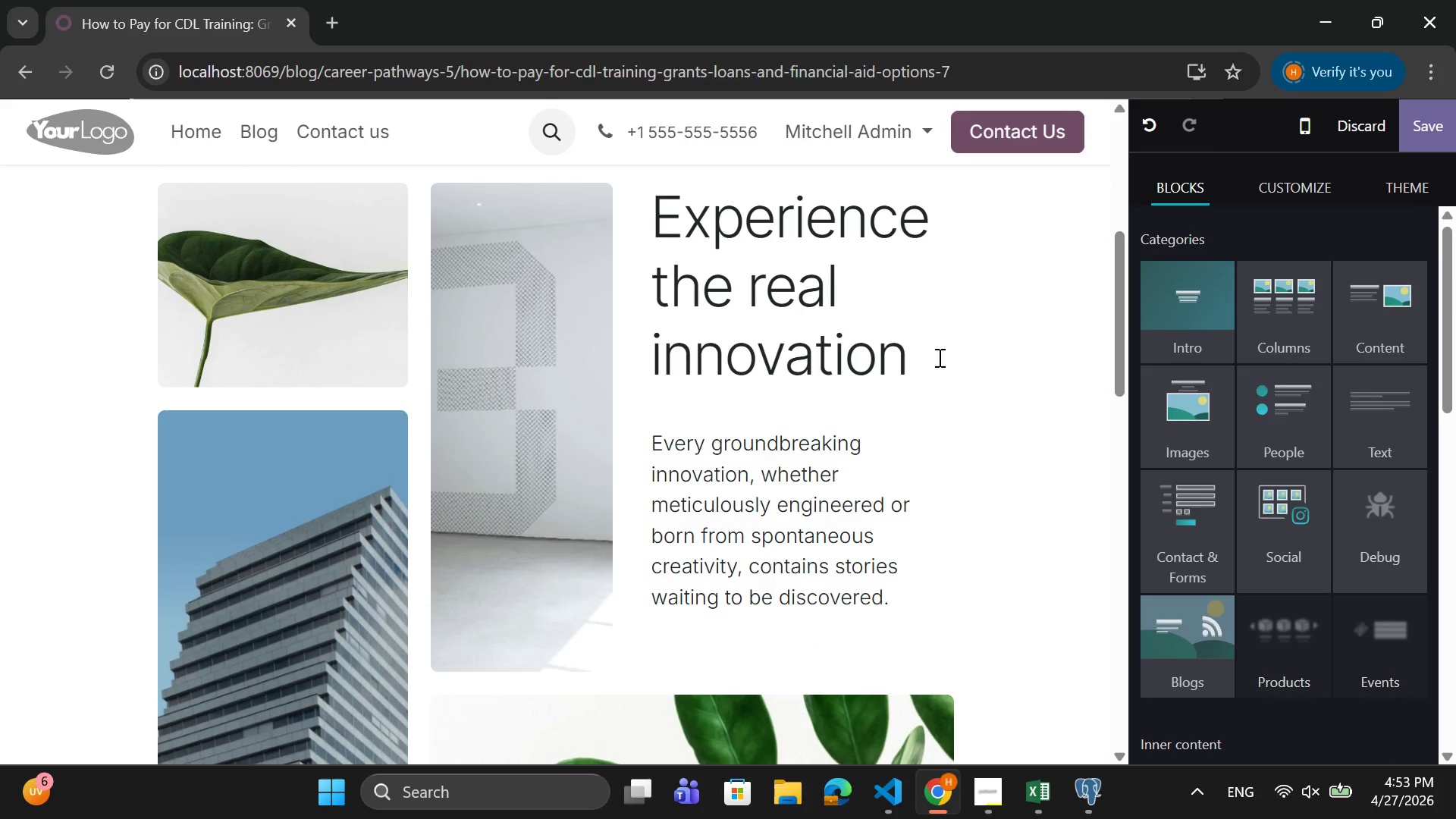 
left_click_drag(start_coordinate=[938, 357], to_coordinate=[651, 218])
 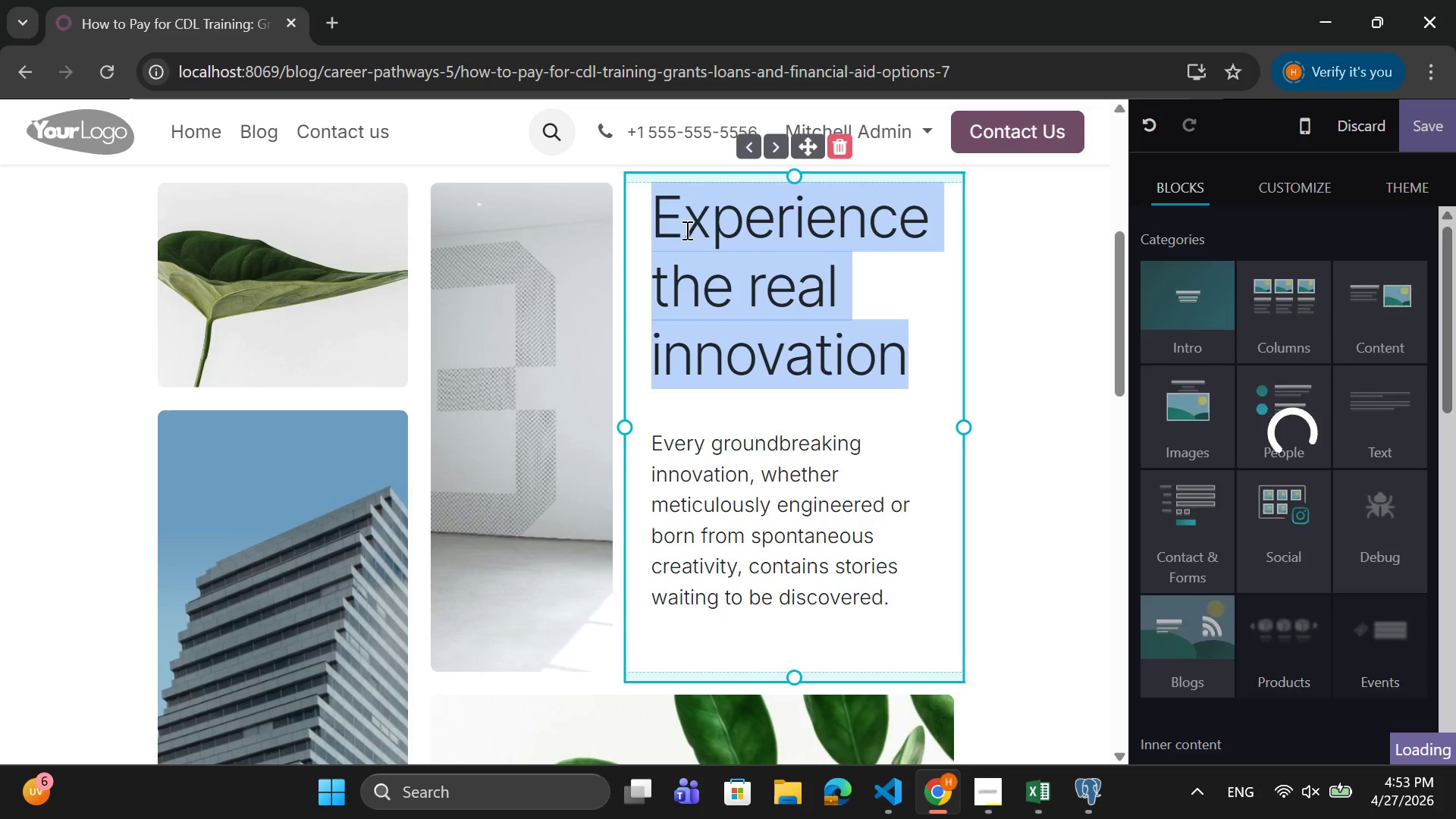 
type(Introduction)
 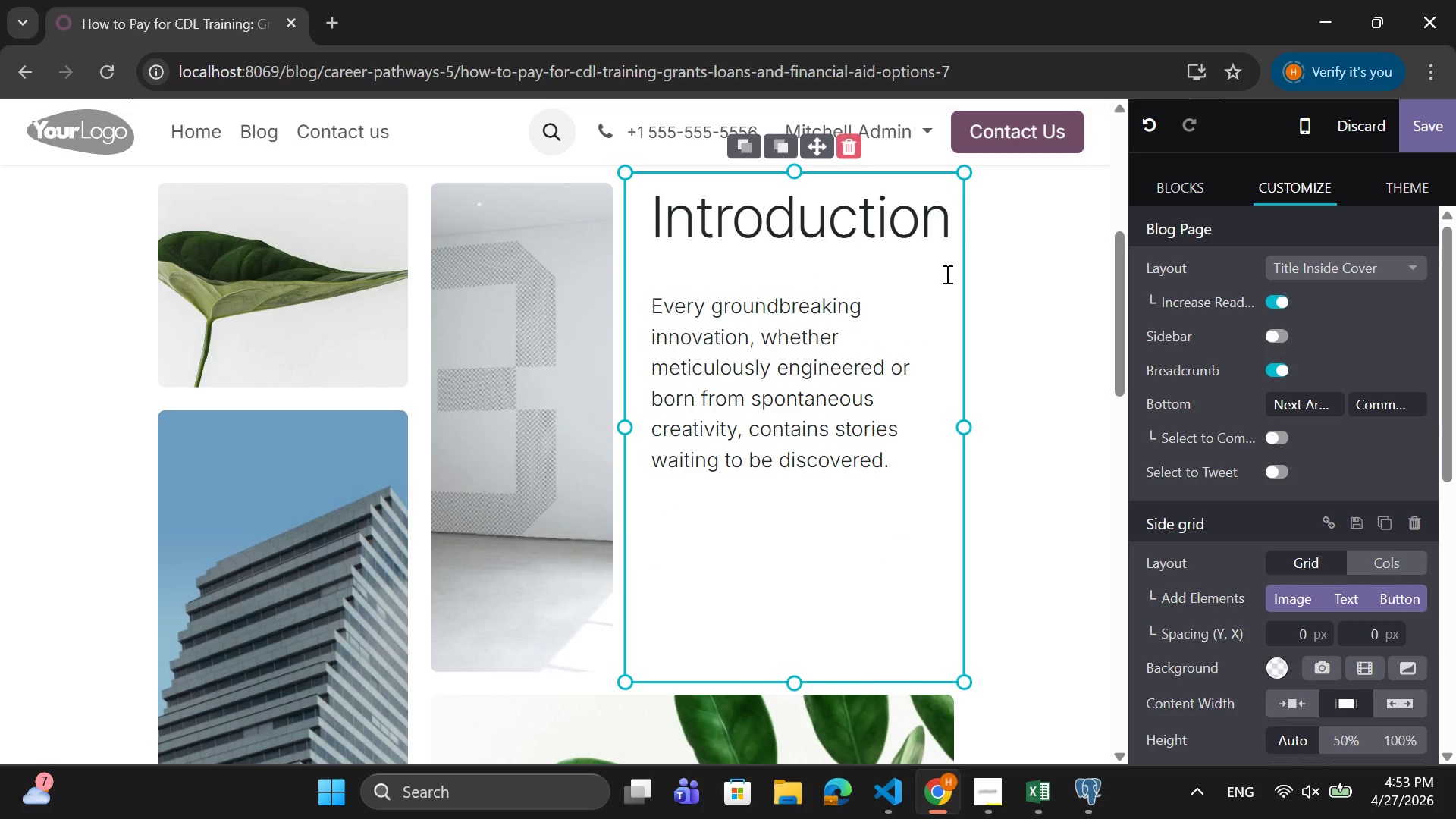 
left_click_drag(start_coordinate=[952, 236], to_coordinate=[652, 208])
 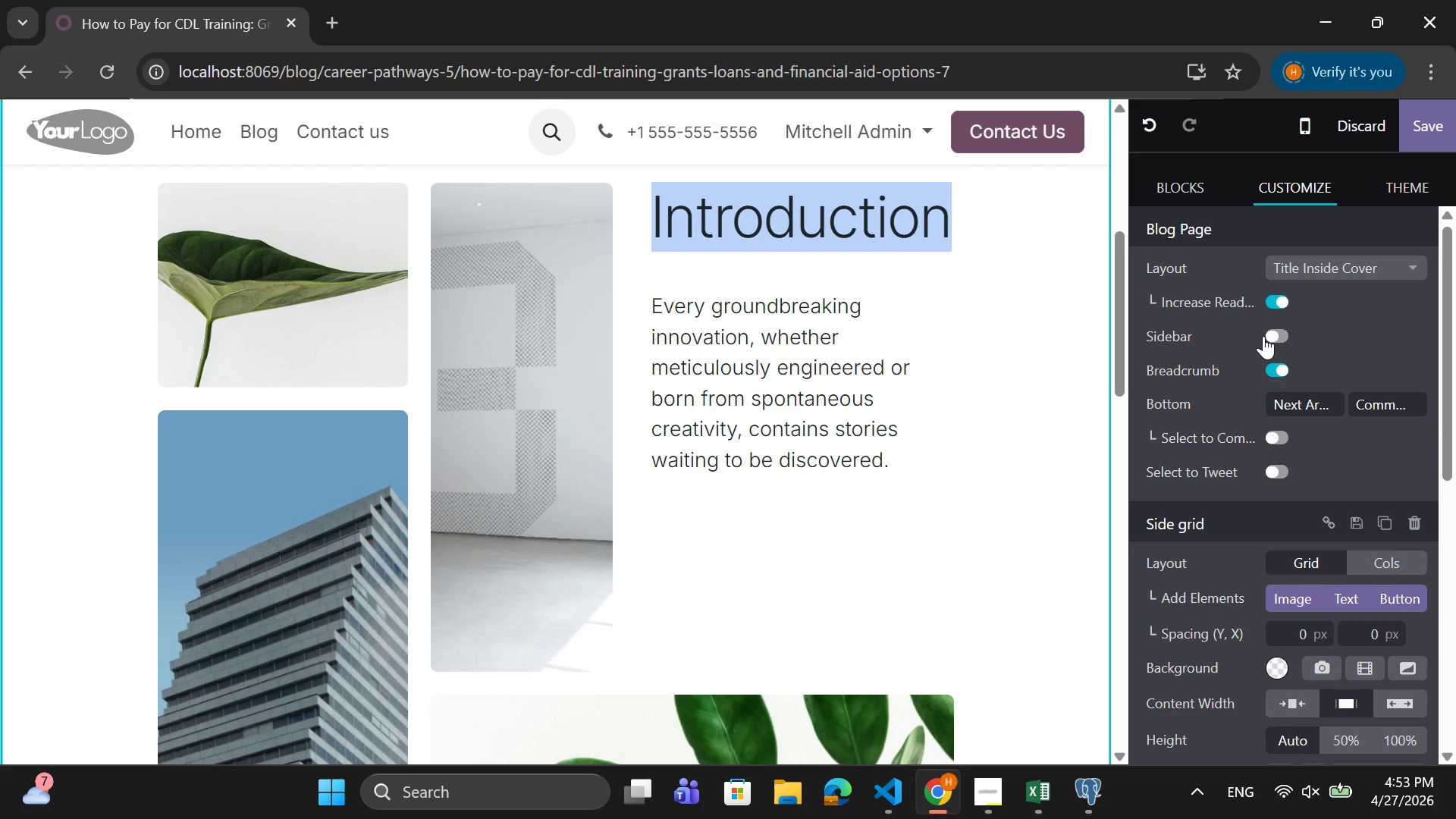 
scroll: coordinate [1263, 343], scroll_direction: down, amount: 10.0
 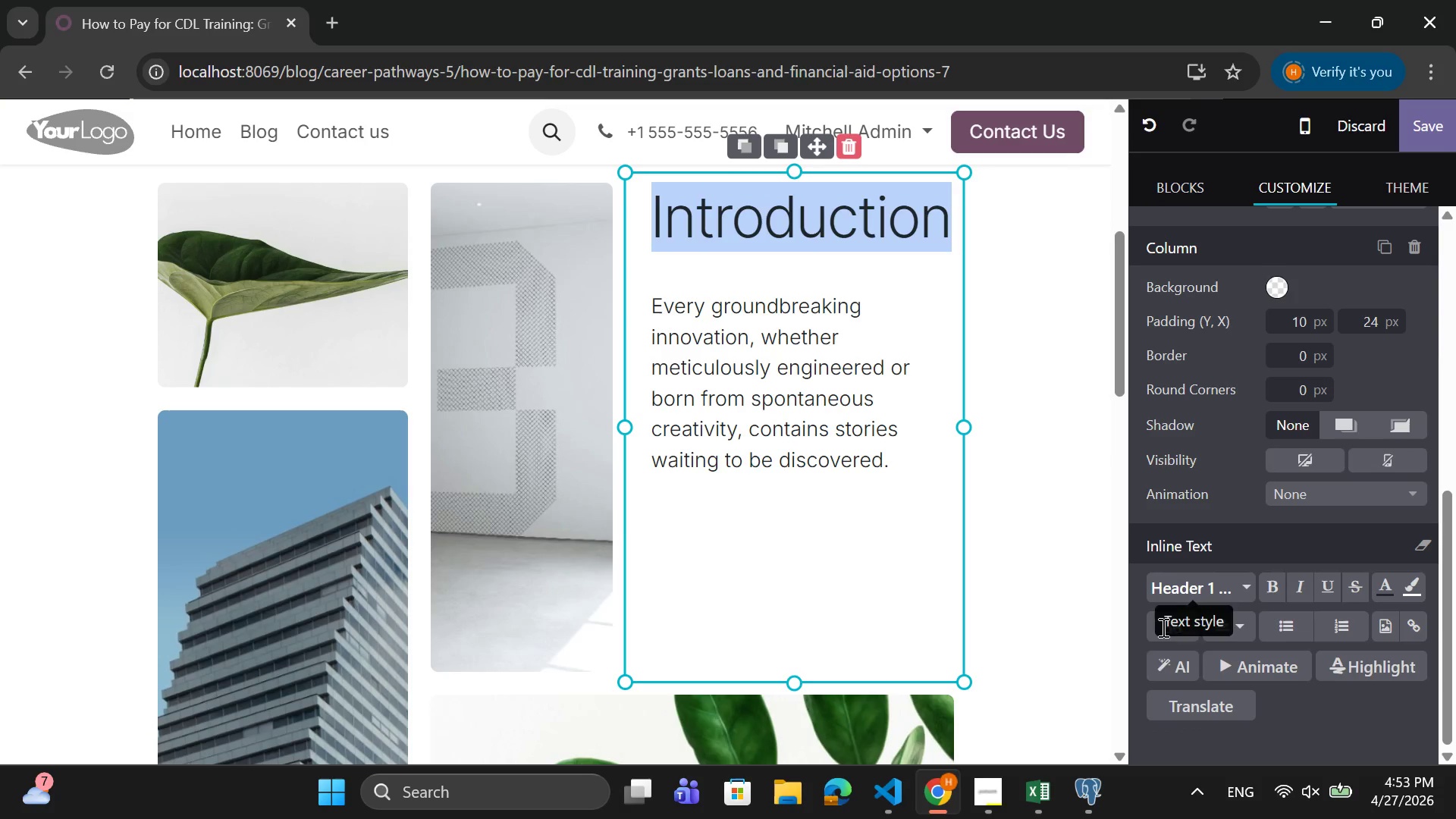 
left_click([1175, 631])
 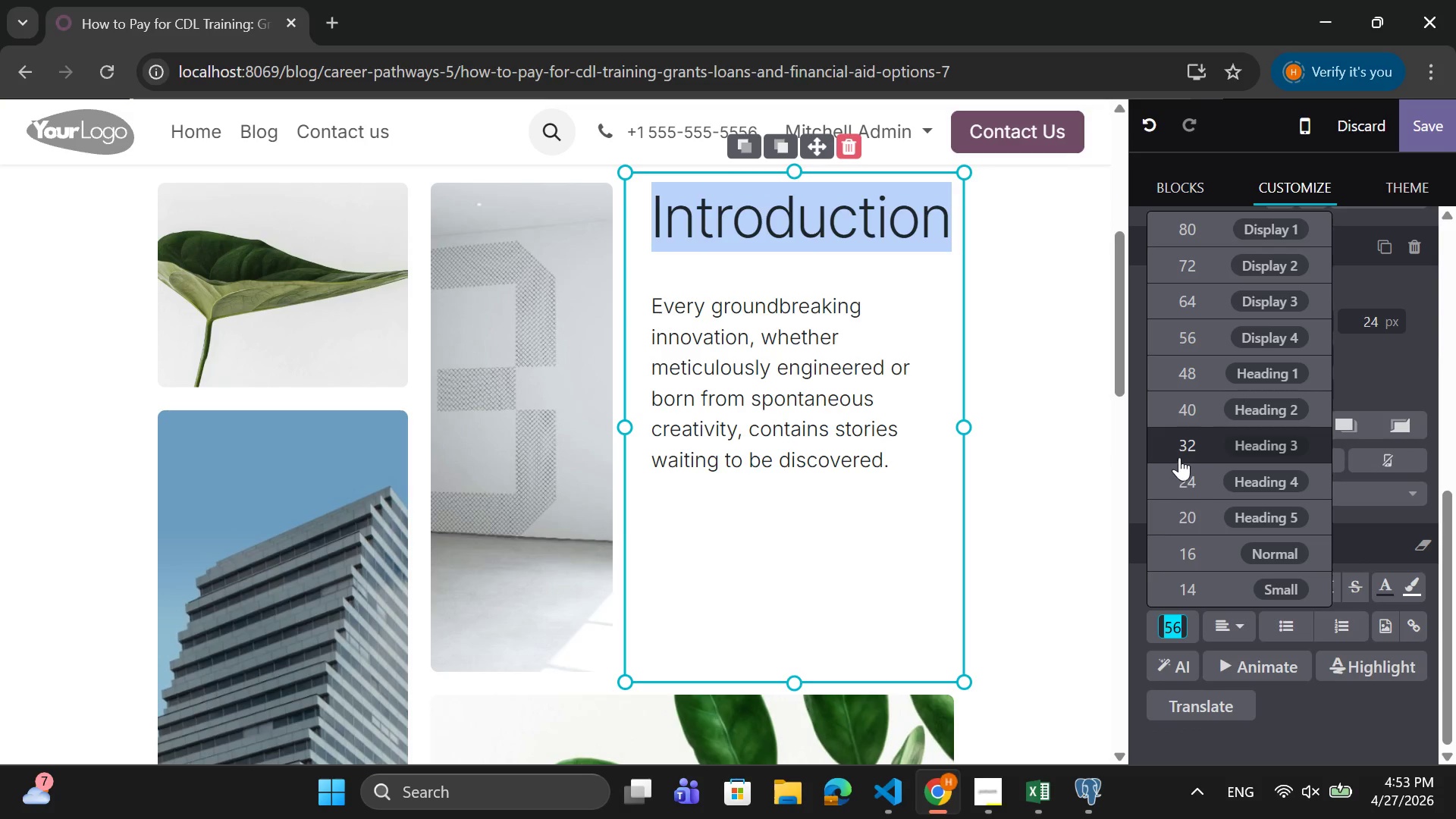 
left_click([1192, 446])
 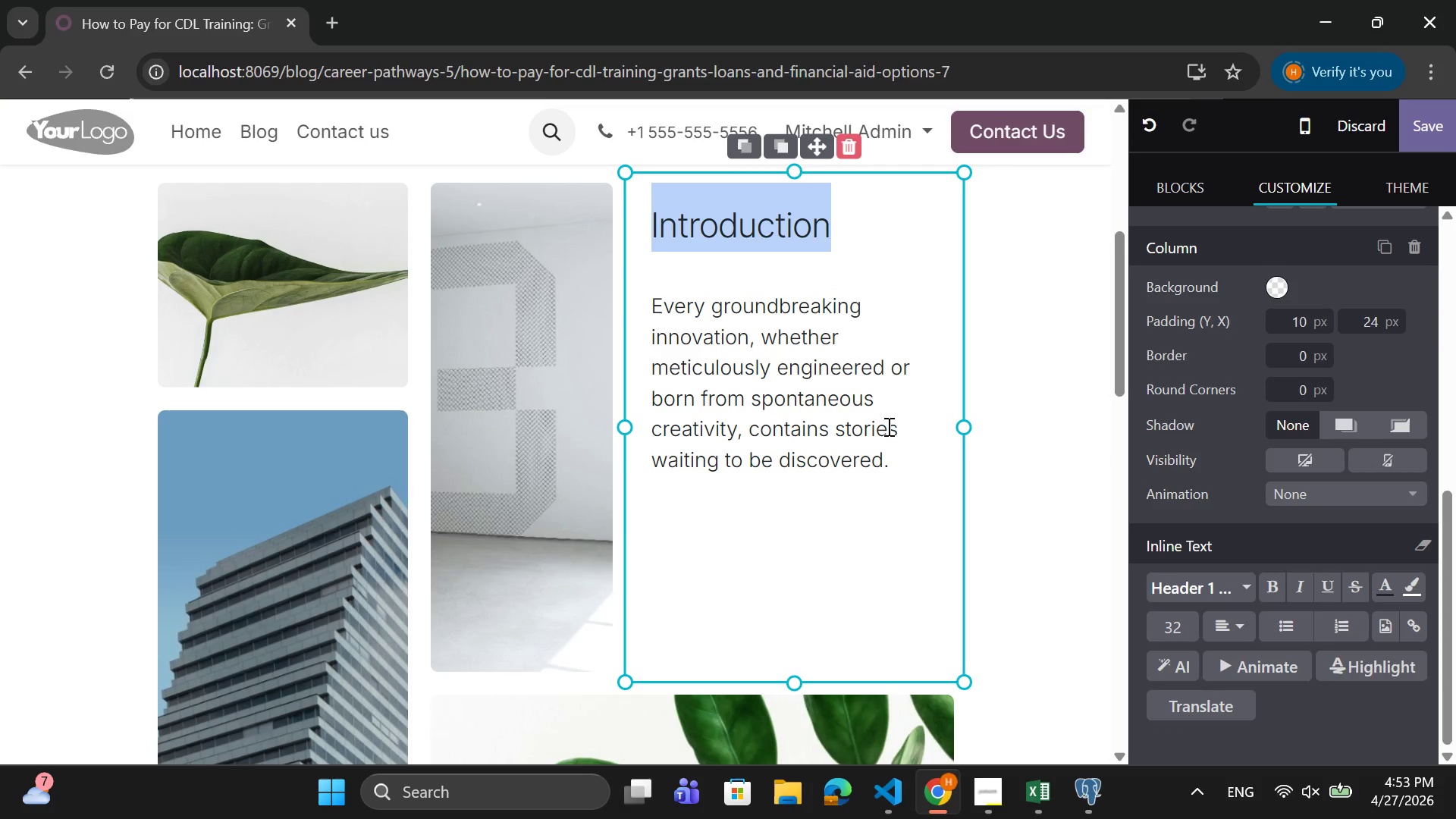 
left_click_drag(start_coordinate=[908, 470], to_coordinate=[651, 303])
 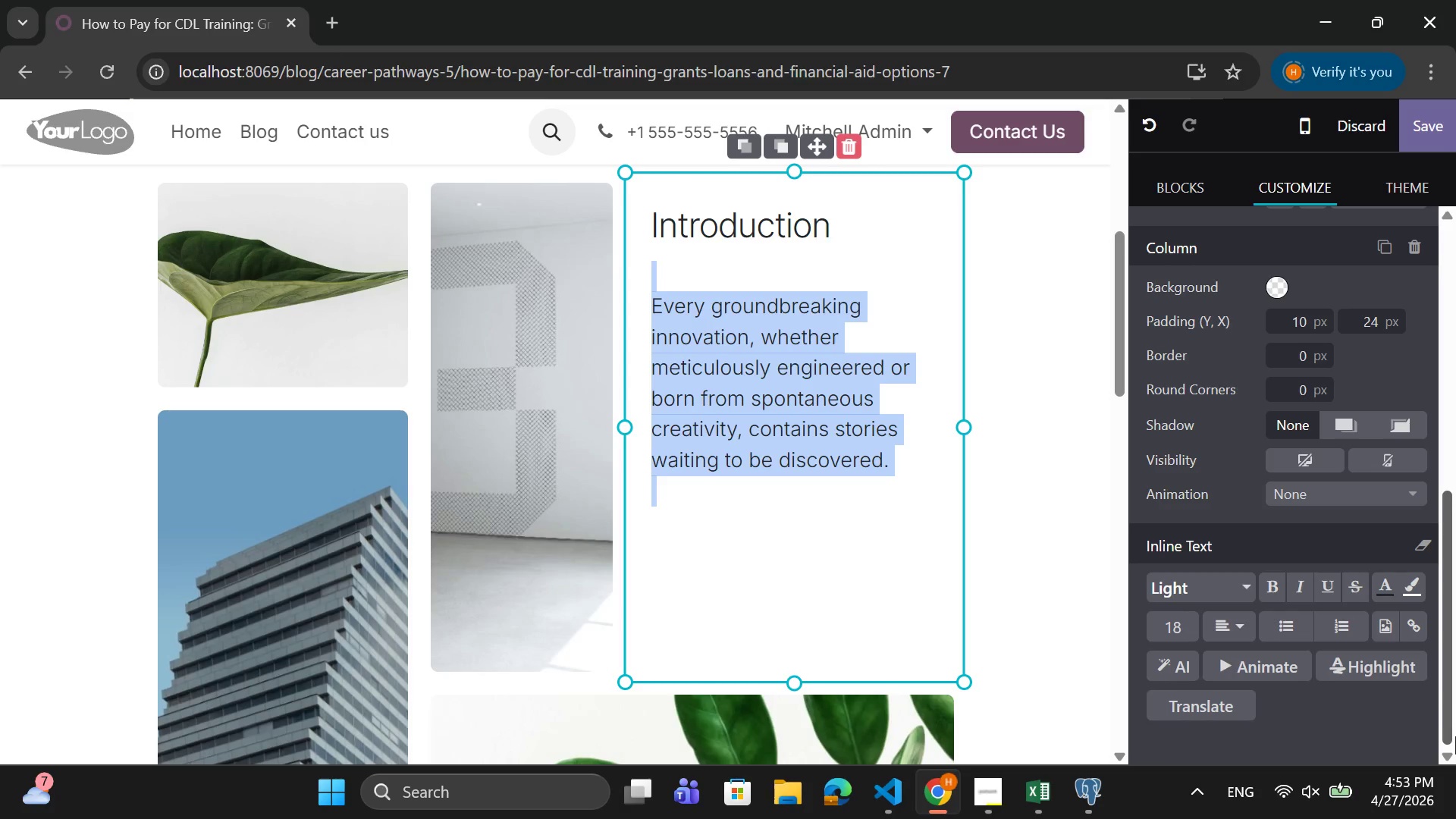 
type(One of the biggest cond)
key(Backspace)
type(cerns for people considering a career change into trucking is not motivation)
key(Backspace)
type(n-it is money. Many potetn)
key(Backspace)
key(Backspace)
type(ntis)
key(Backspace)
type(al students assume that CDK)
key(Backspace)
type(L training is expensib)
key(Backspace)
type(ve and difficulty)
key(Backspace)
type( )
 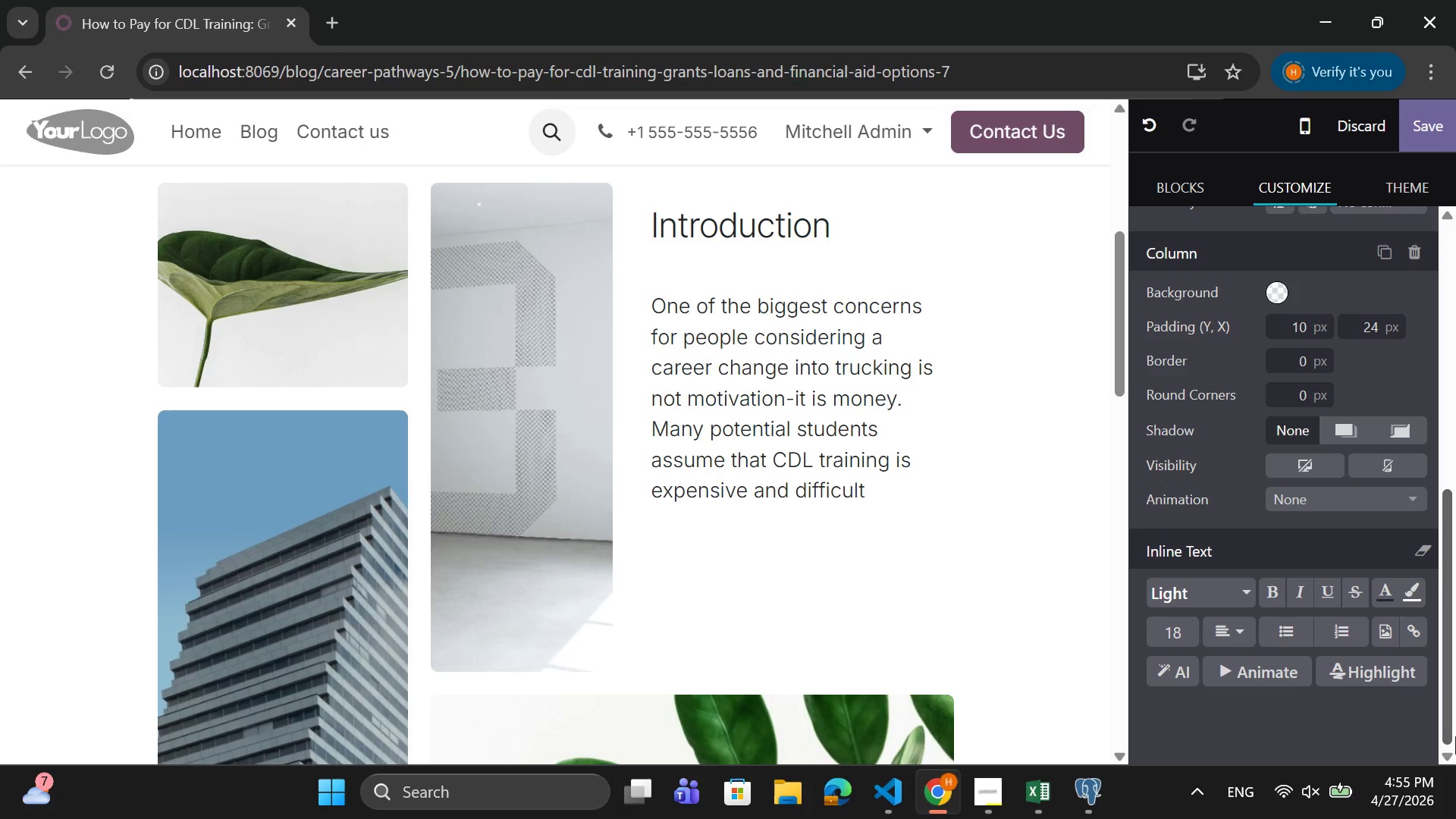 
type(to afford )
key(Backspace)
type(, whicj )
key(Backspace)
key(Backspace)
type(h often delys or ptevents th)
 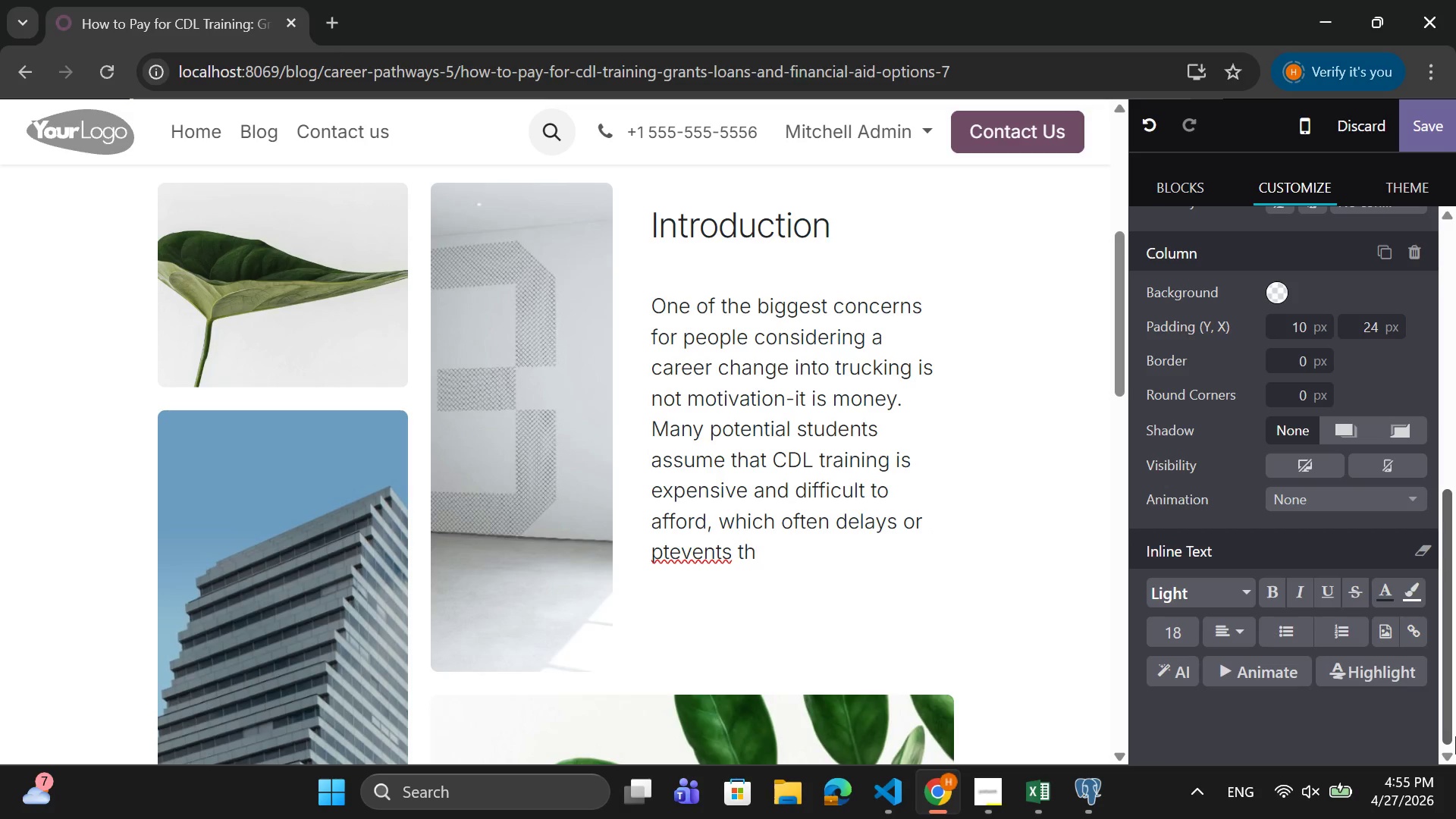 
key(ArrowLeft)
 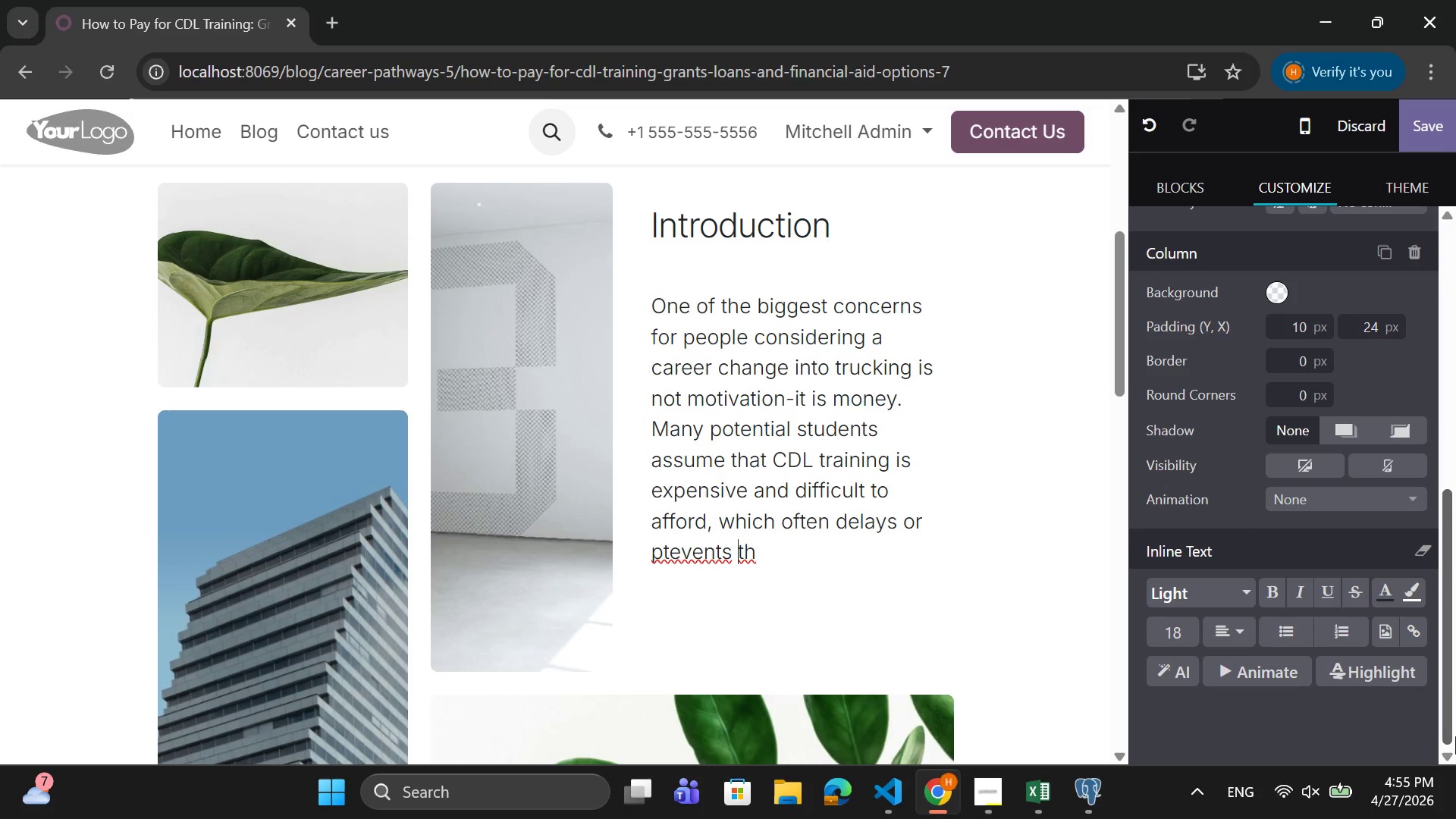 
key(ArrowLeft)
 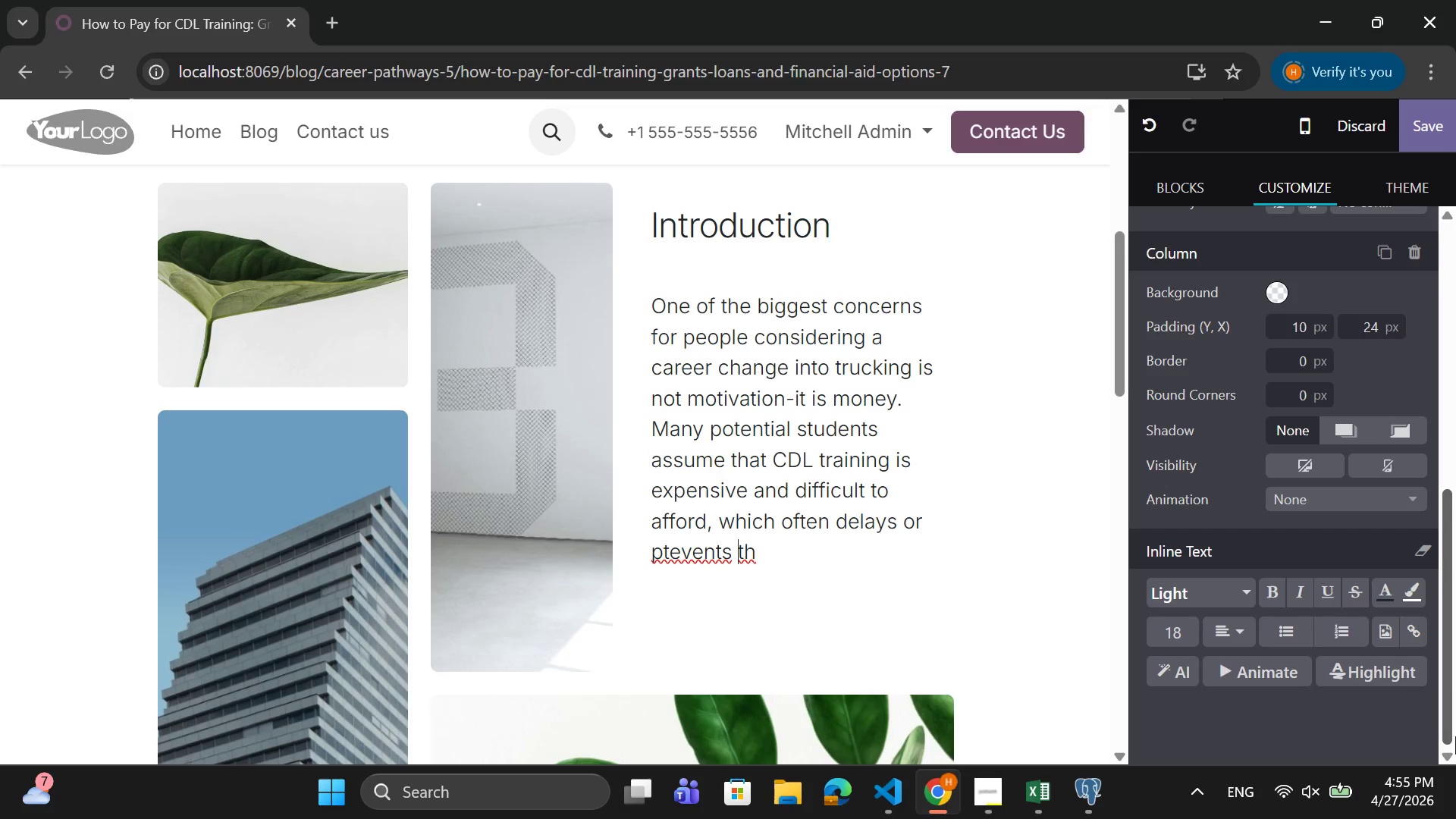 
key(ArrowLeft)
 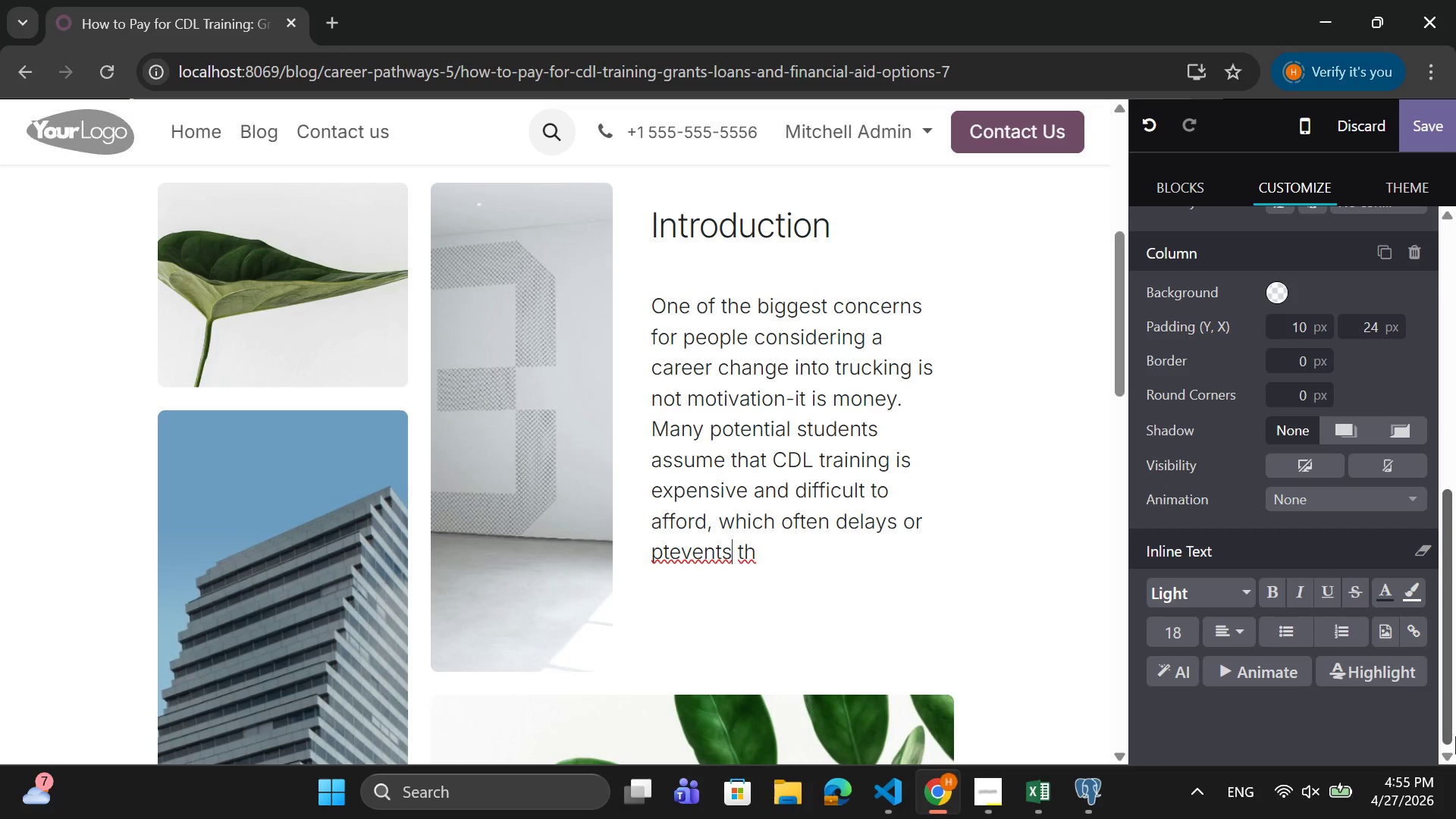 
key(ArrowLeft)
 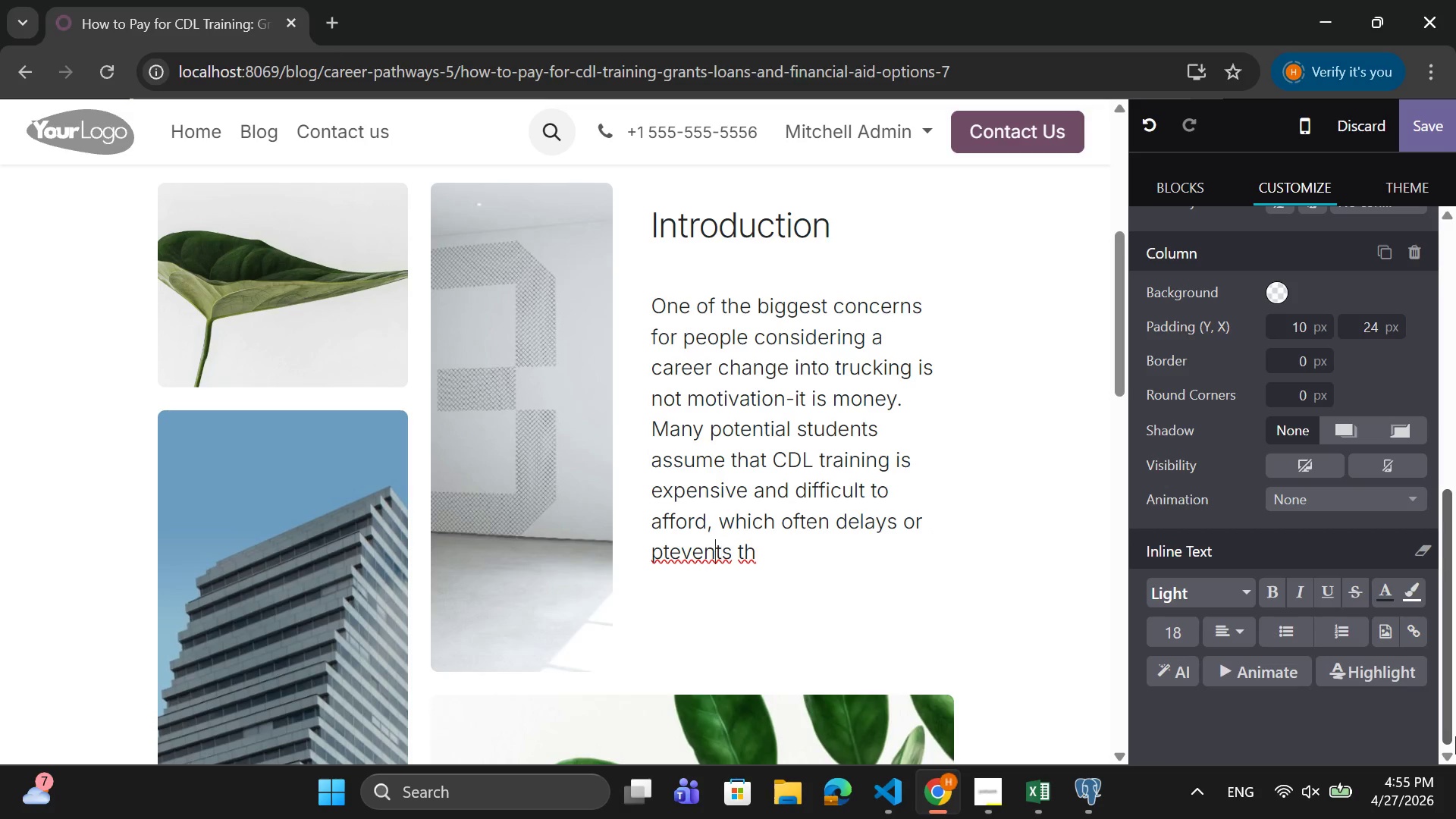 
key(ArrowLeft)
 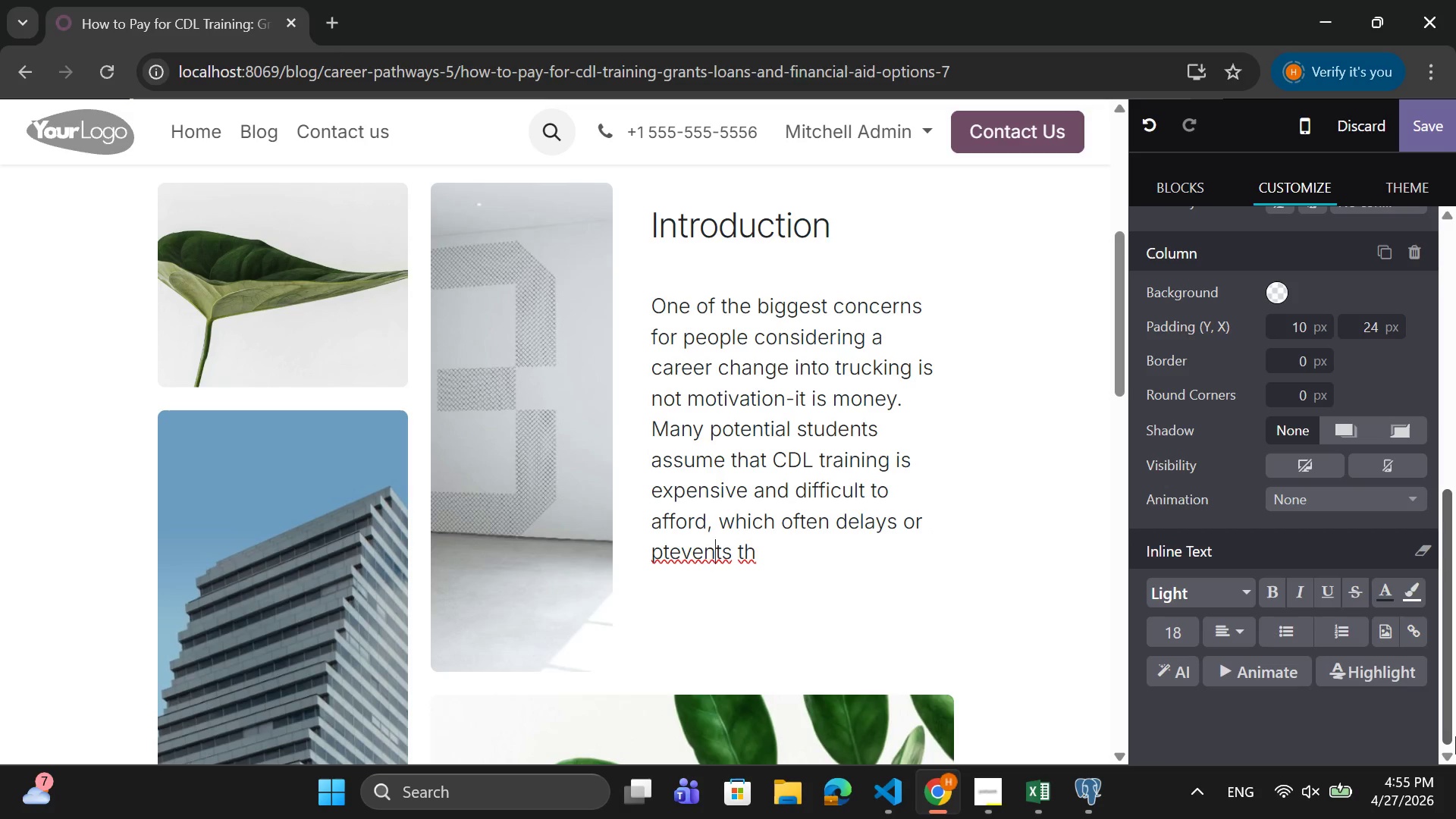 
key(ArrowLeft)
 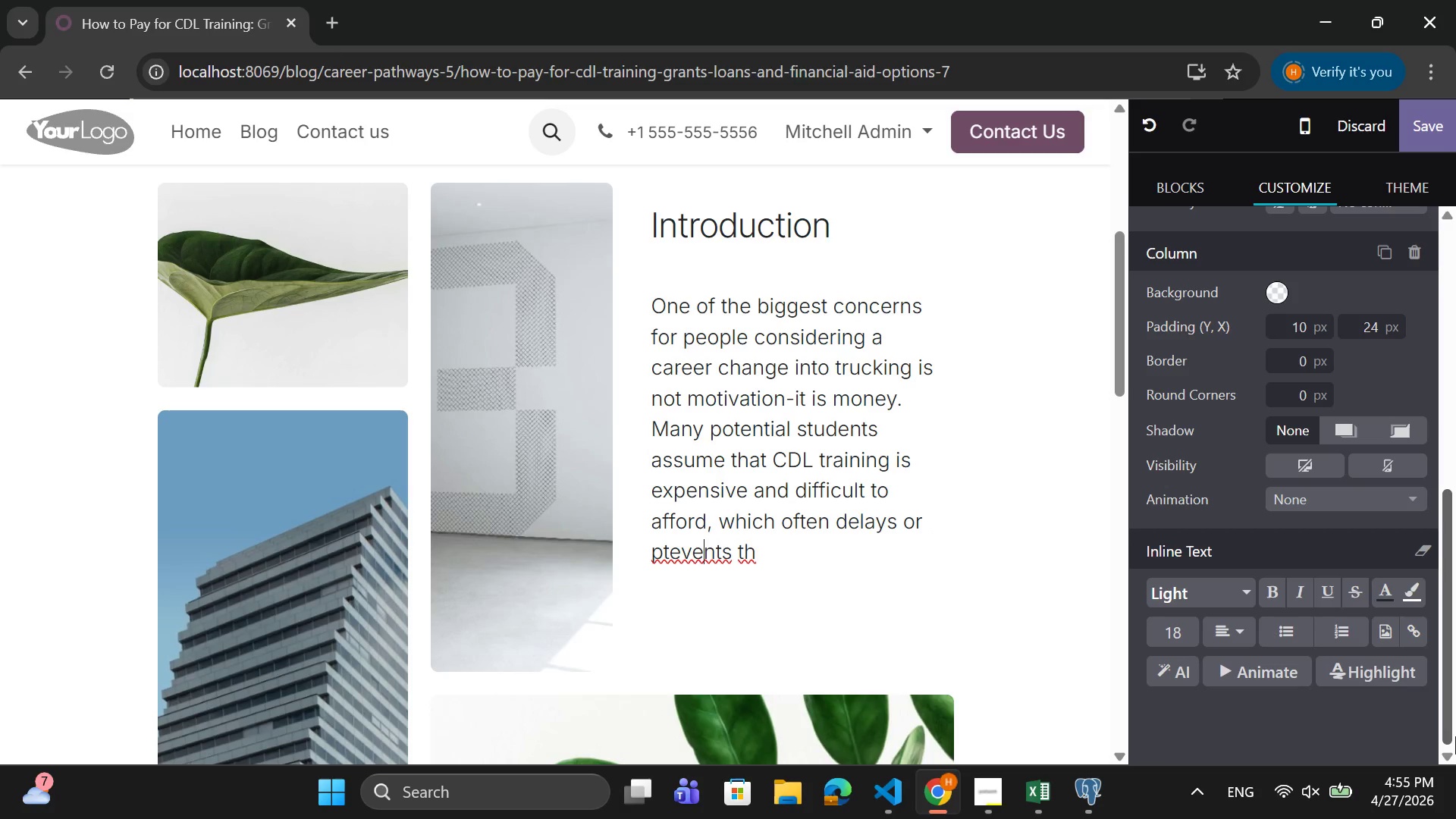 
key(ArrowLeft)
 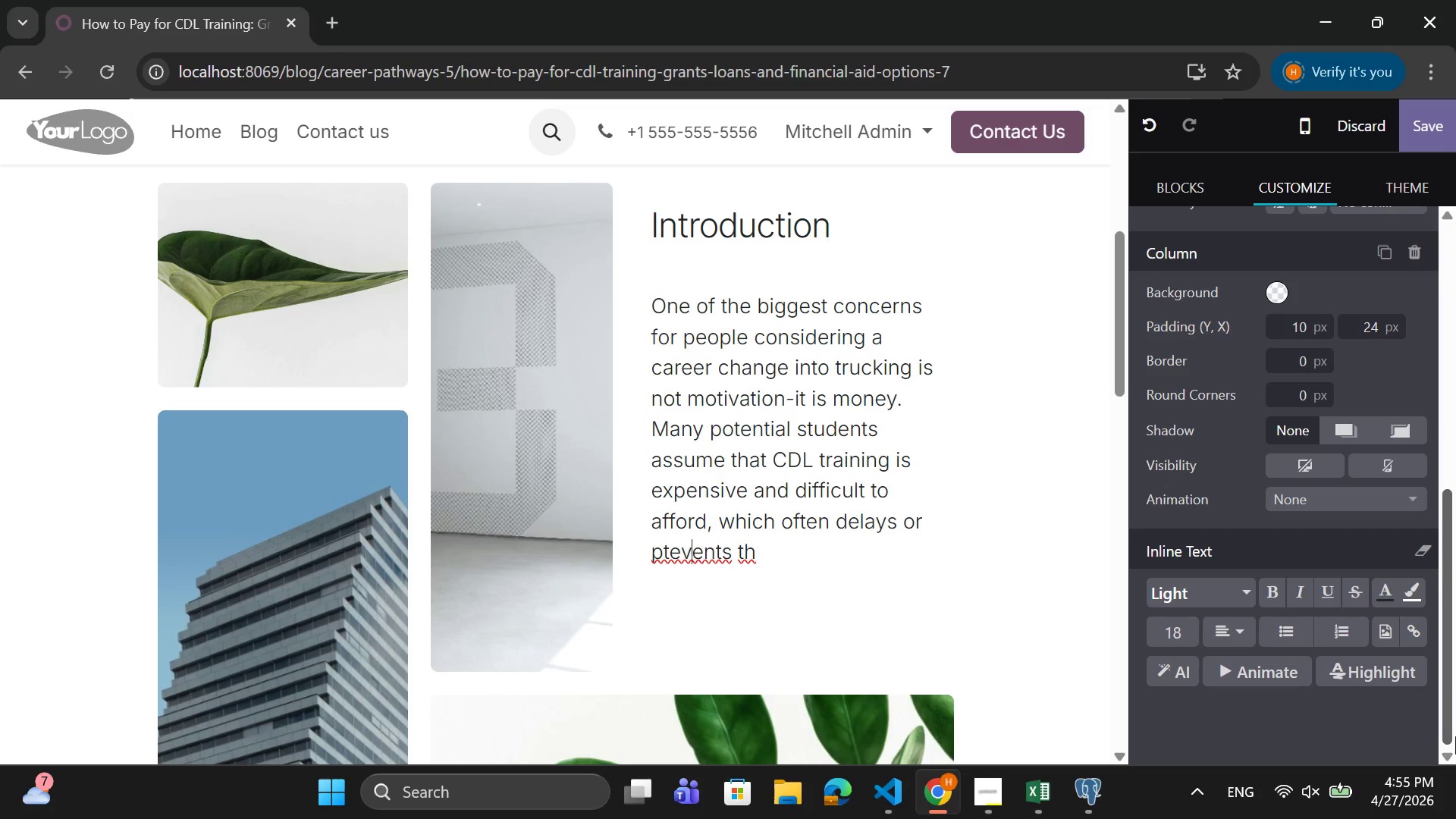 
key(ArrowLeft)
 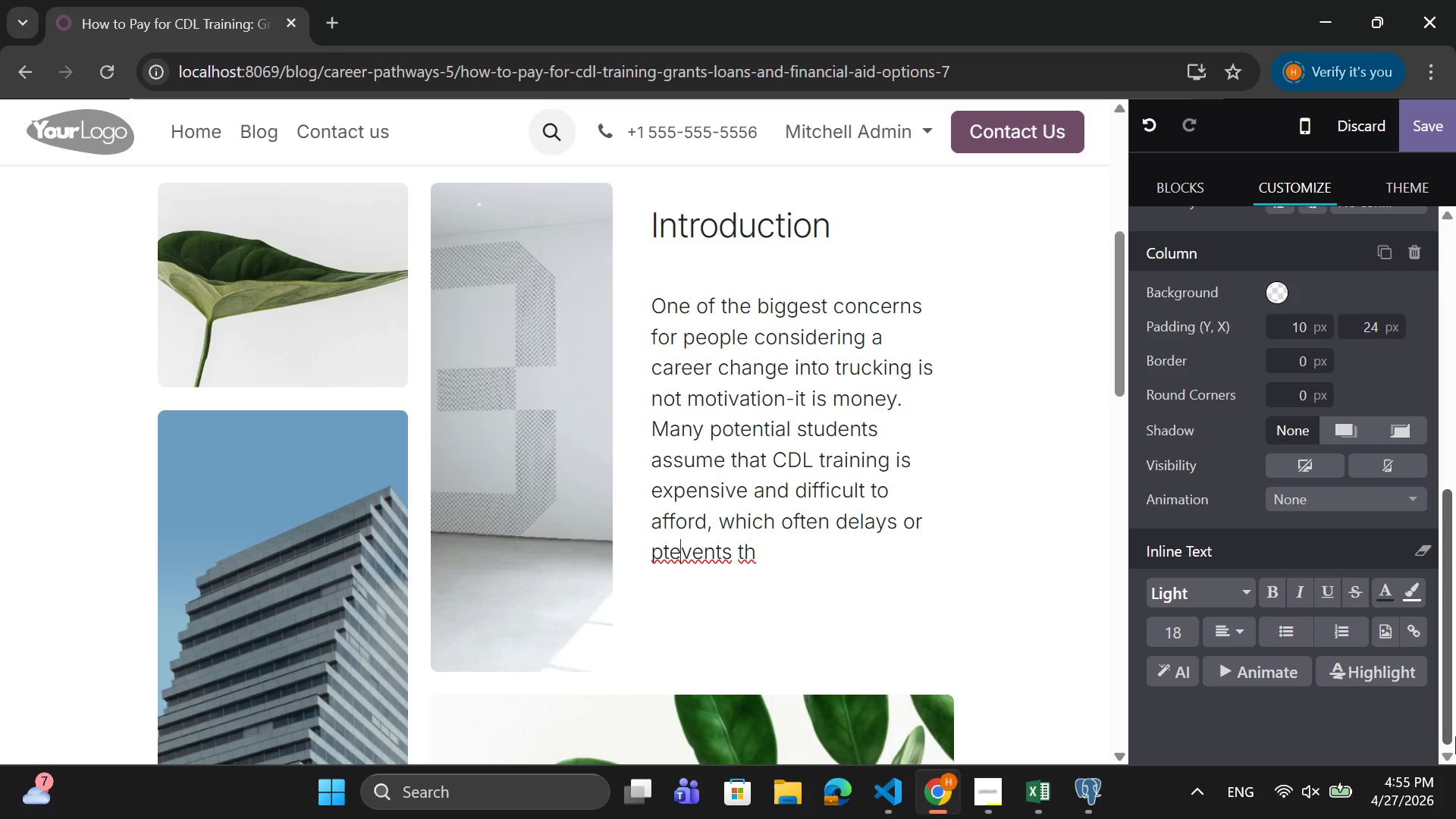 
key(ArrowLeft)
 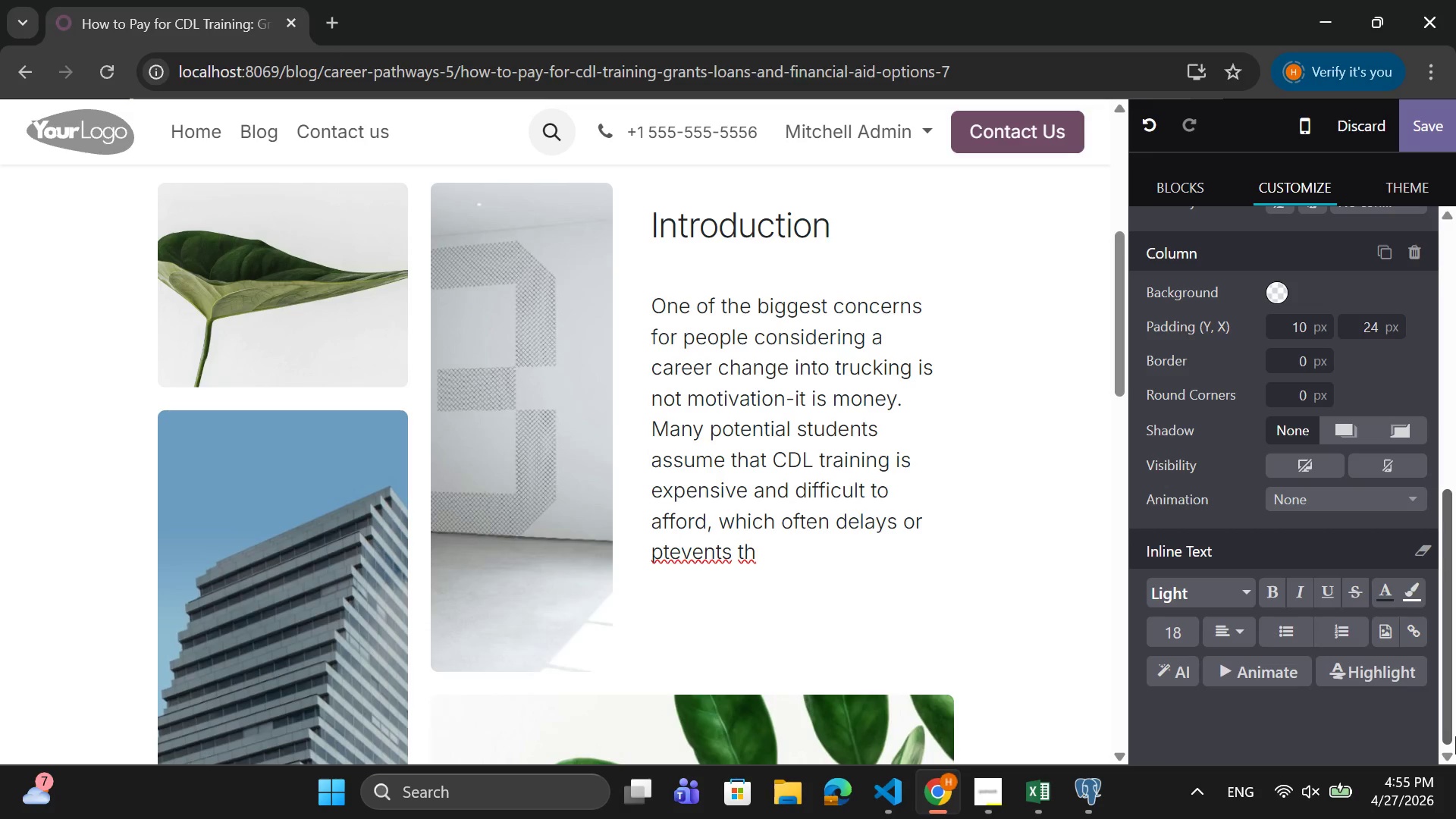 
key(Backspace)
 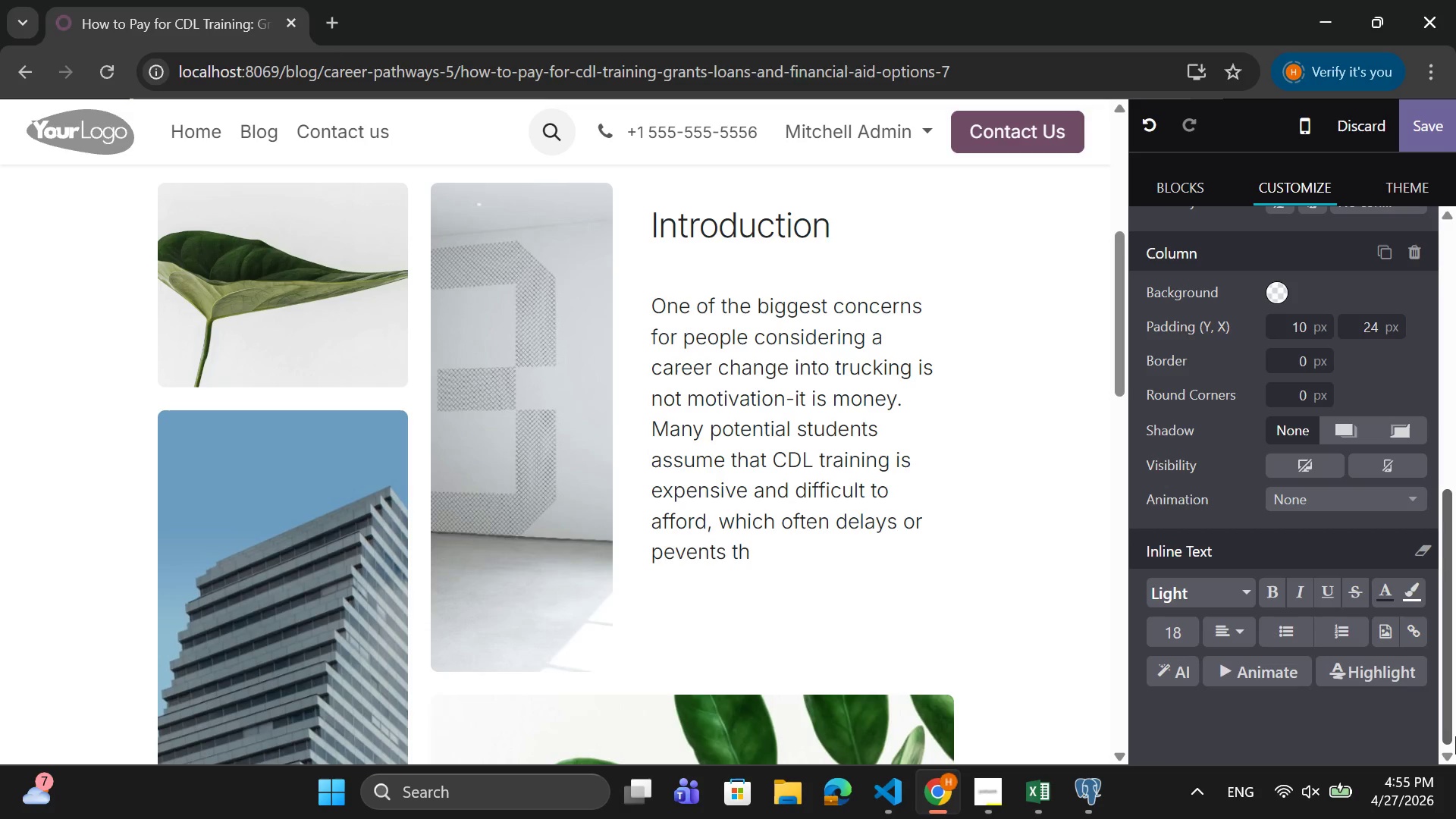 
key(R)
 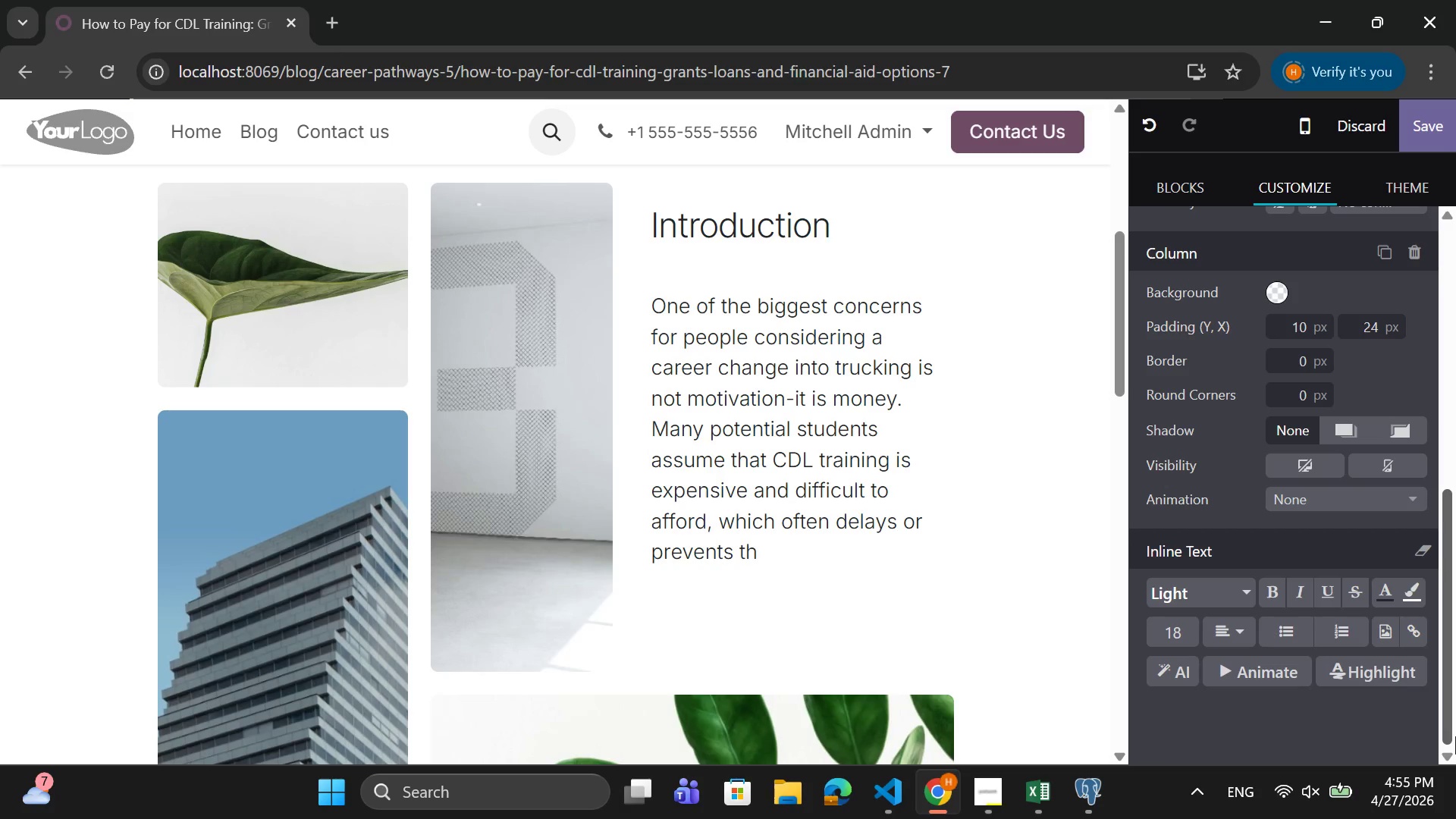 
key(ArrowRight)
 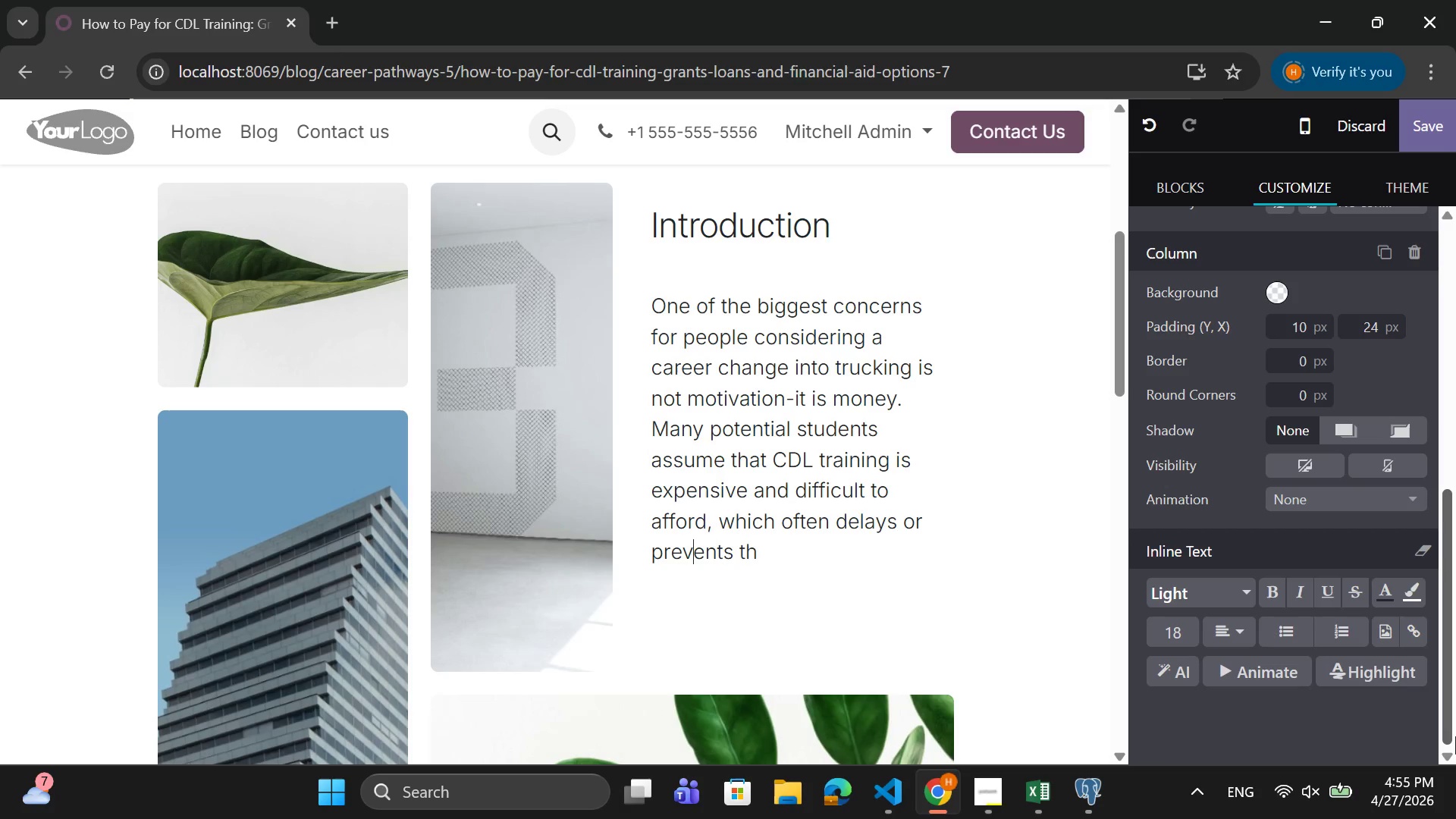 
key(ArrowRight)
 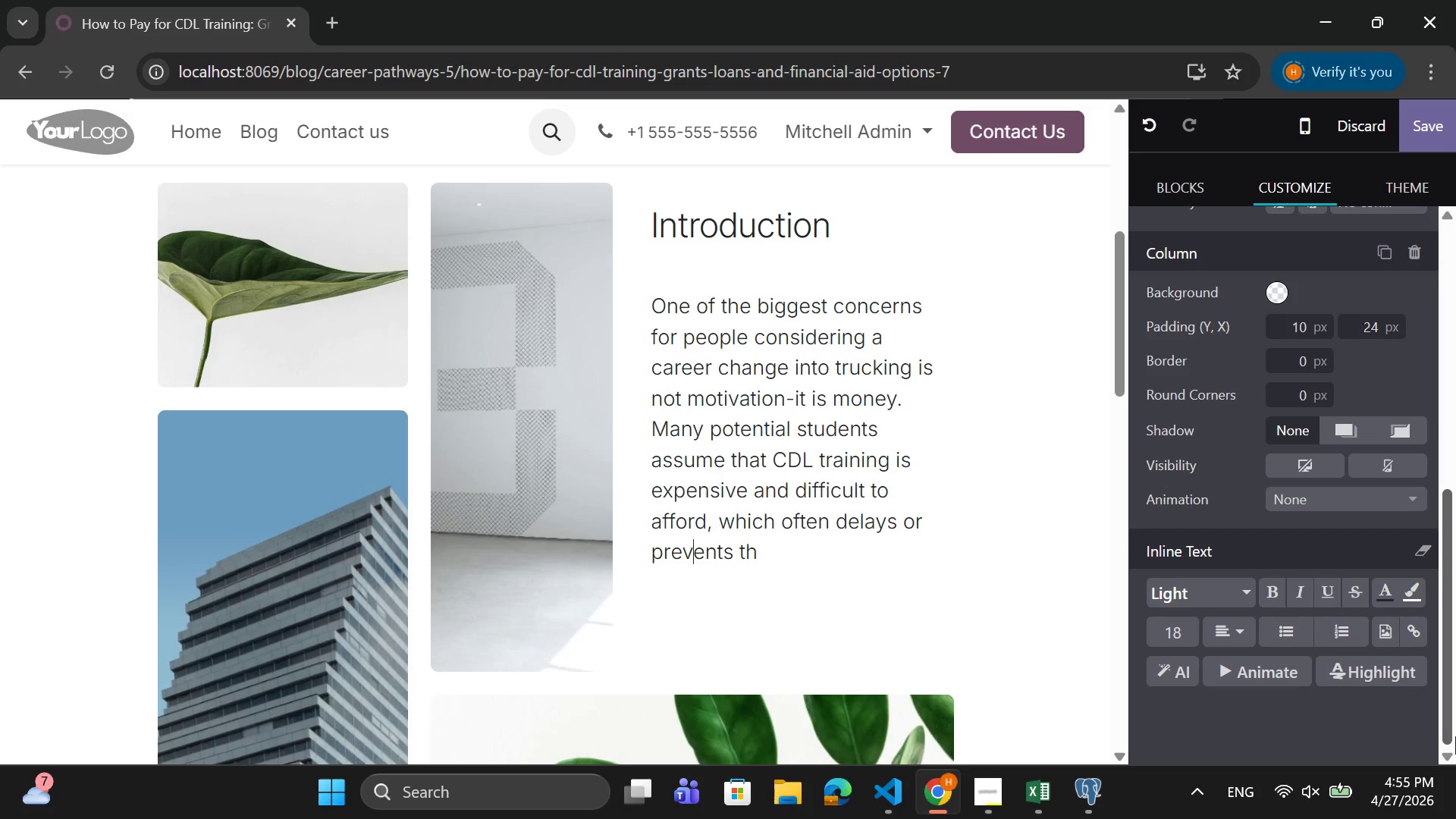 
key(ArrowRight)
 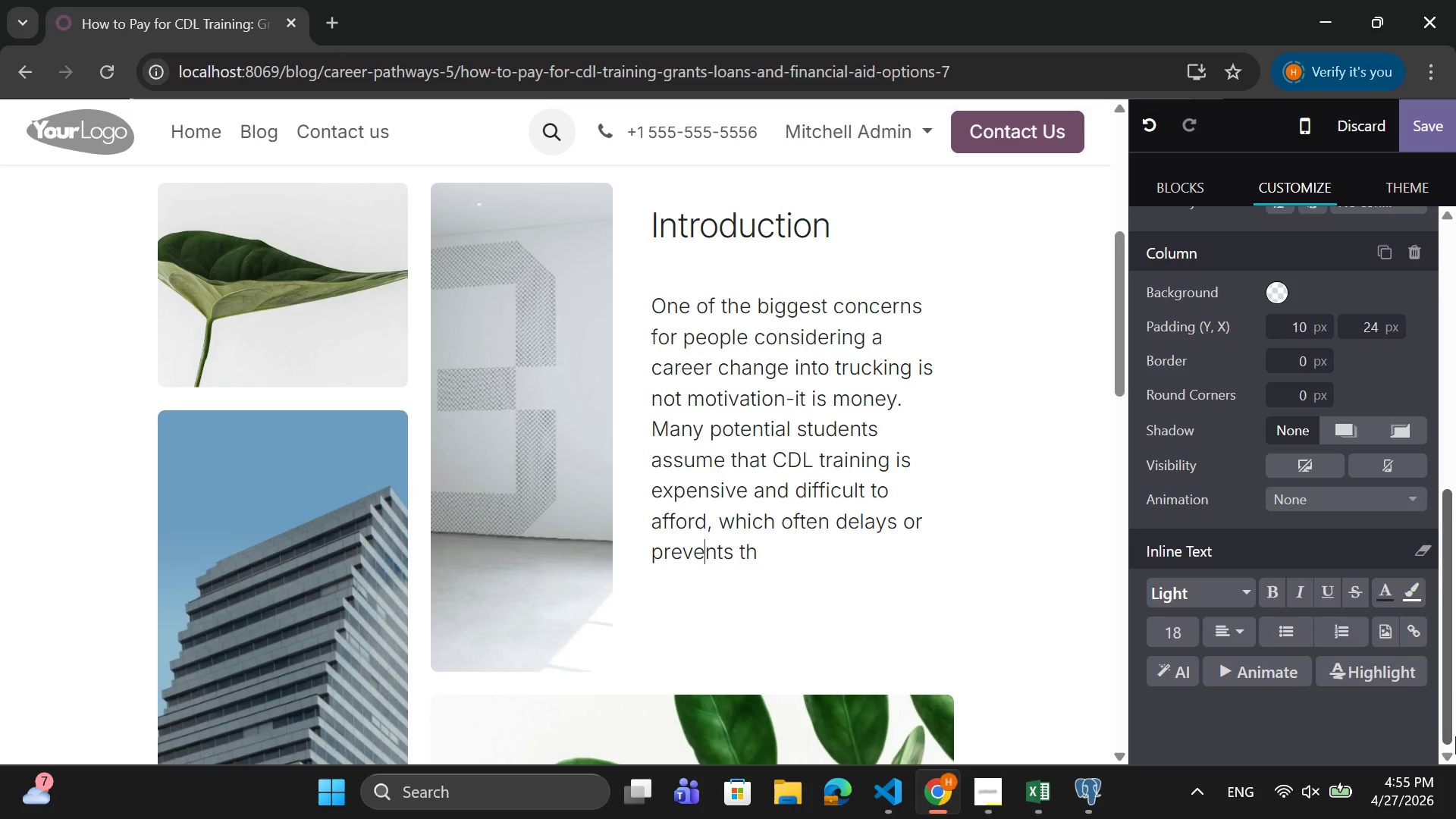 
key(ArrowRight)
 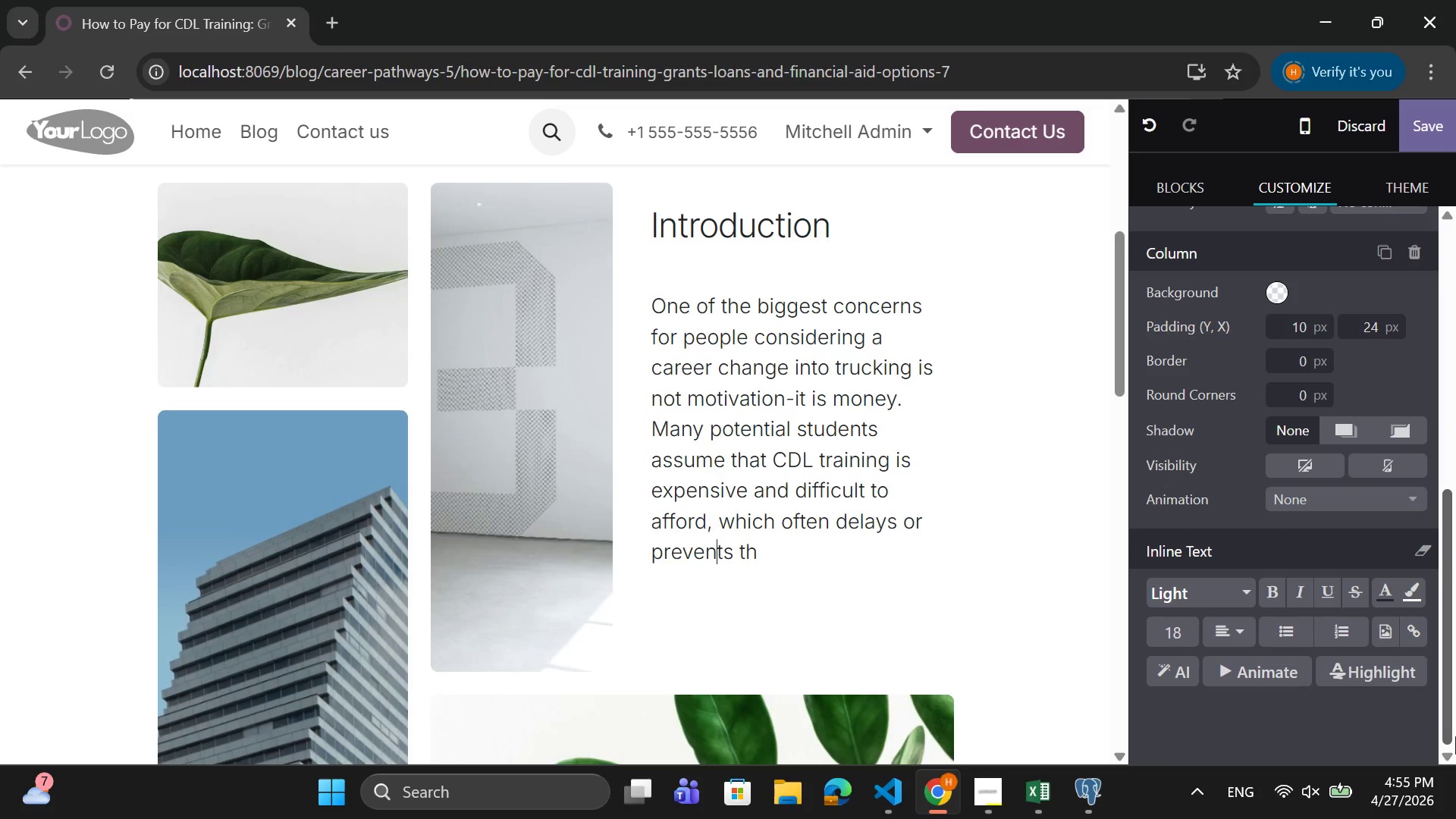 
key(ArrowRight)
 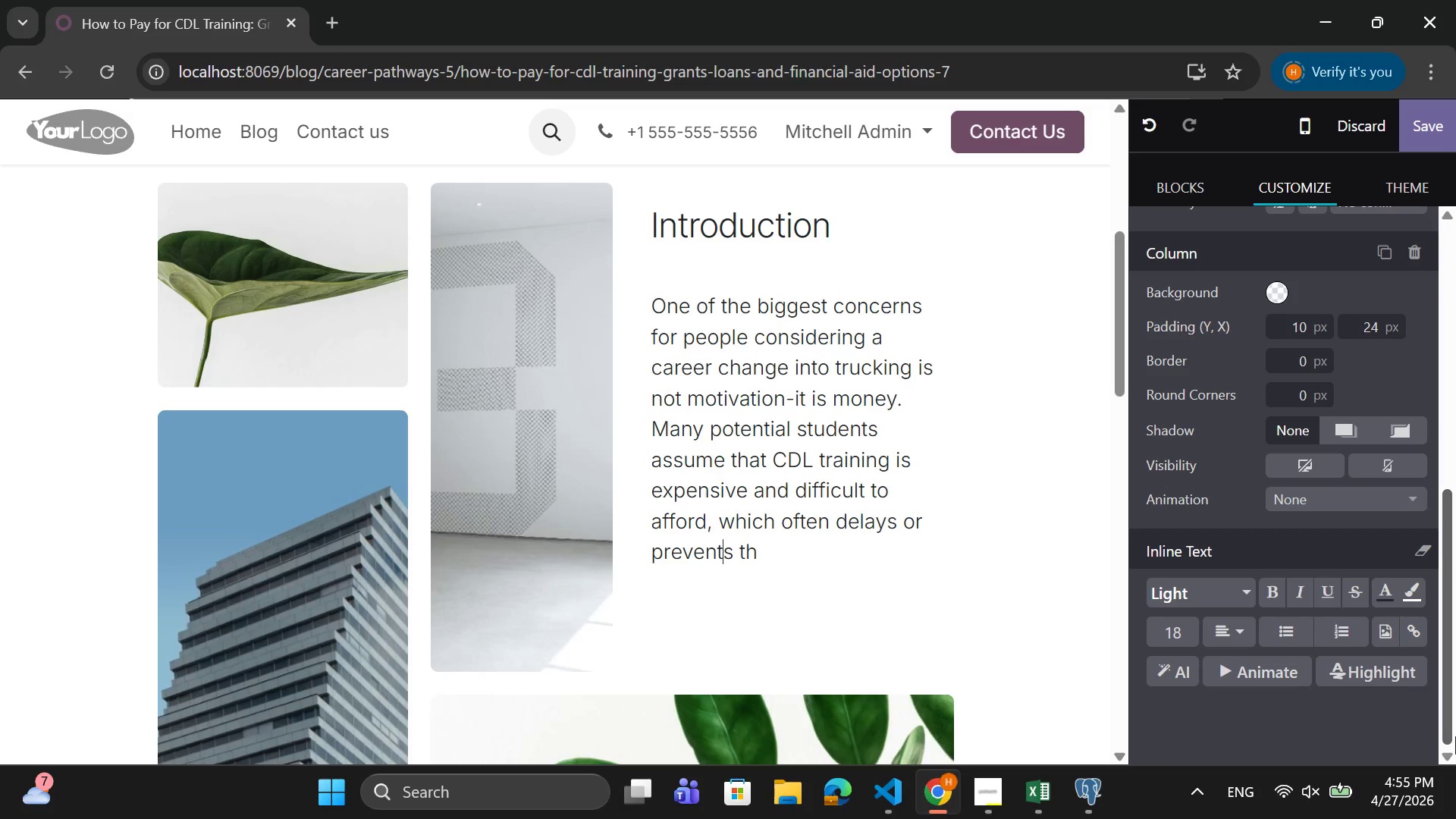 
key(ArrowRight)
 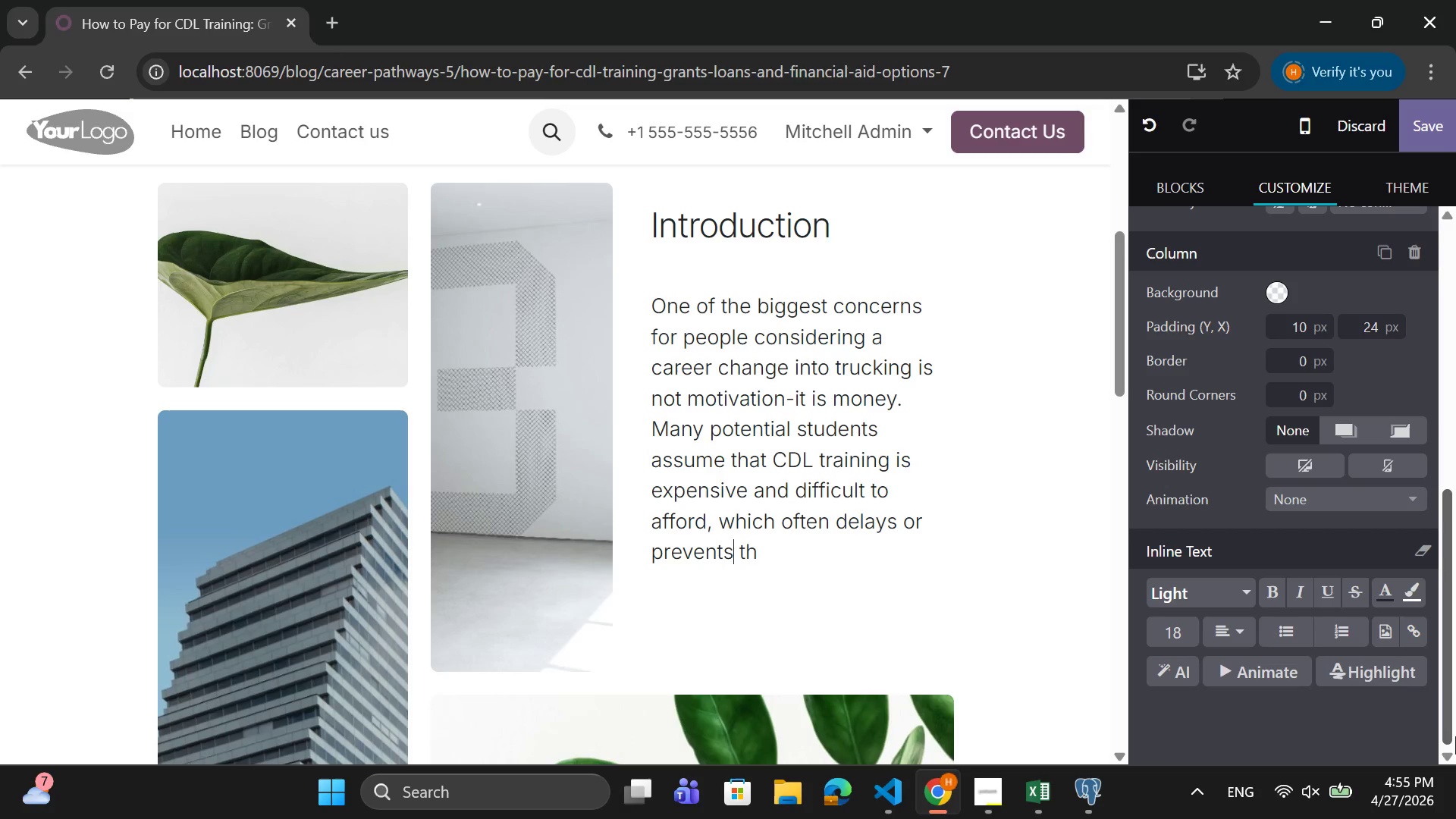 
key(ArrowRight)
 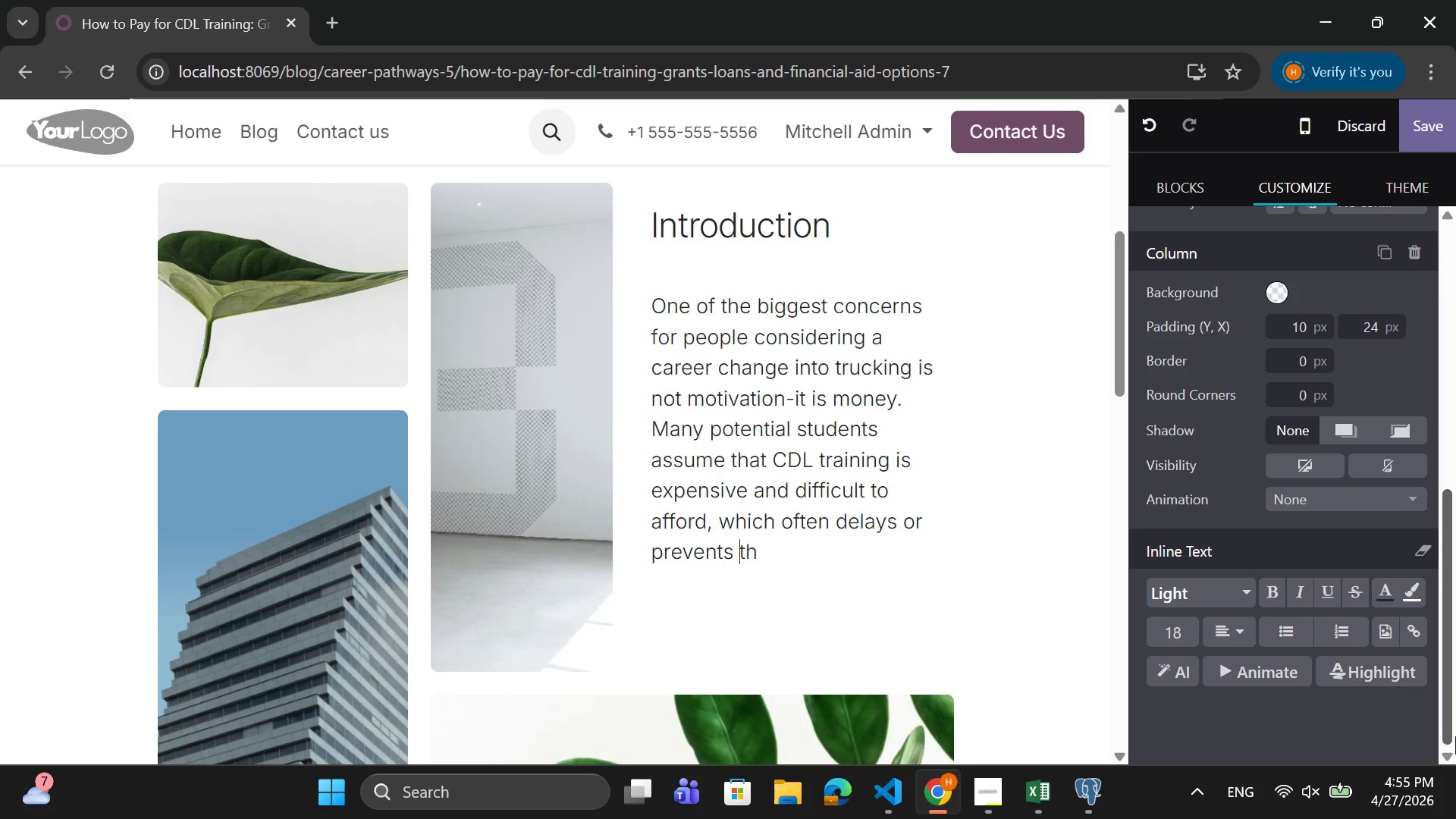 
key(ArrowRight)
 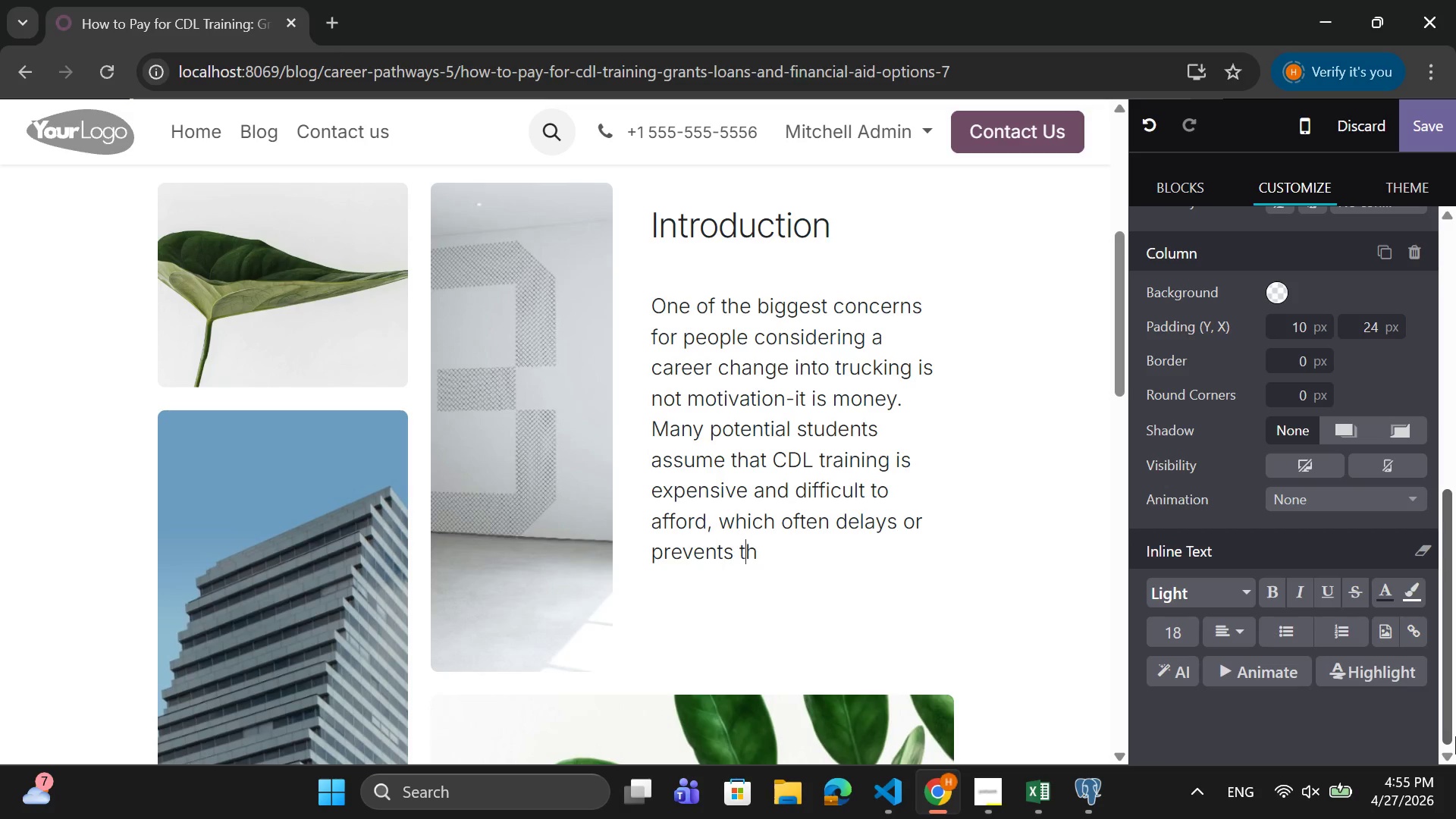 
key(ArrowRight)
 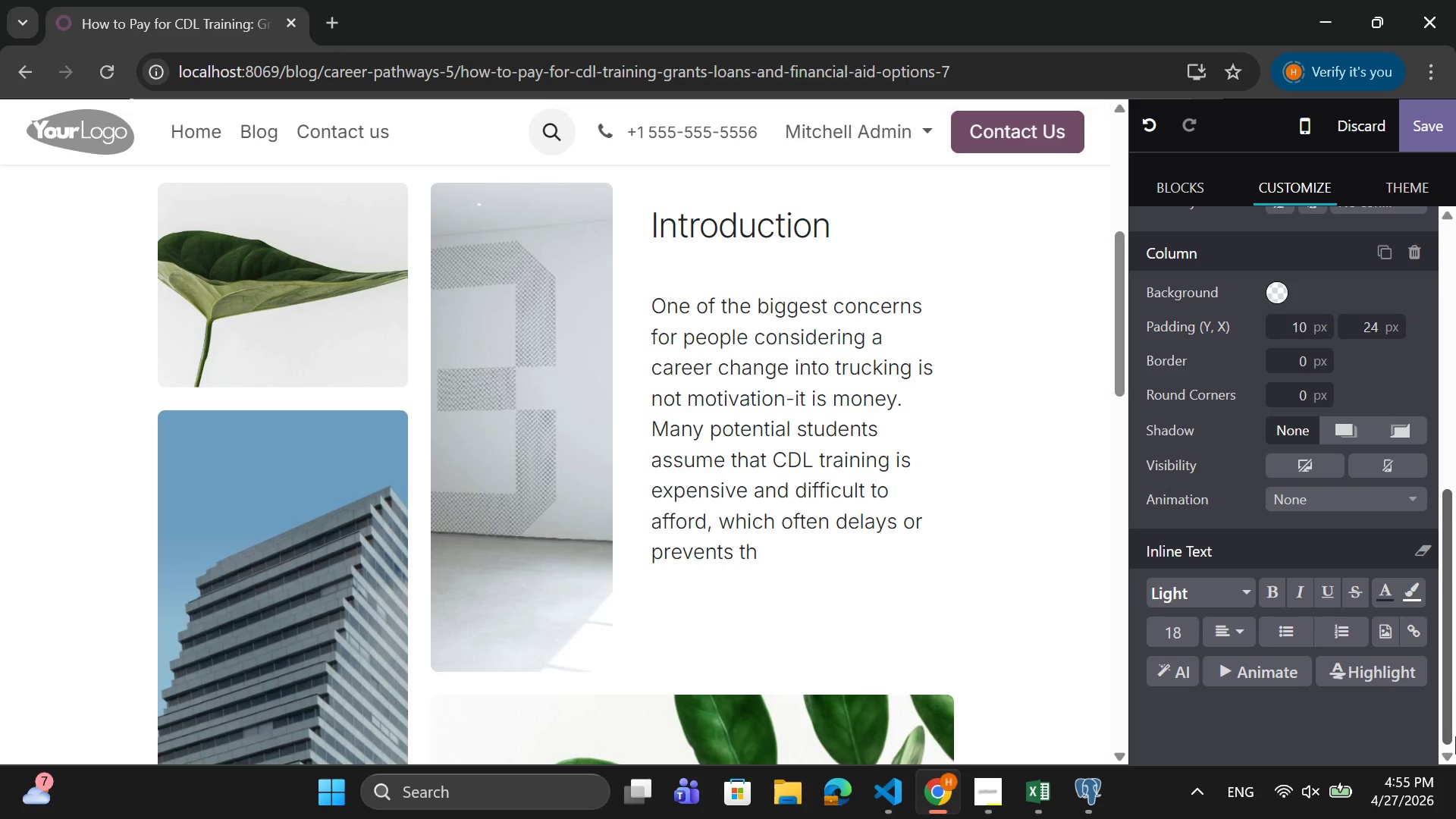 
type(em)
 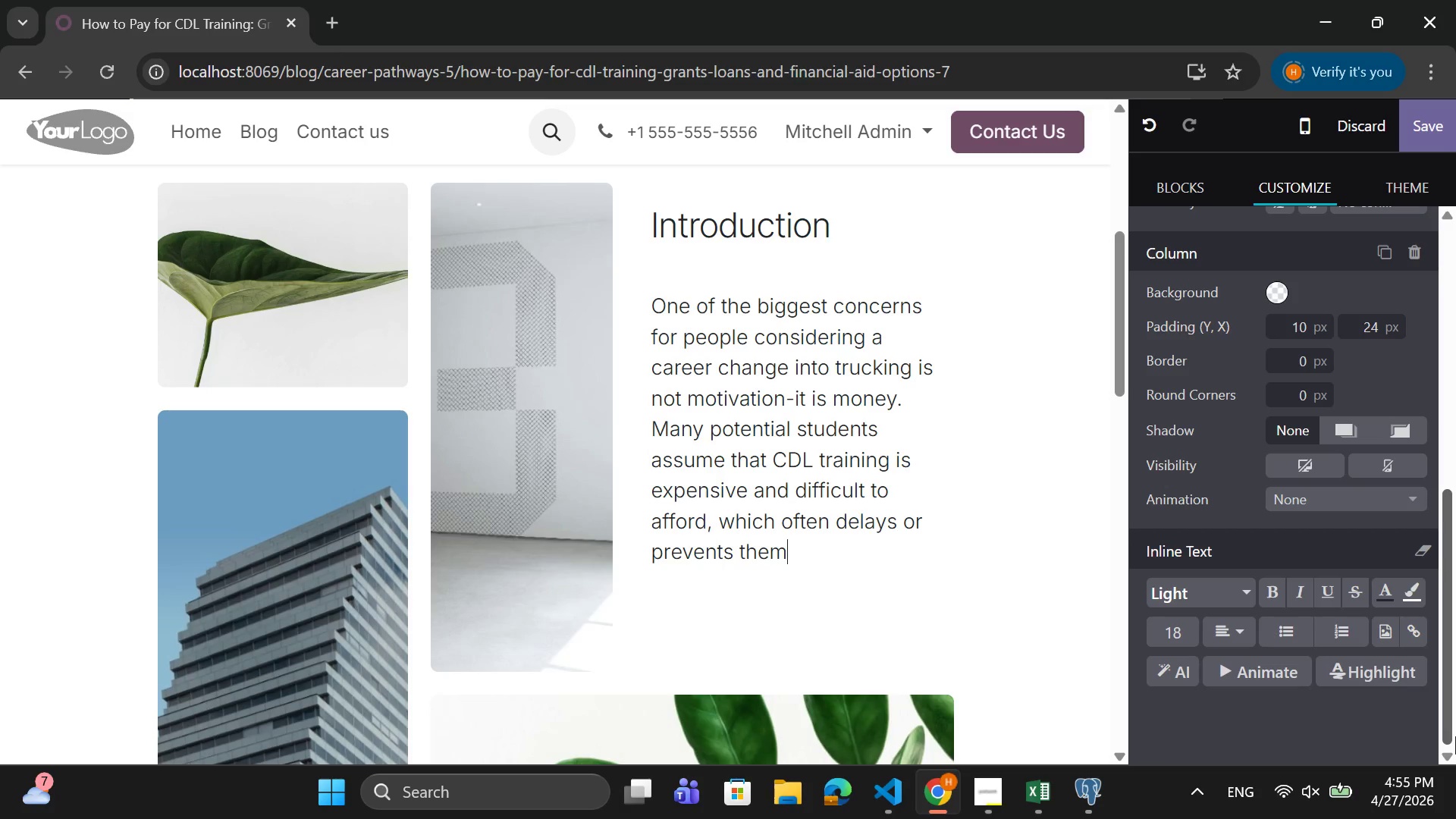 
wait(7.11)
 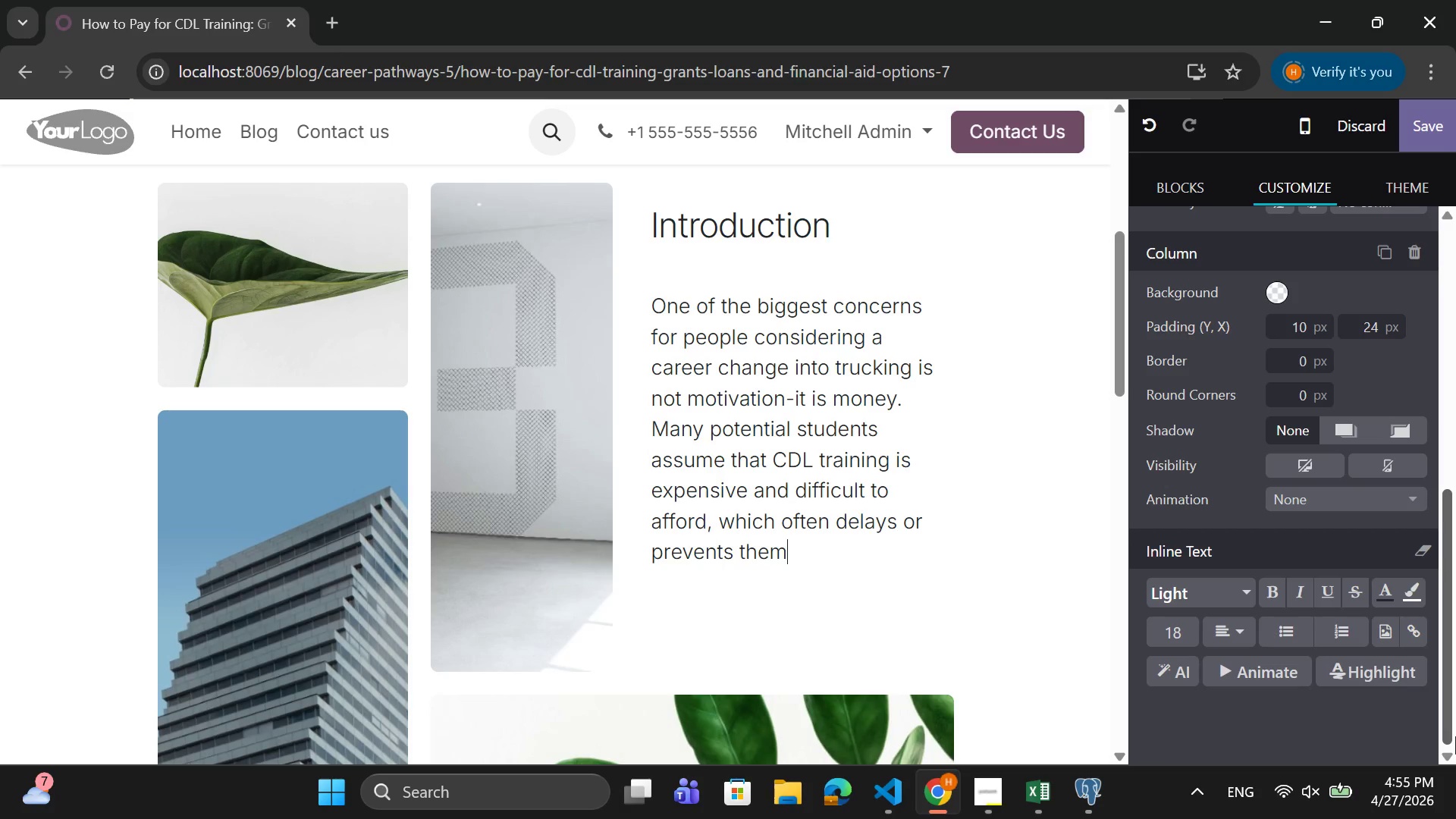 
type( from taking the next step.)
 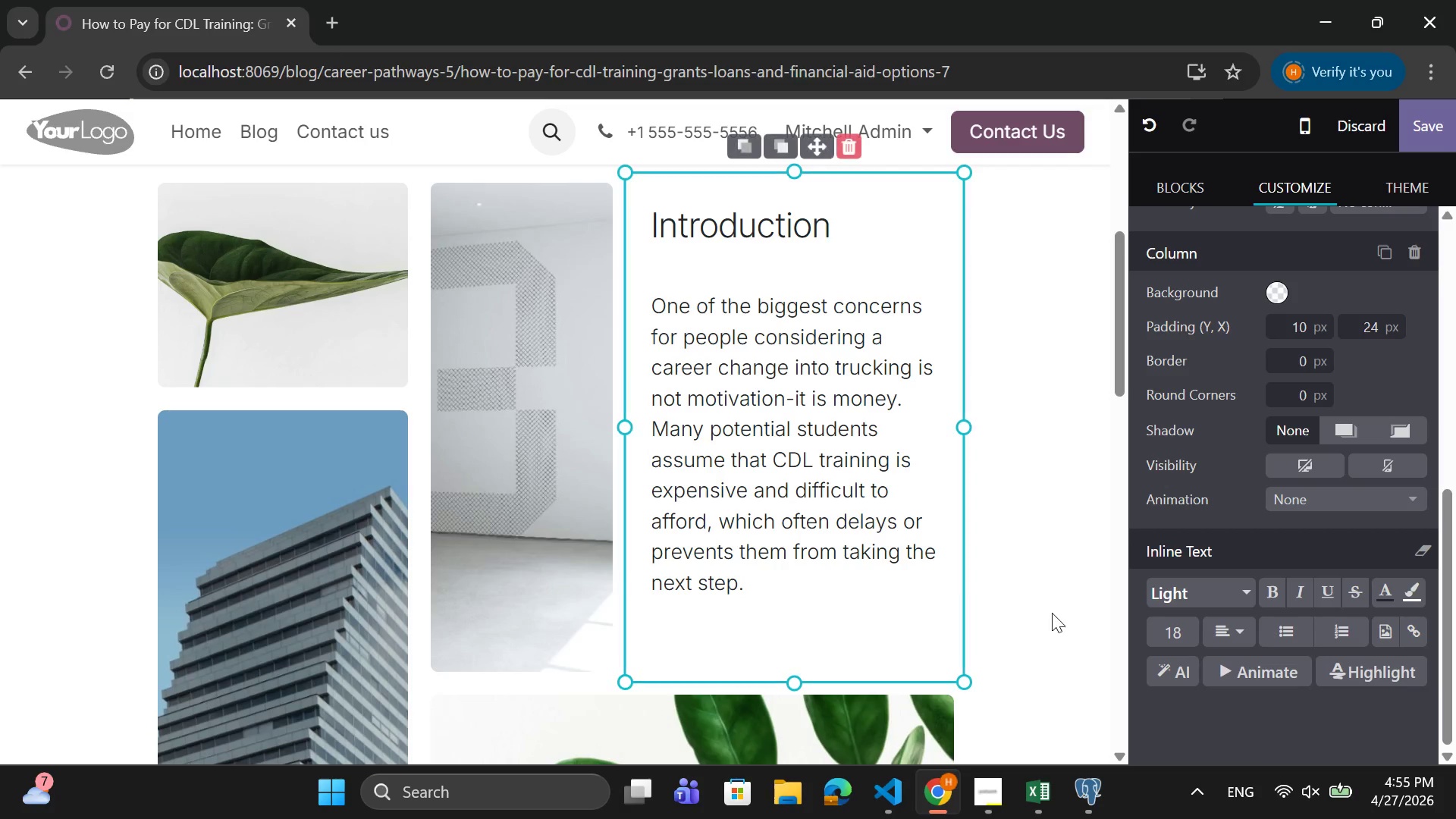 
left_click_drag(start_coordinate=[789, 588], to_coordinate=[651, 308])
 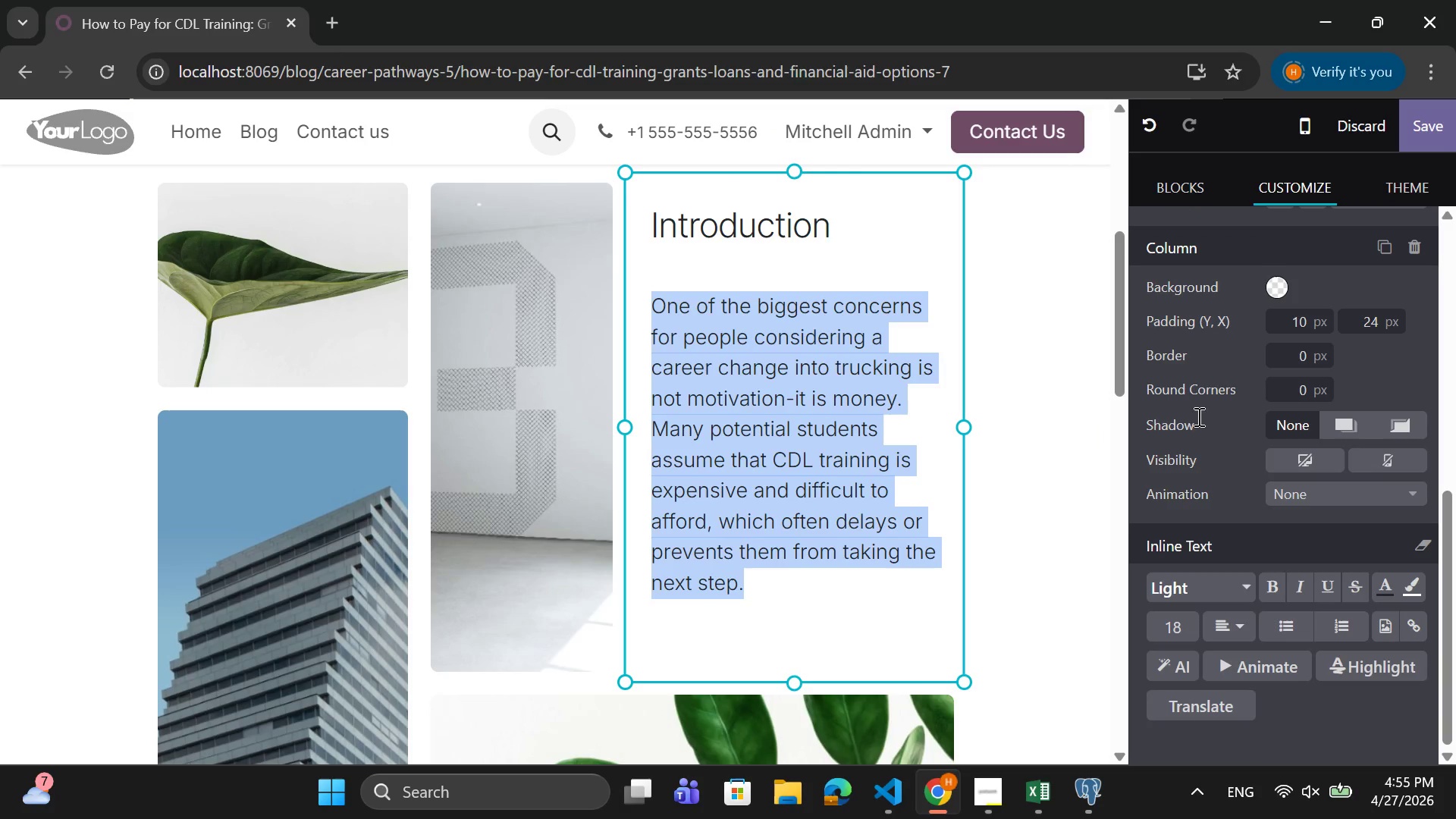 
scroll: coordinate [1254, 427], scroll_direction: down, amount: 4.0
 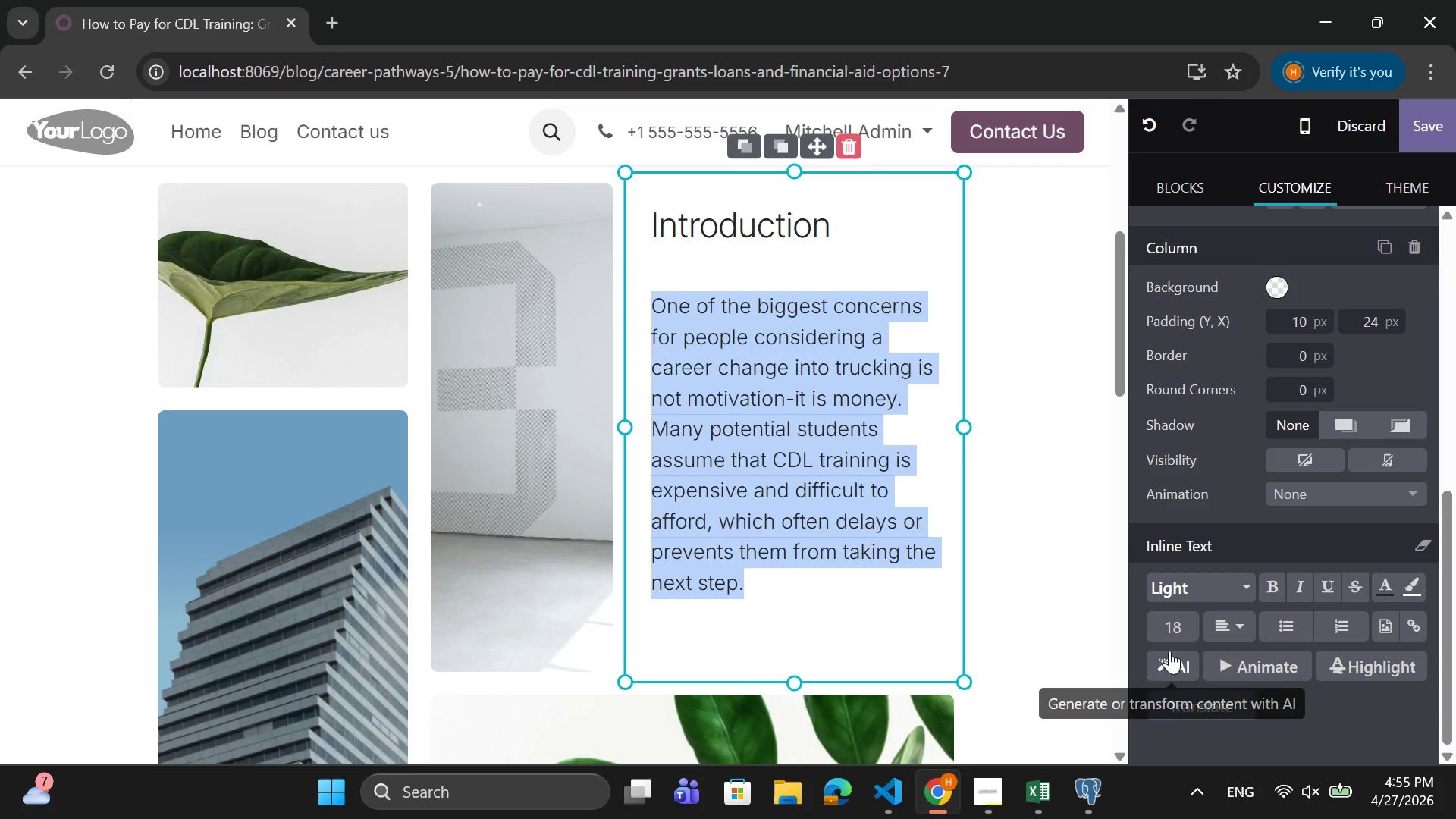 
left_click([1173, 629])
 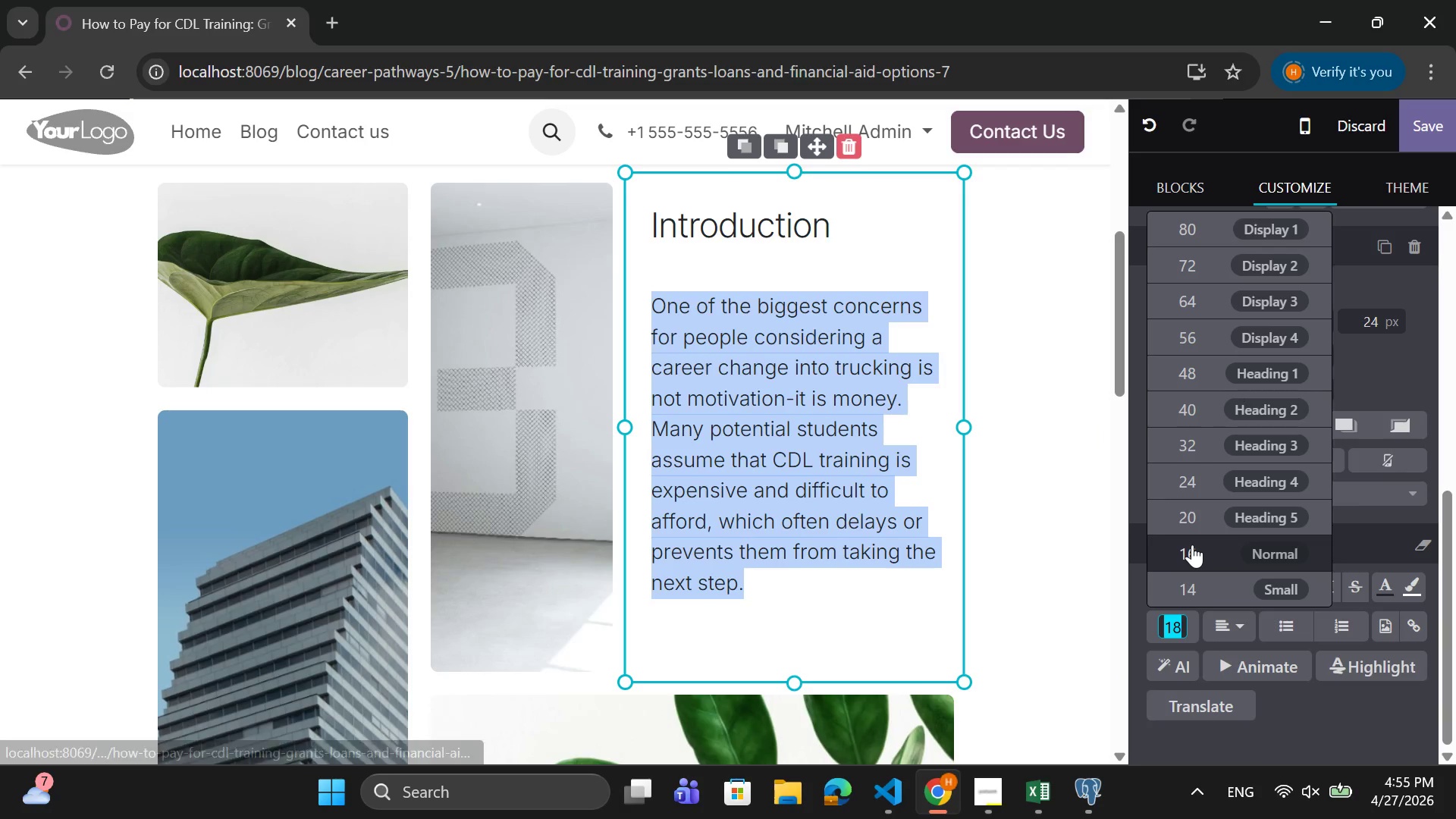 
left_click([1192, 544])
 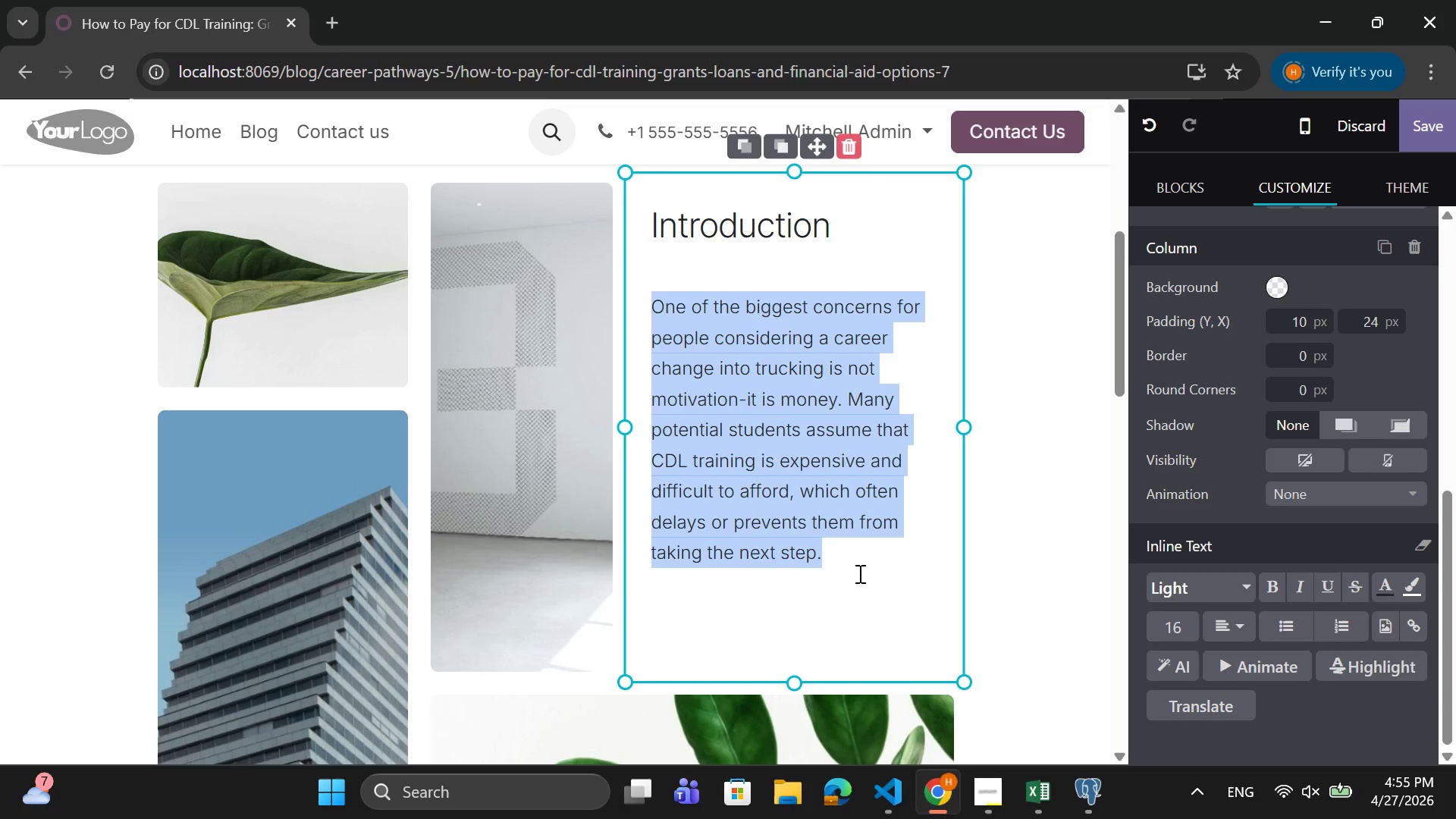 
left_click([847, 577])
 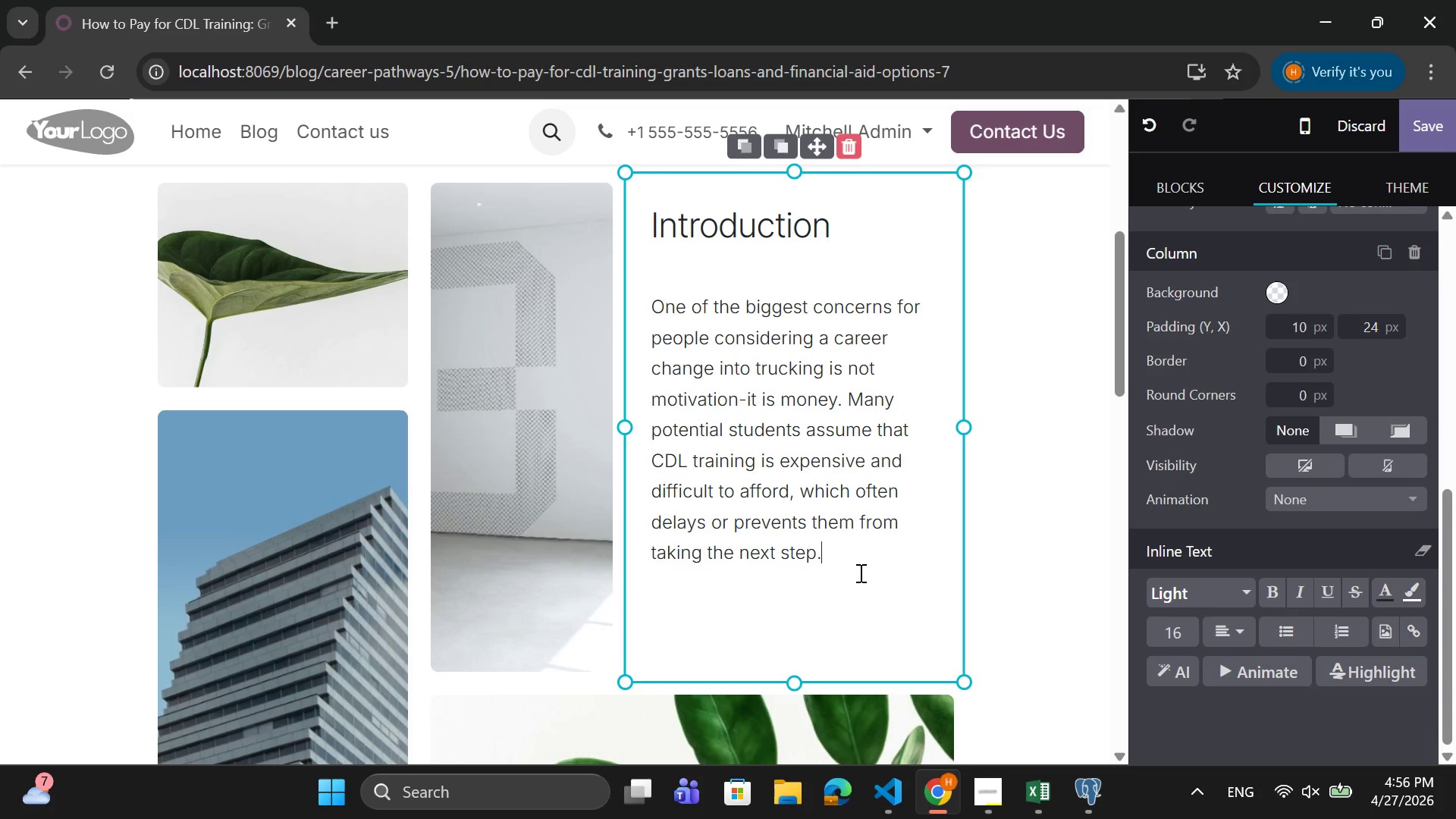 
scroll: coordinate [859, 573], scroll_direction: down, amount: 3.0
 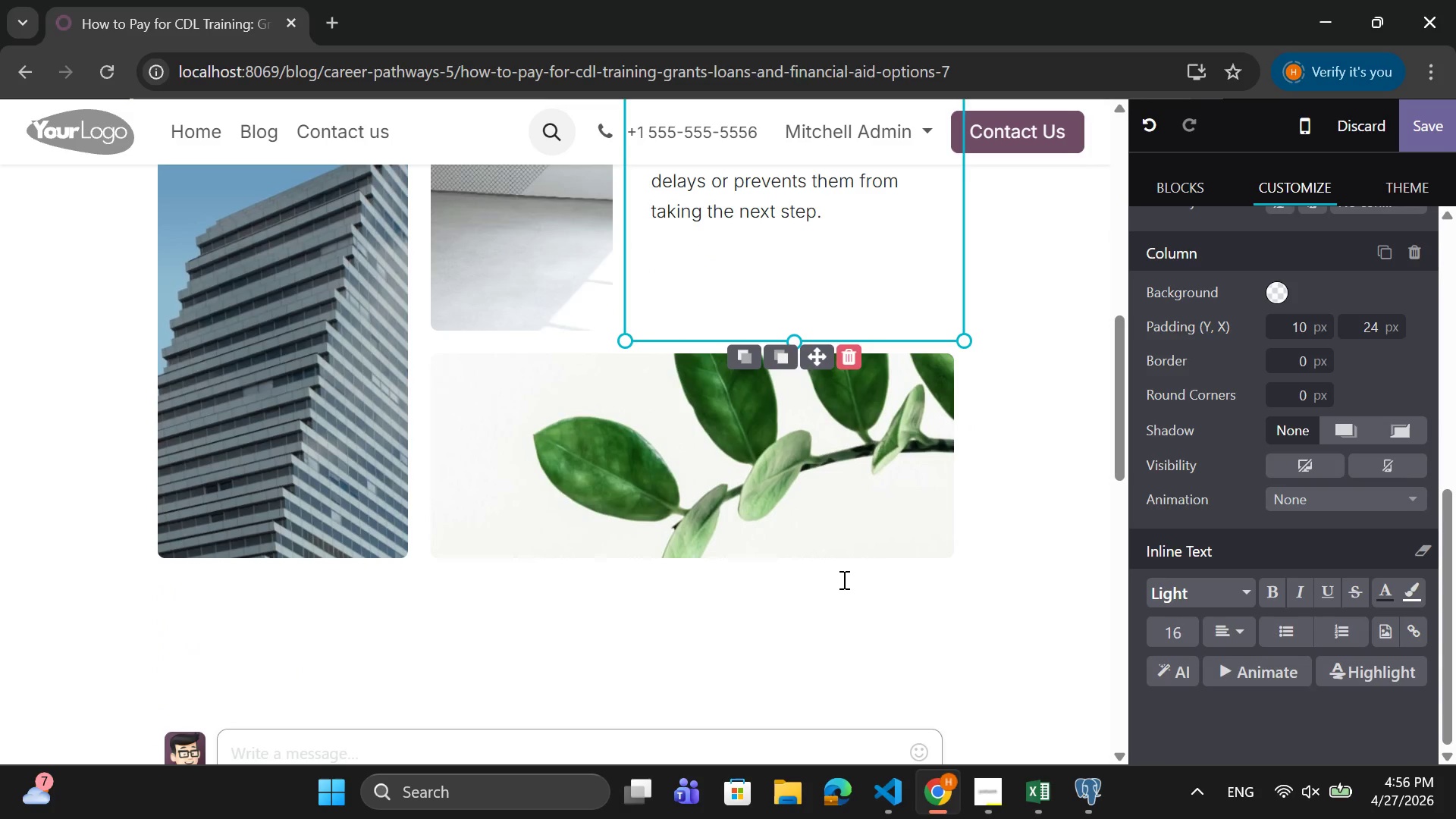 
wait(10.81)
 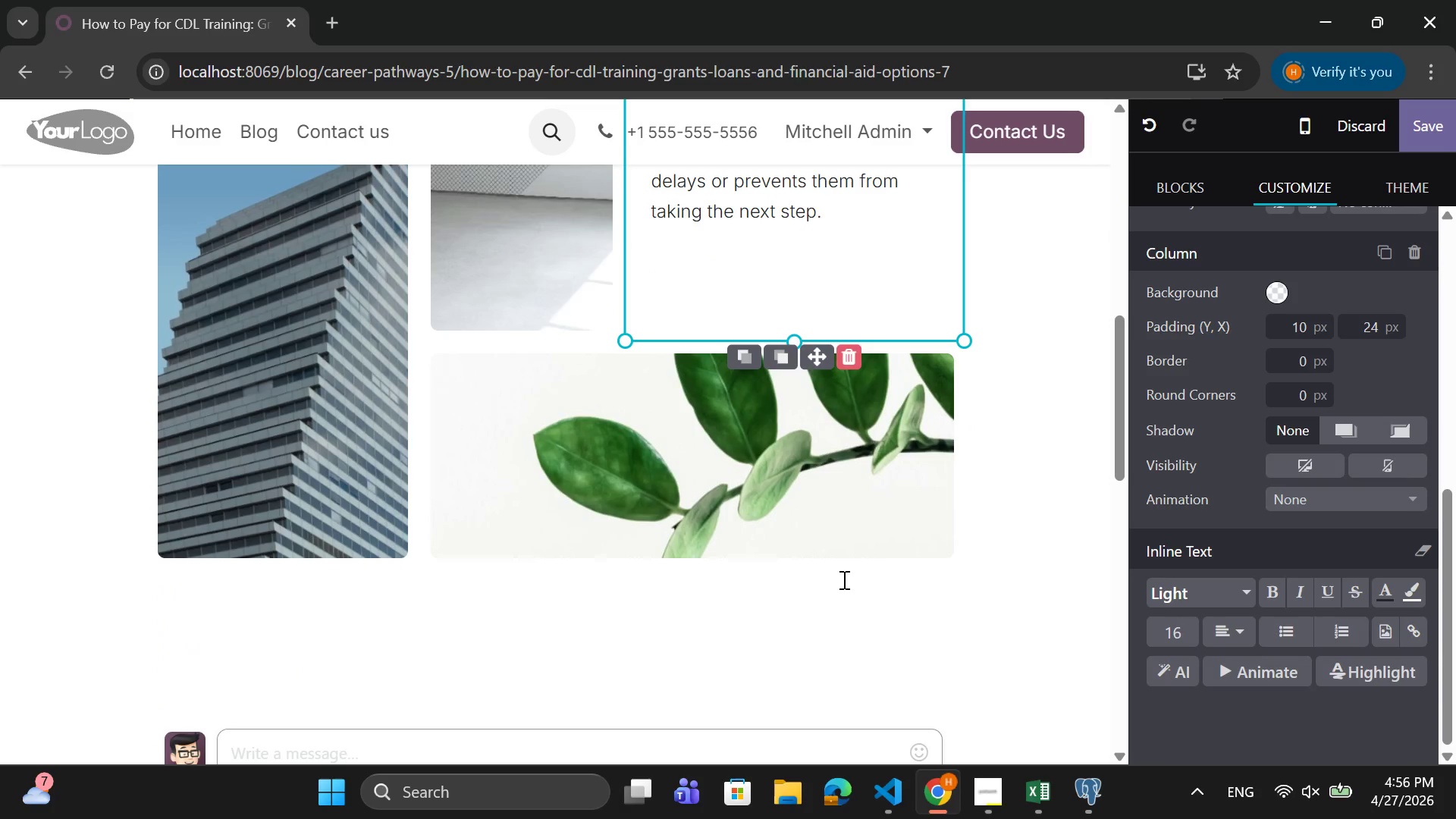 
scroll: coordinate [563, 602], scroll_direction: down, amount: 2.0
 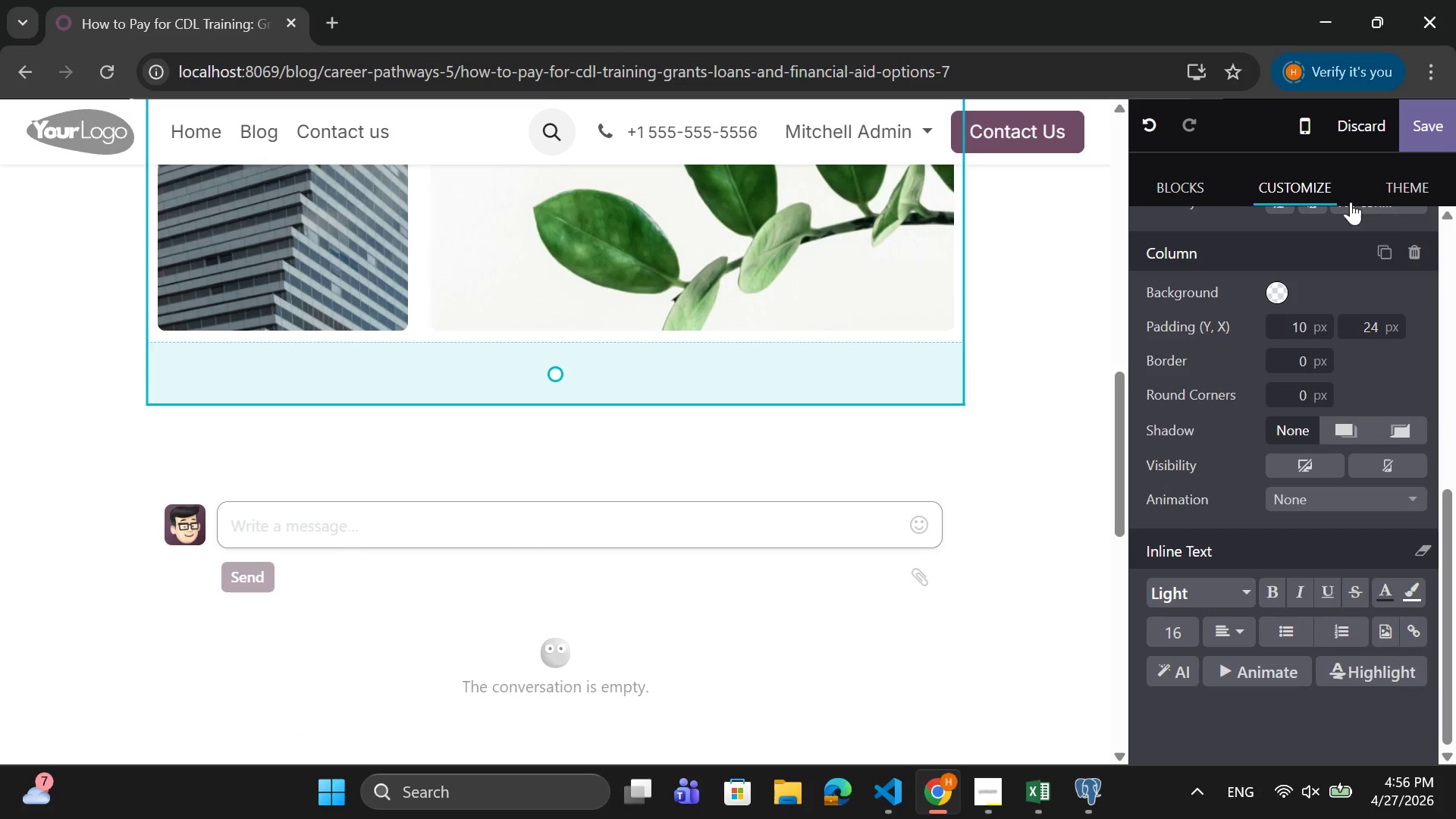 
left_click([1193, 184])
 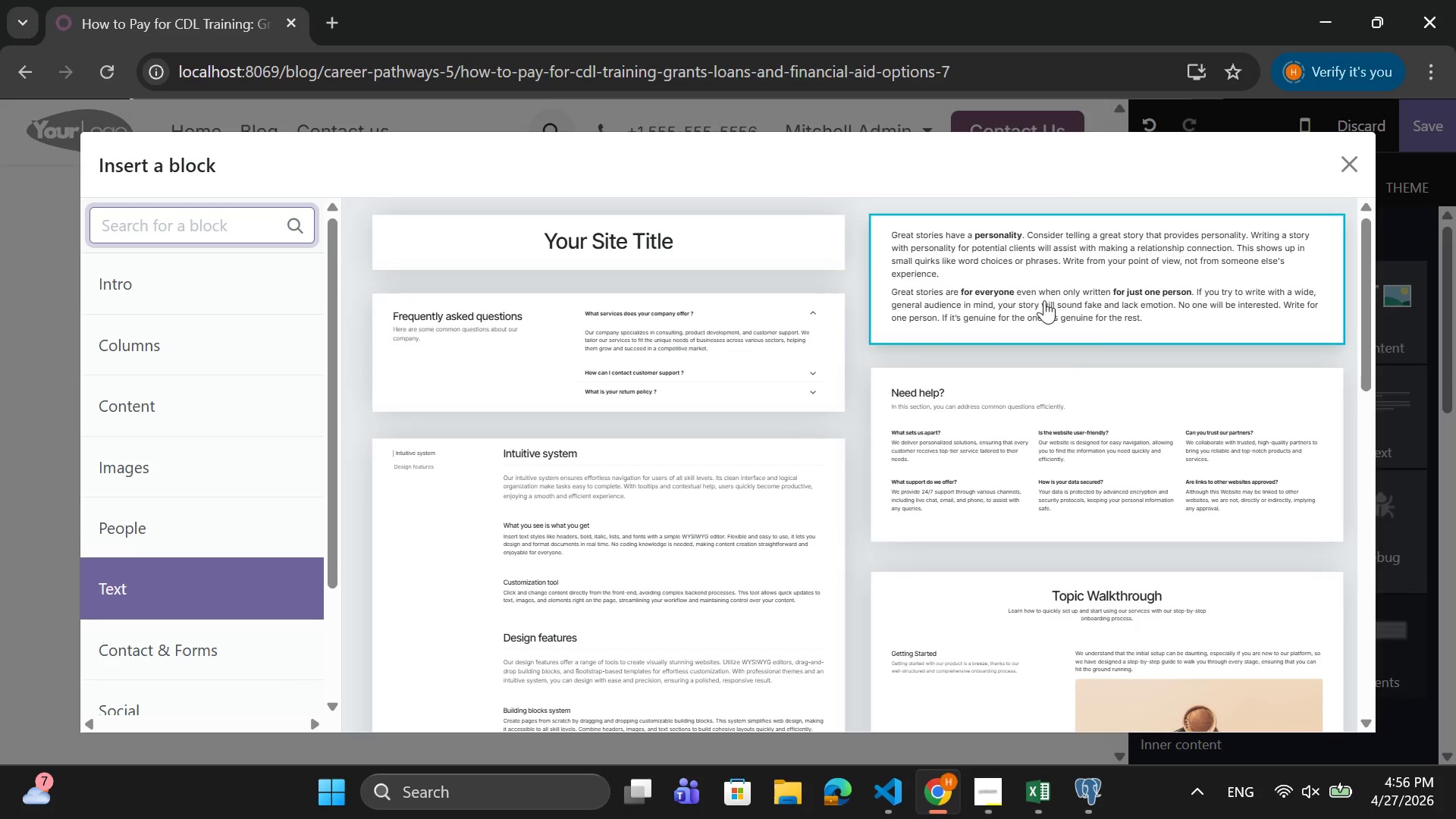 
wait(6.97)
 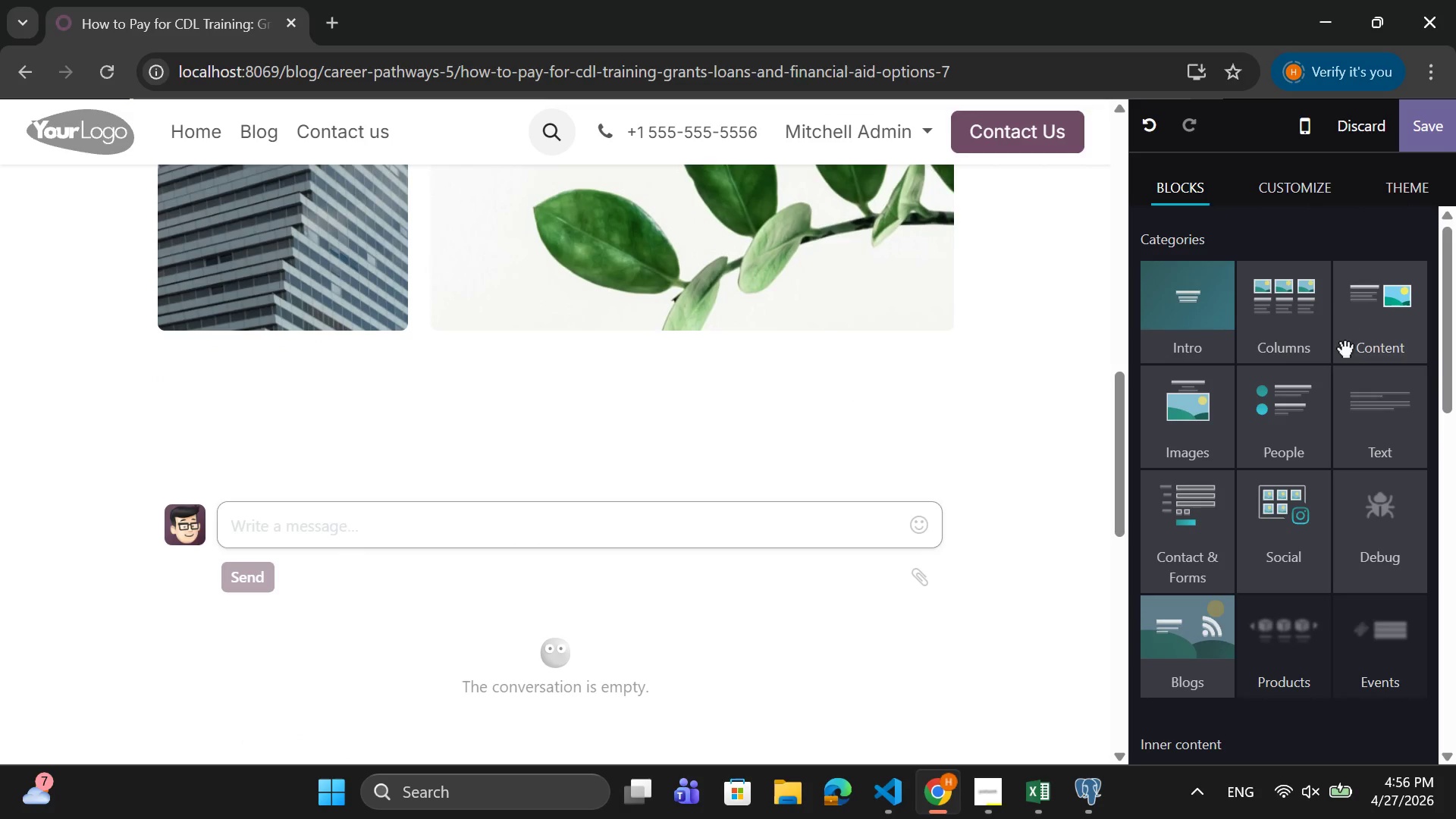 
scroll: coordinate [827, 404], scroll_direction: up, amount: 9.0
 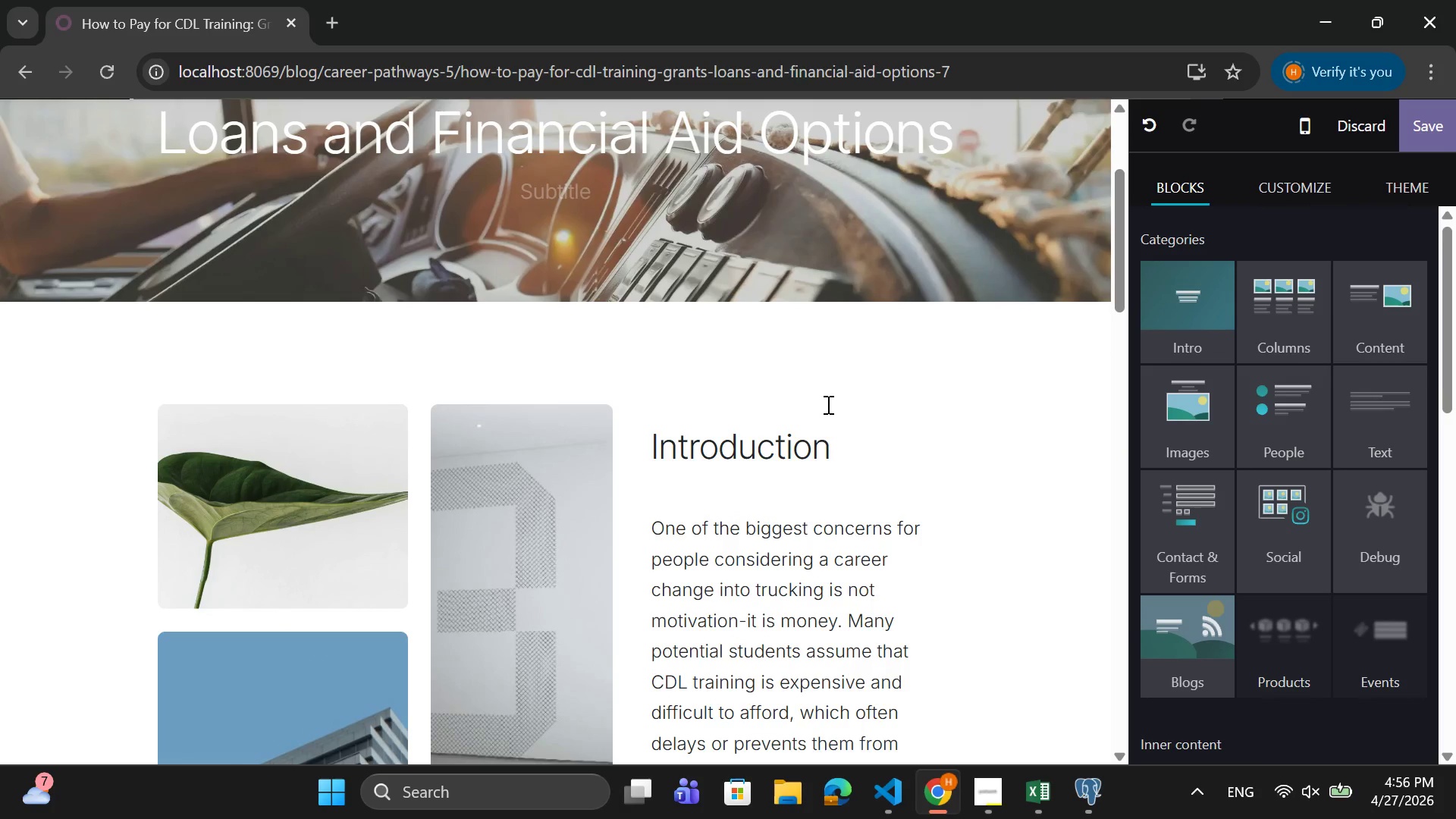 
scroll: coordinate [827, 404], scroll_direction: down, amount: 9.0
 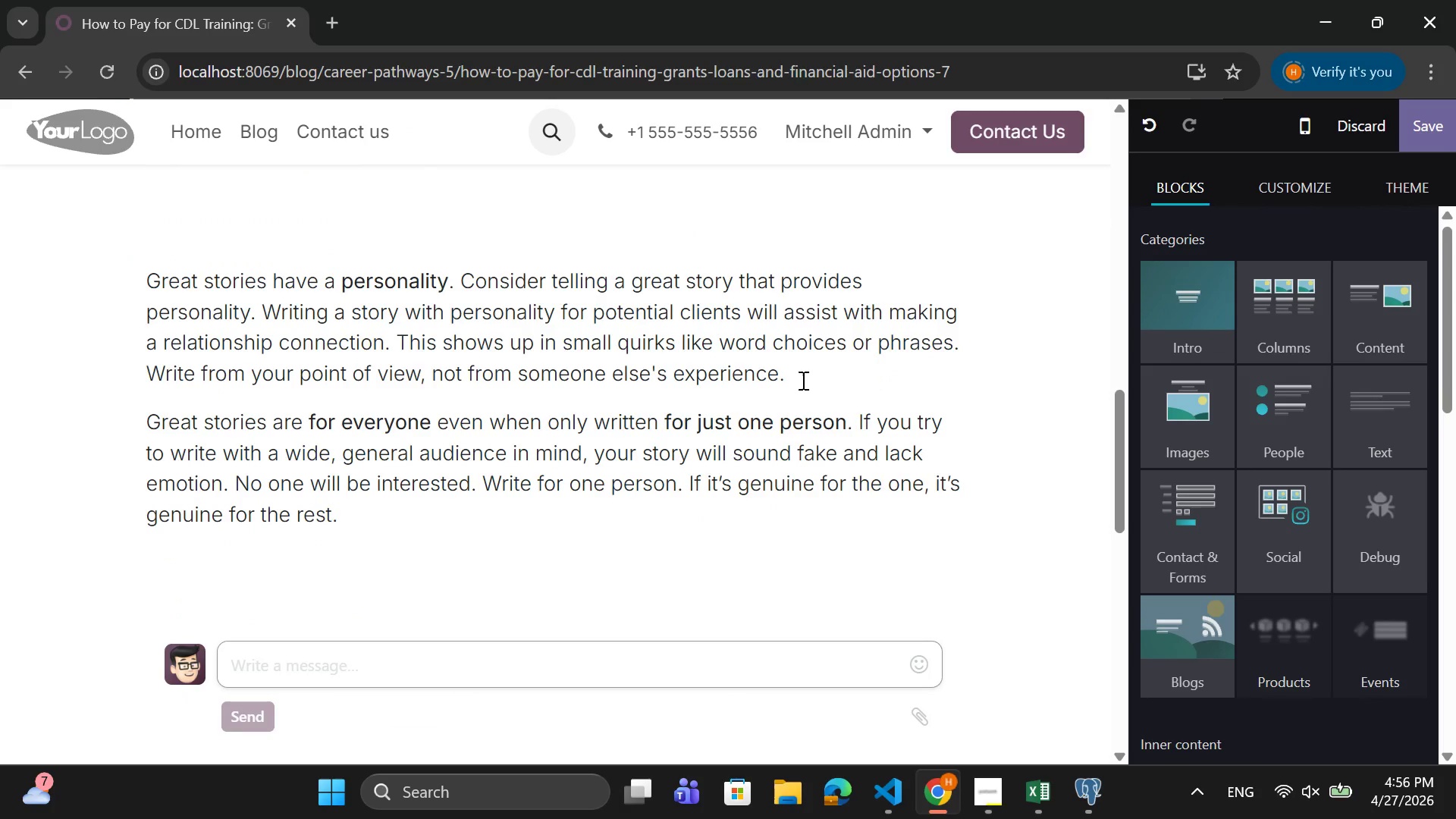 
left_click_drag(start_coordinate=[802, 374], to_coordinate=[140, 284])
 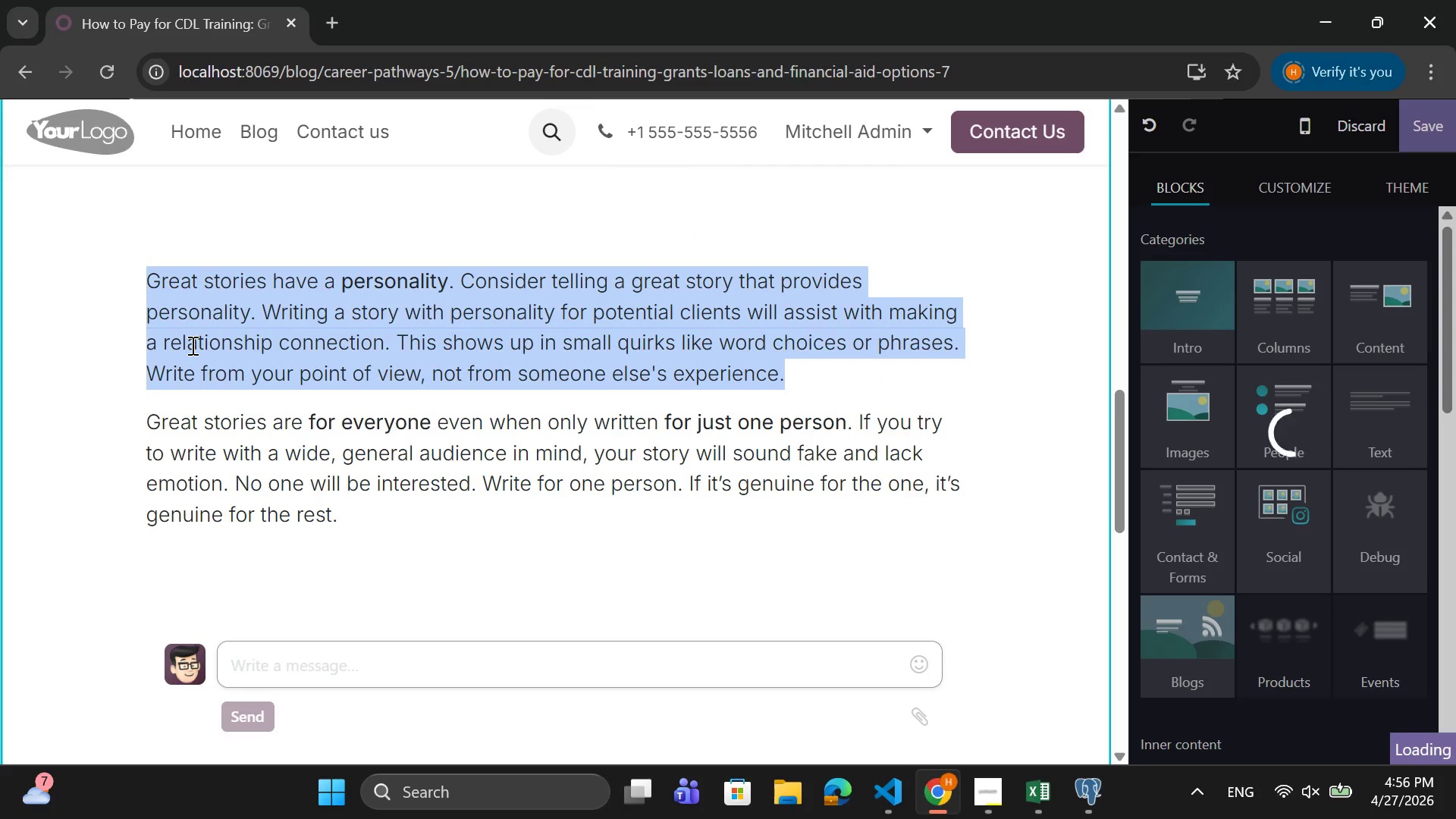 
type(The f)
key(Backspace)
type(good news is that CDL training is often more accessible than most people re)
 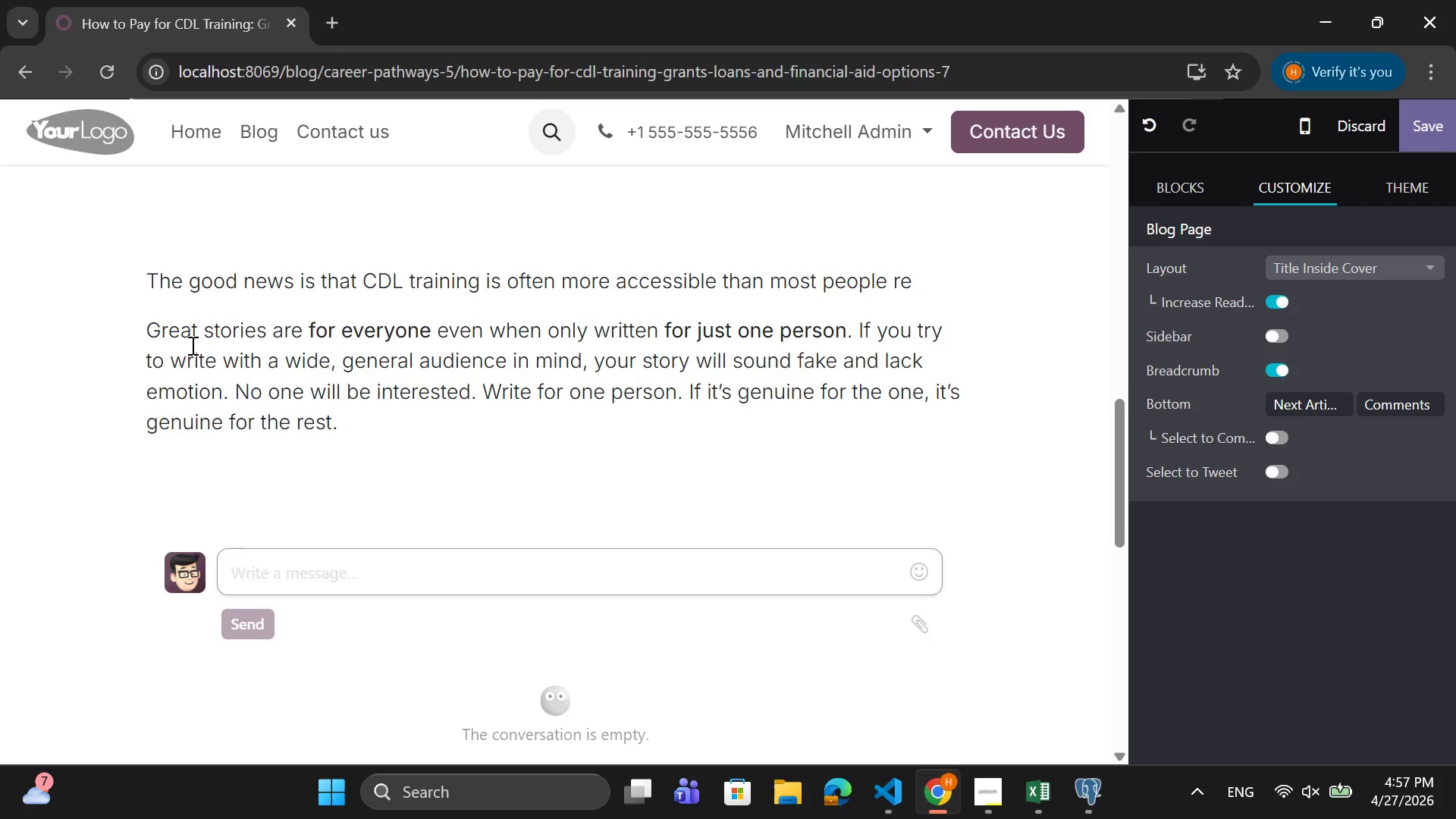 
type(ali)
 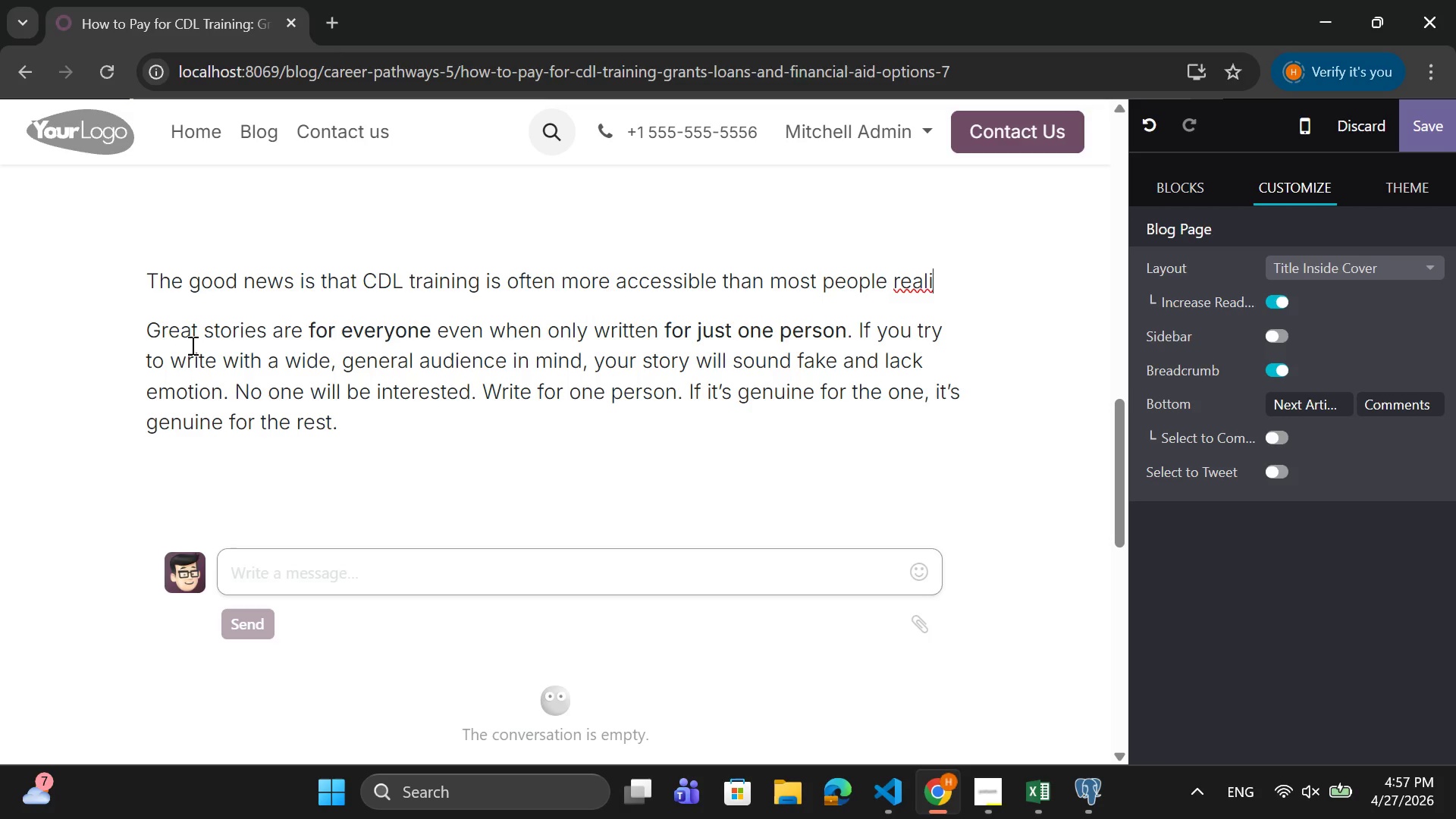 
type(ze.)
 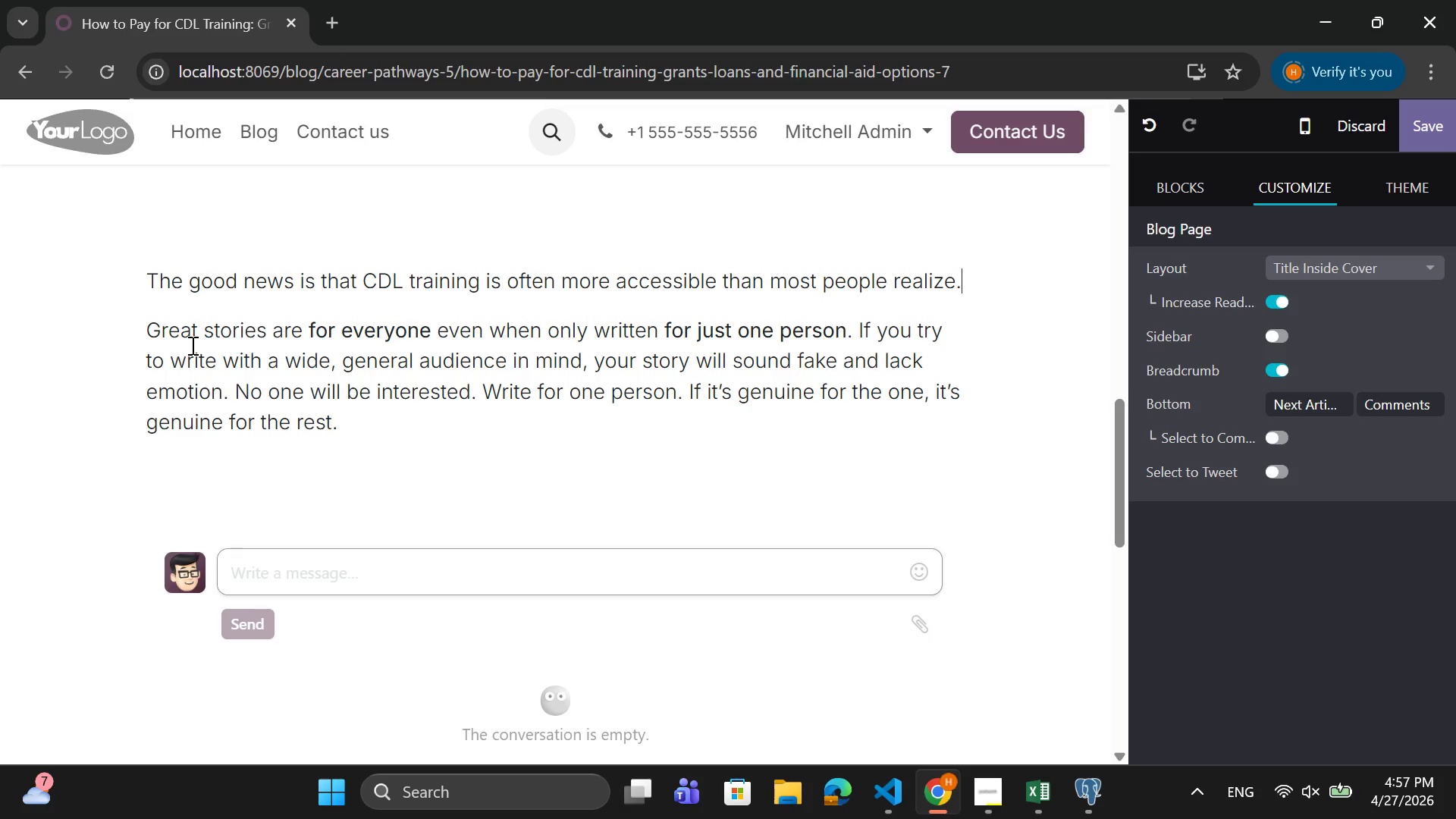 
type(there)
key(Backspace)
key(Backspace)
key(Backspace)
key(Backspace)
key(Backspace)
type( There is)
 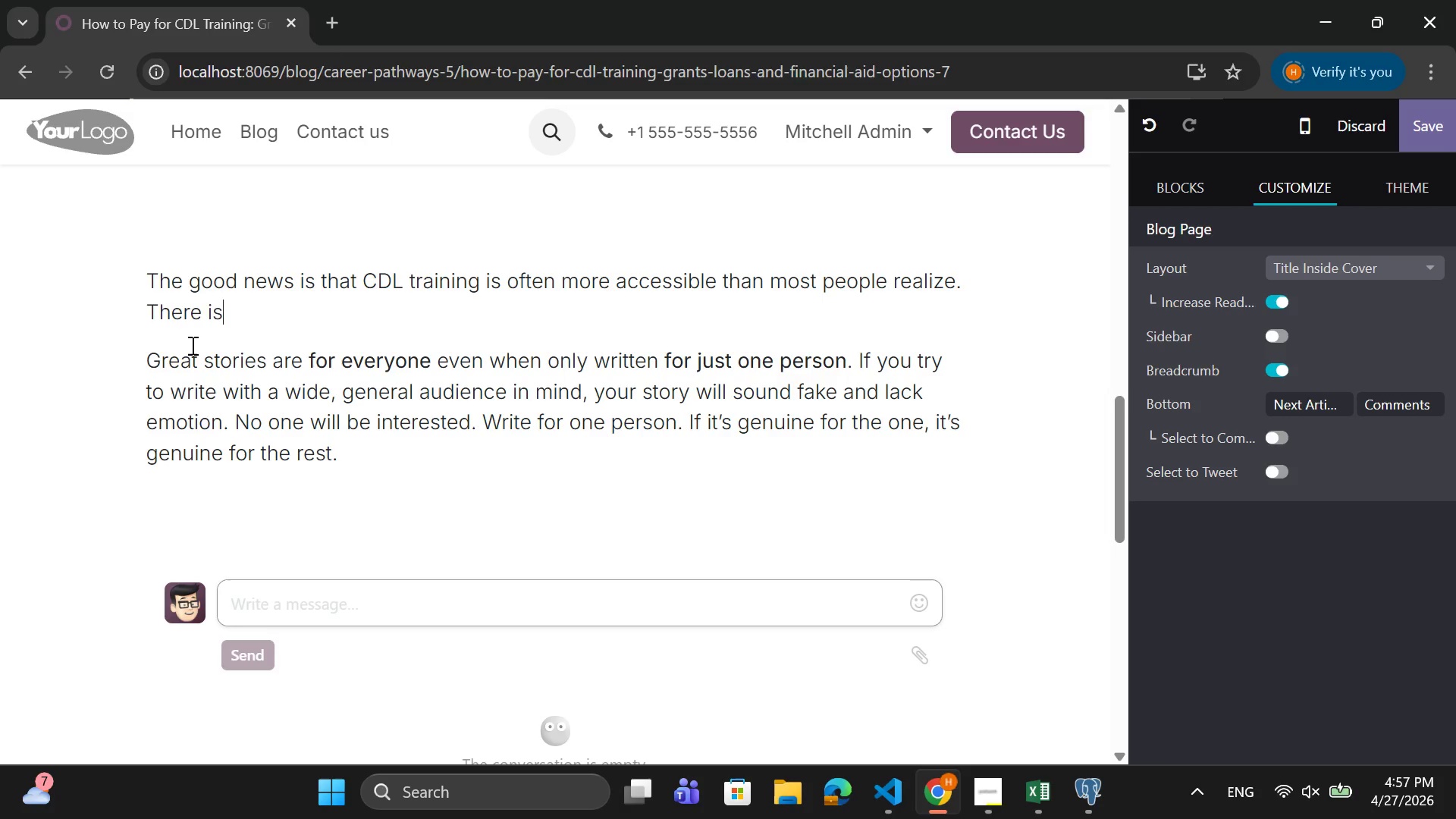 
wait(9.39)
 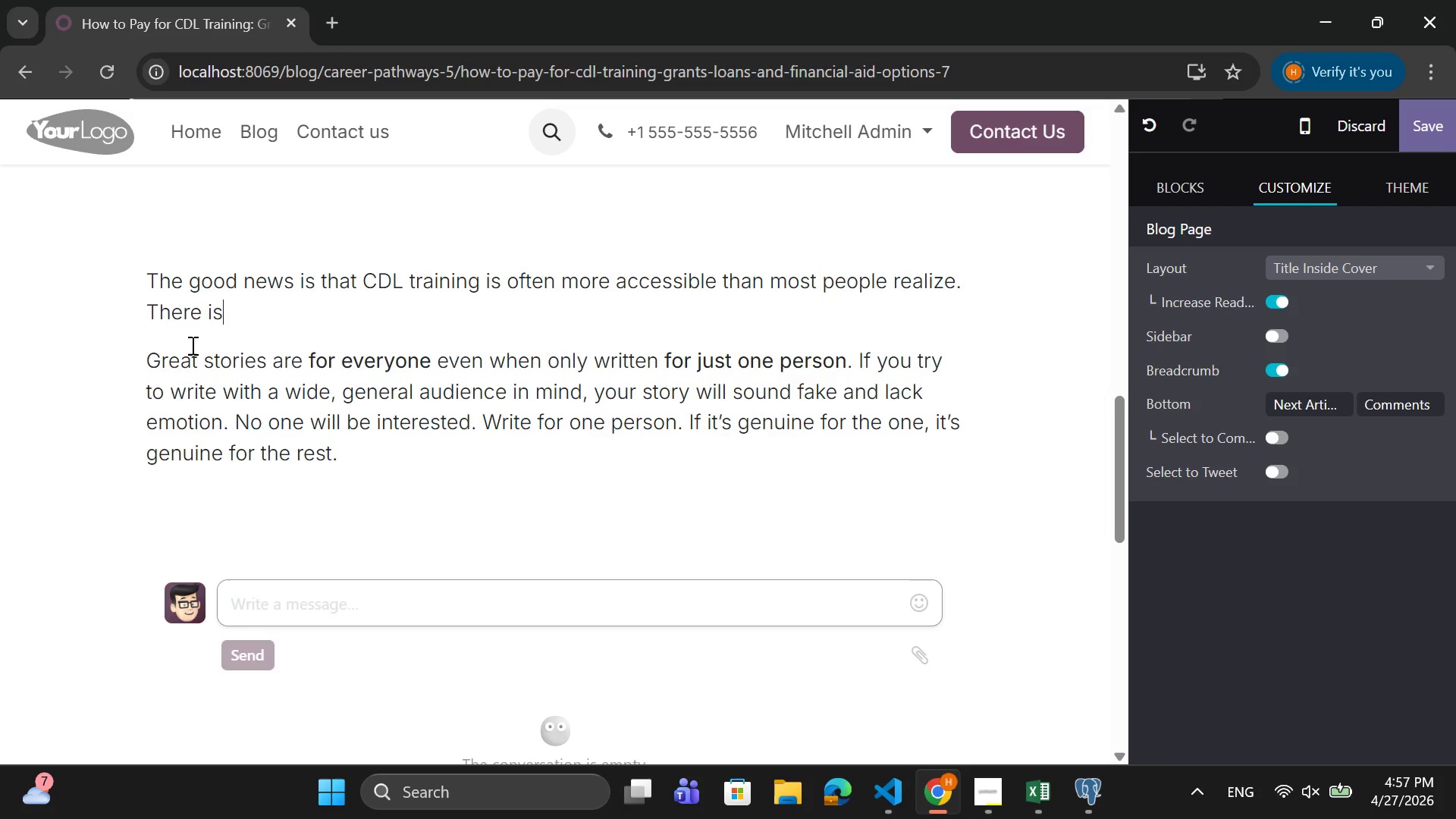 
key(Backspace)
key(Backspace)
type(are )
 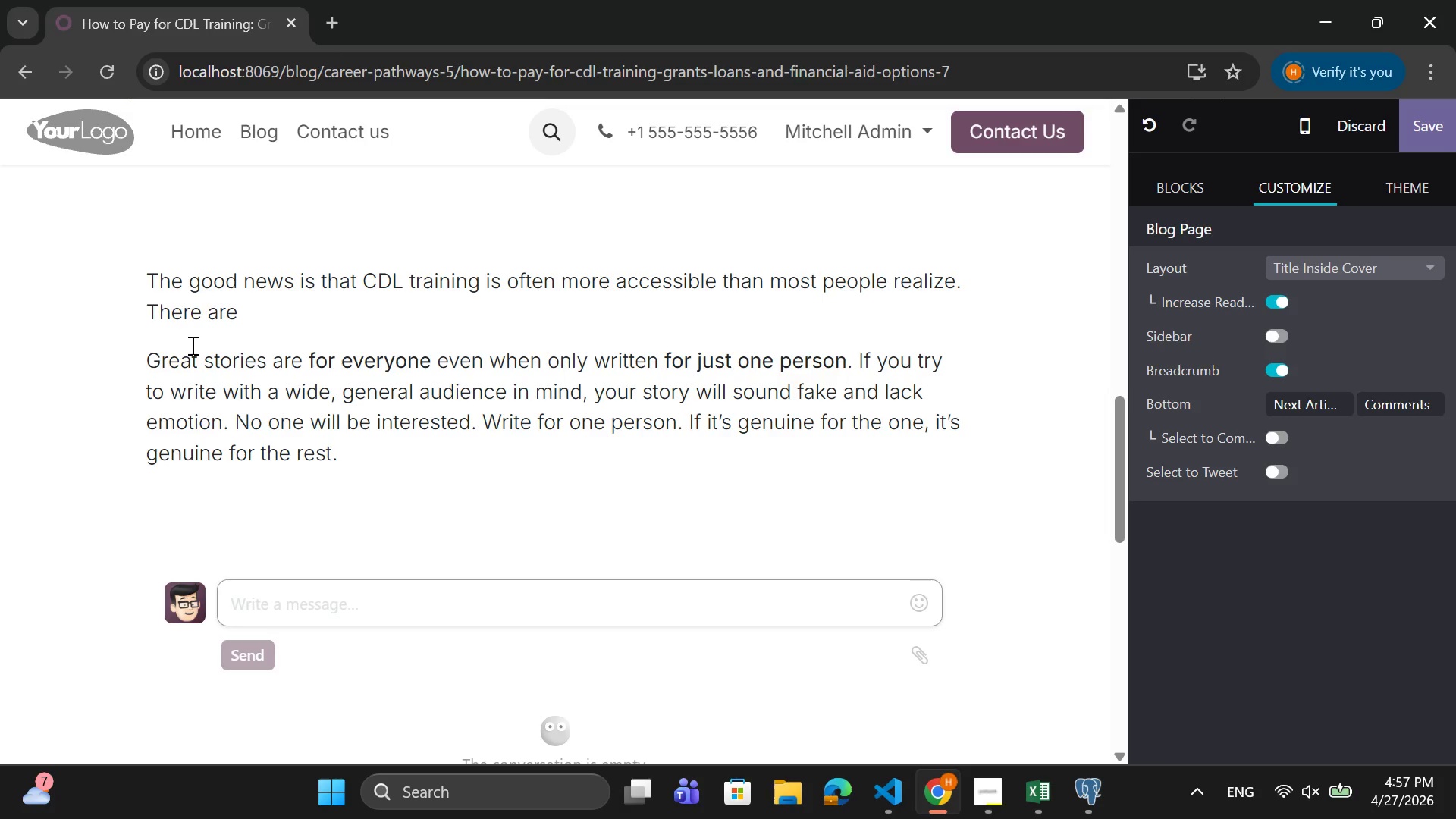 
type(multiple financial aid options, government programs)
 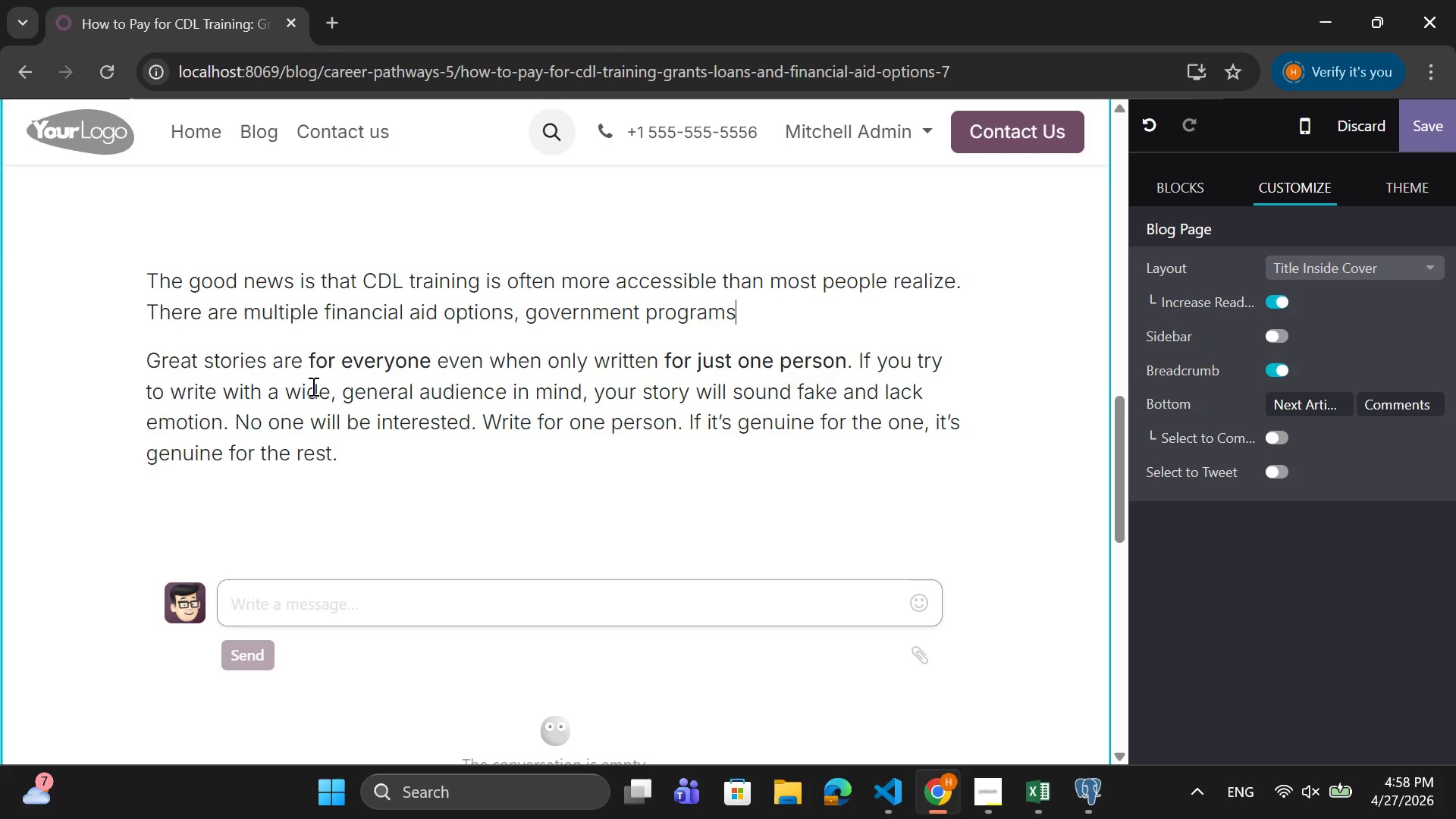 
type(, and func)
key(Backspace)
type(ding pathways designd)
key(Backspace)
type(ed specifically to support vocational ad)
key(Backspace)
type(nd)
 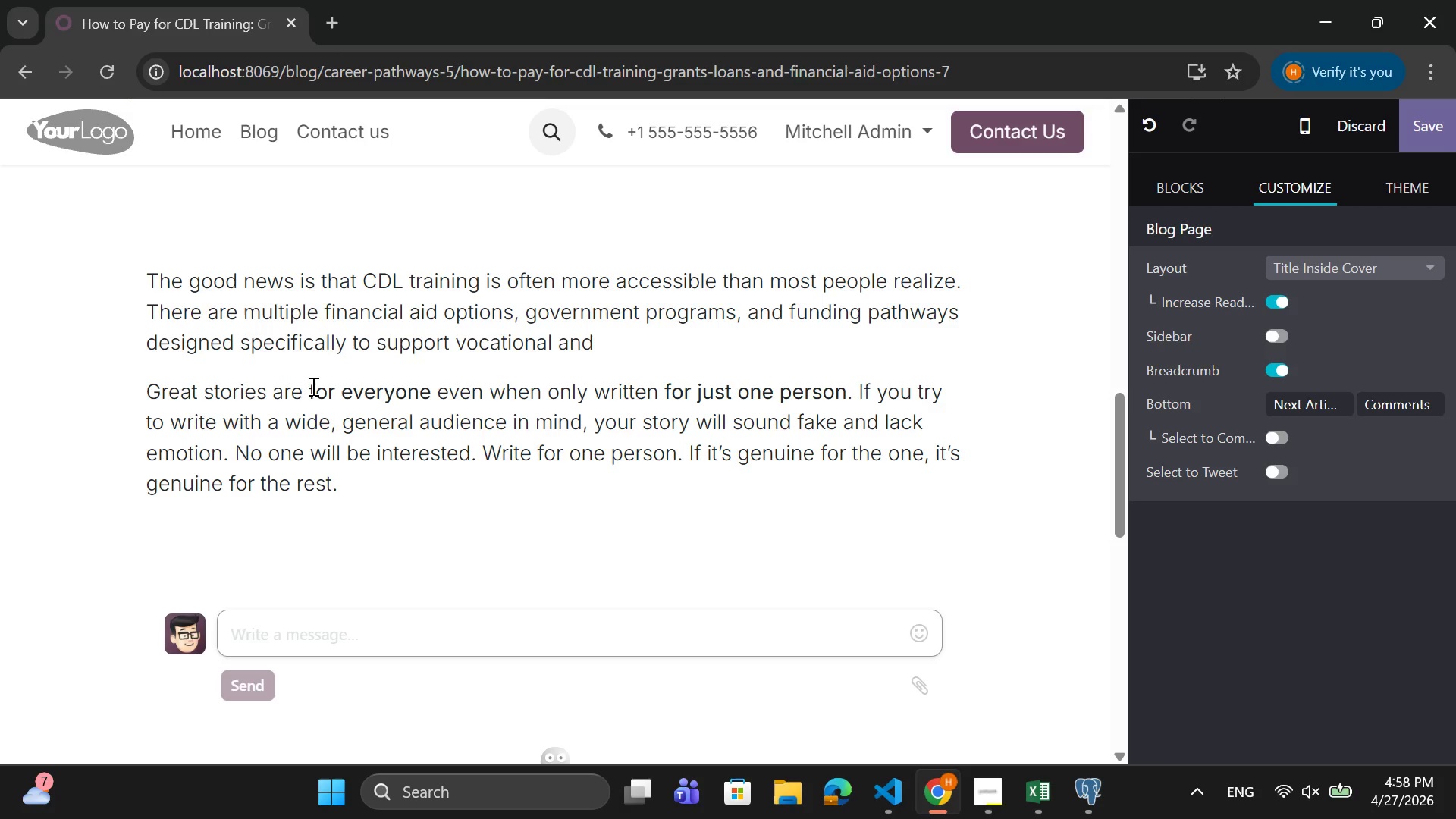 
wait(6.38)
 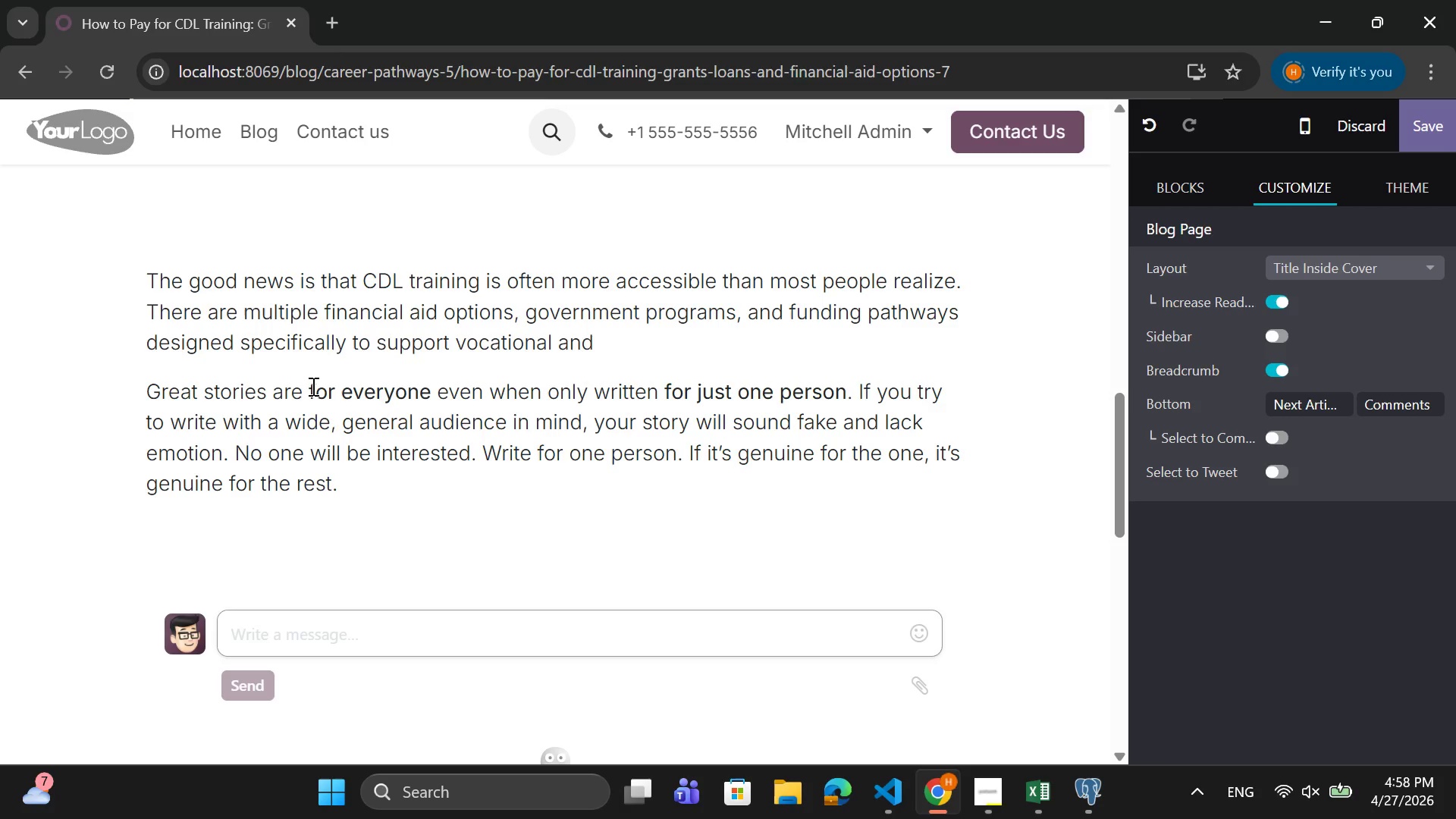 
type( carrer)
key(Backspace)
key(Backspace)
key(Backspace)
type(err)
key(Backspace)
key(Backspace)
type(er-focused education.)
 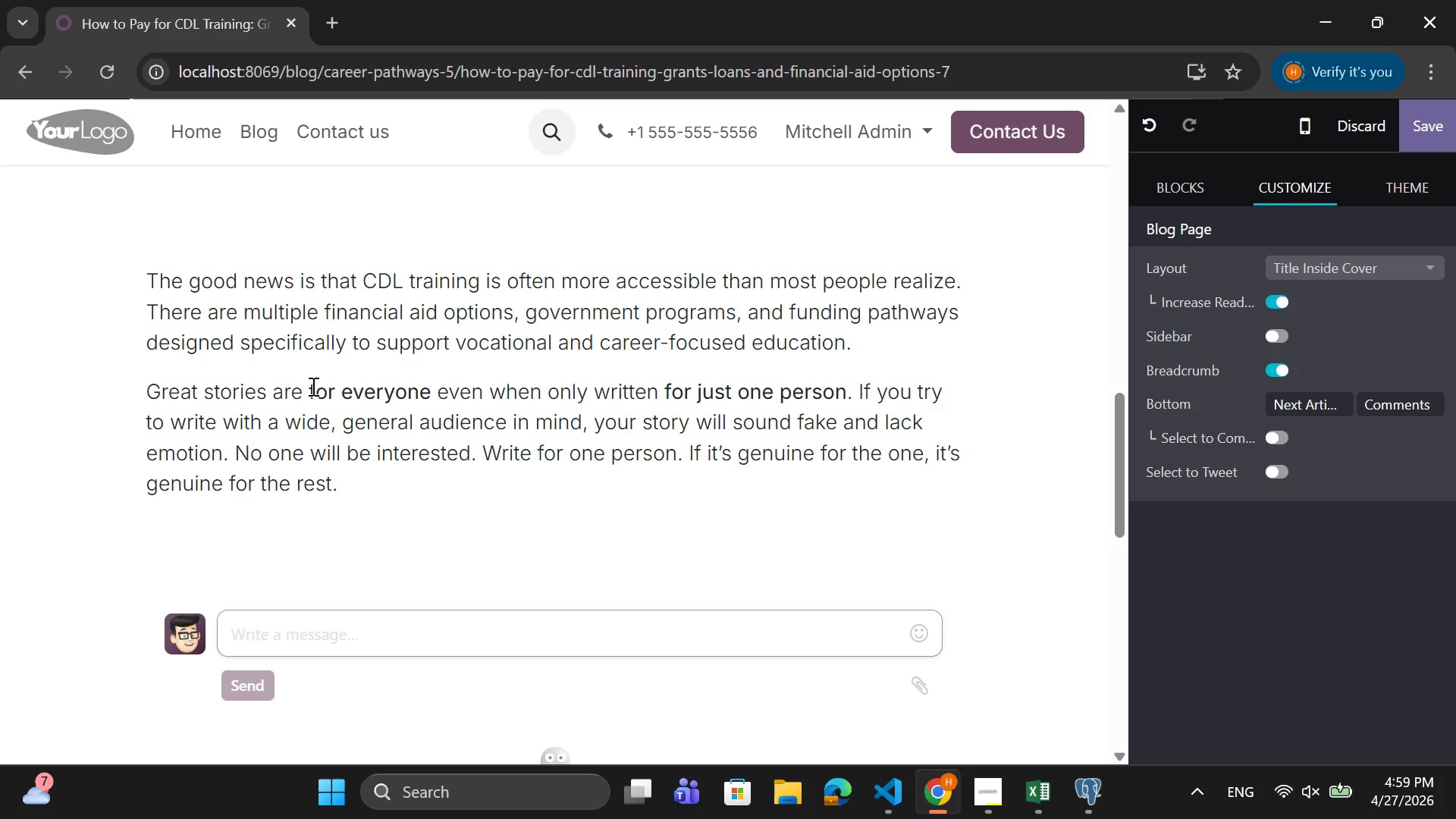 
wait(10.03)
 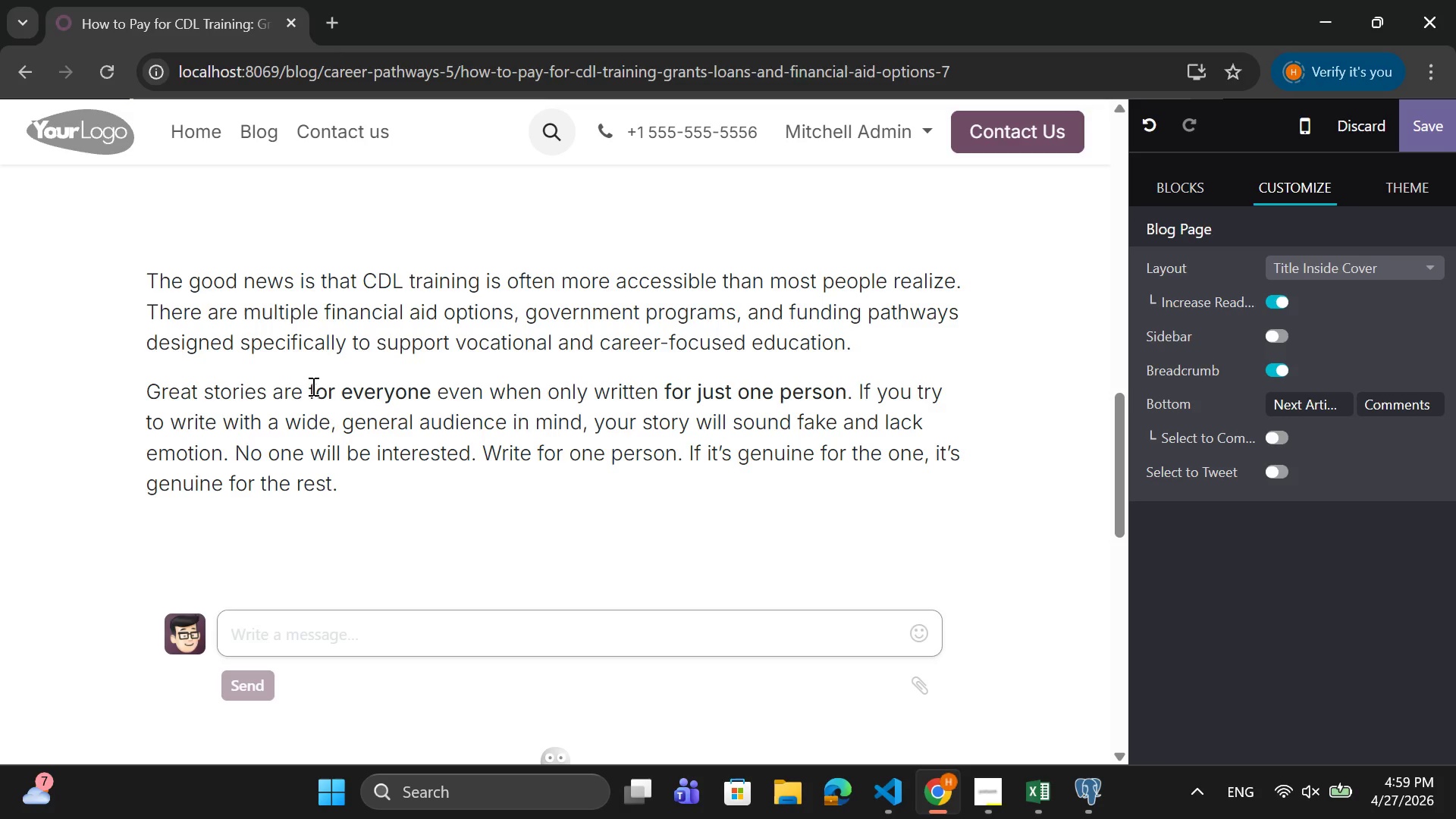 
type( tj)
key(Backspace)
key(Backspace)
key(Backspace)
 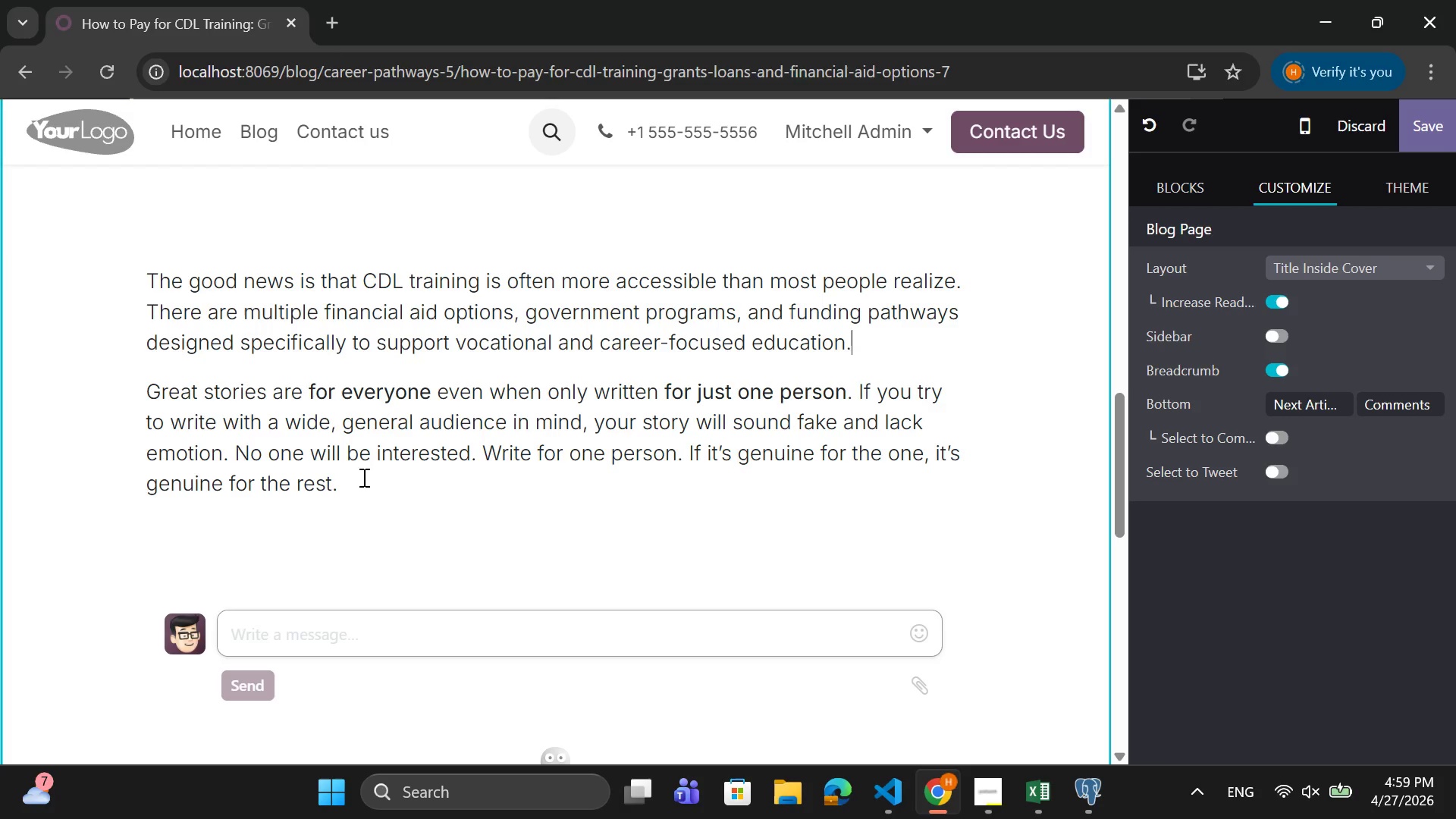 
left_click_drag(start_coordinate=[359, 502], to_coordinate=[139, 383])
 